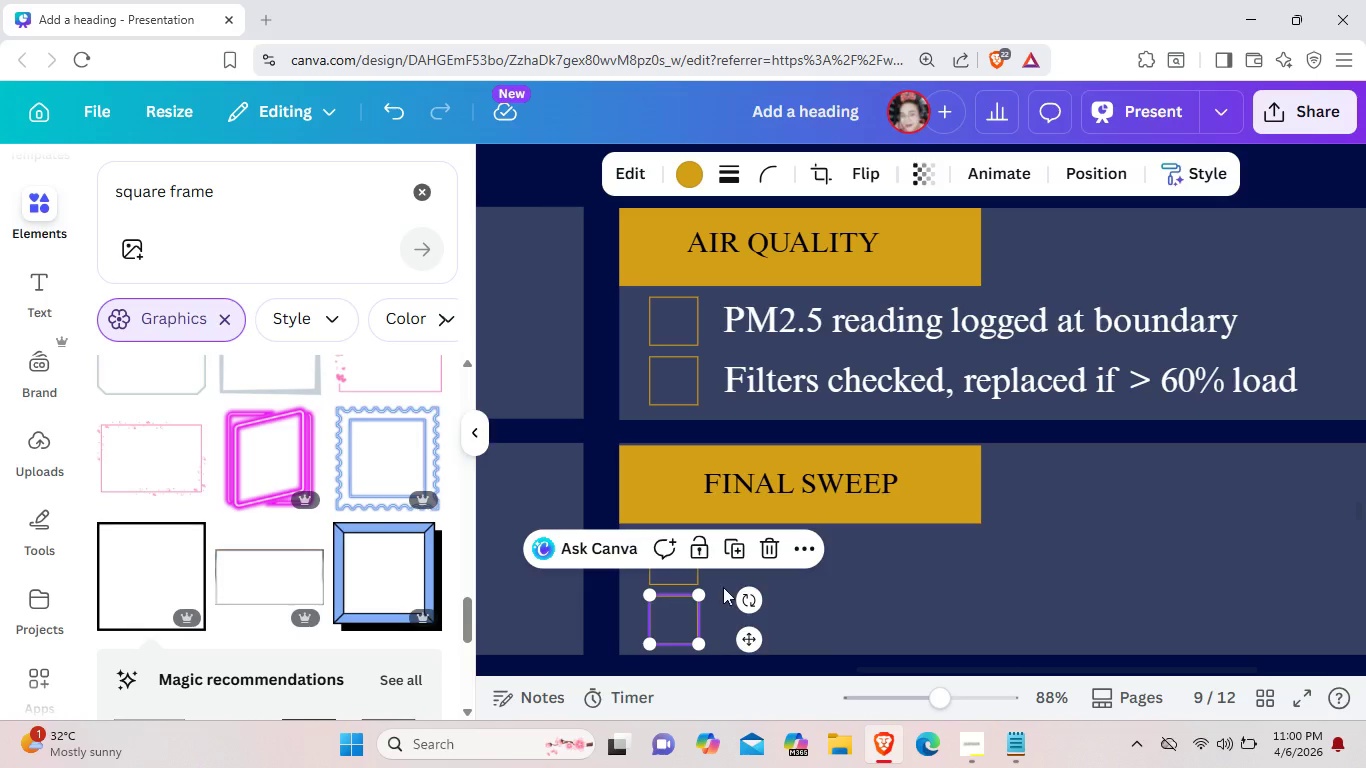 
left_click([1185, 483])
 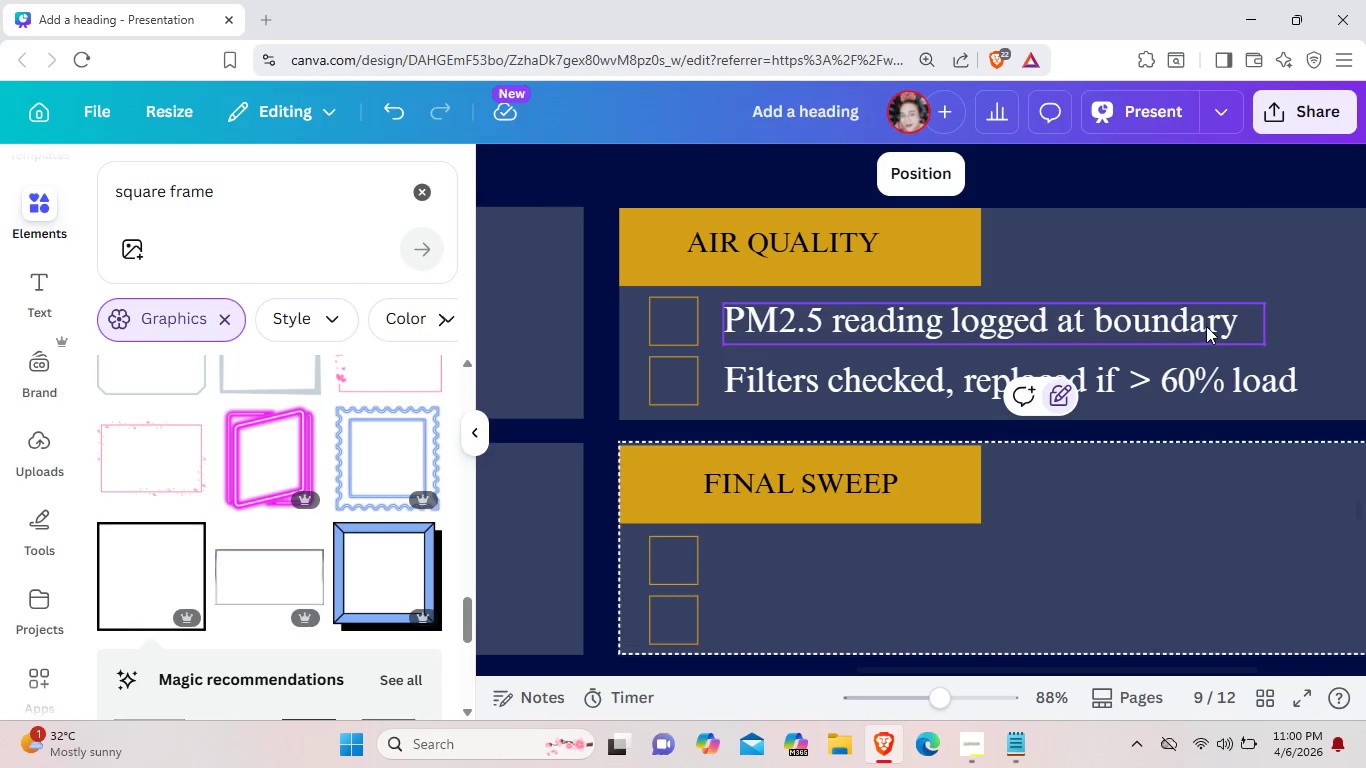 
left_click([1206, 326])
 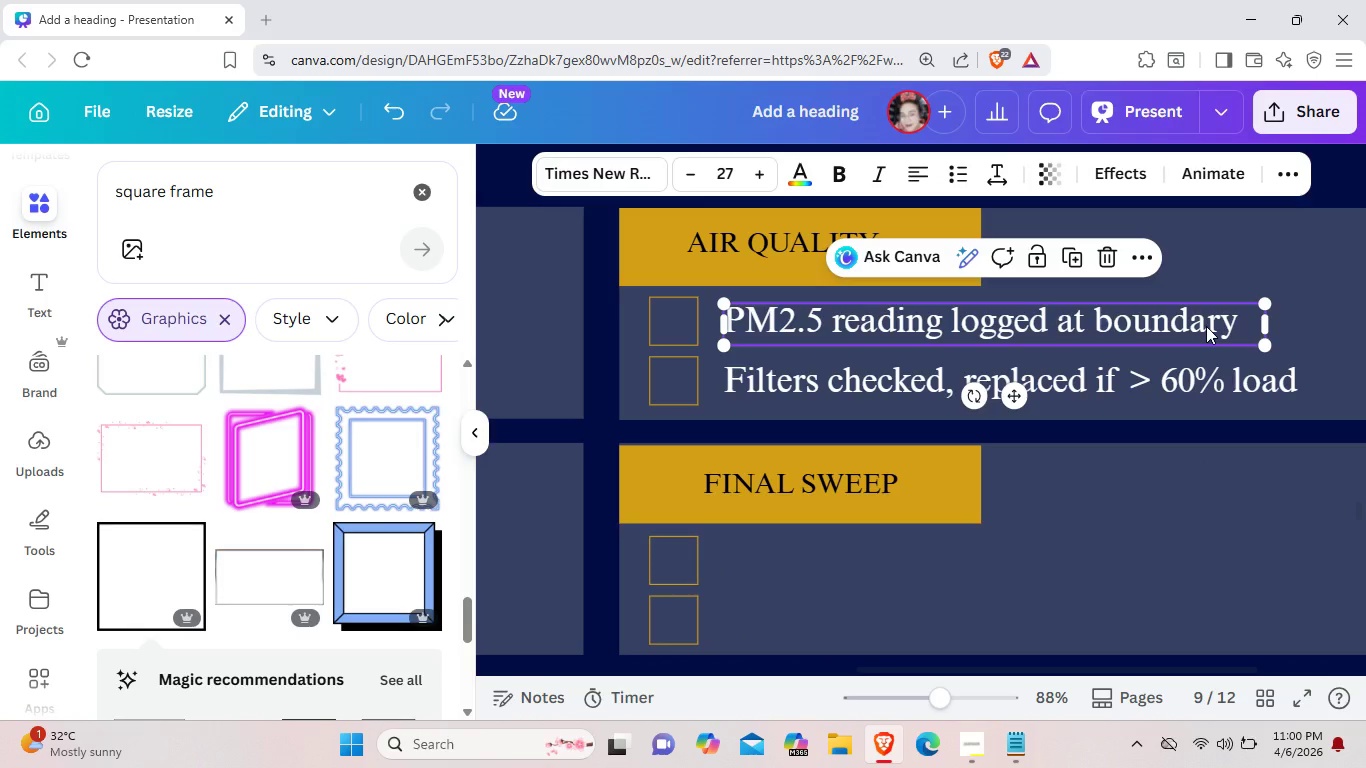 
key(Control+C)
 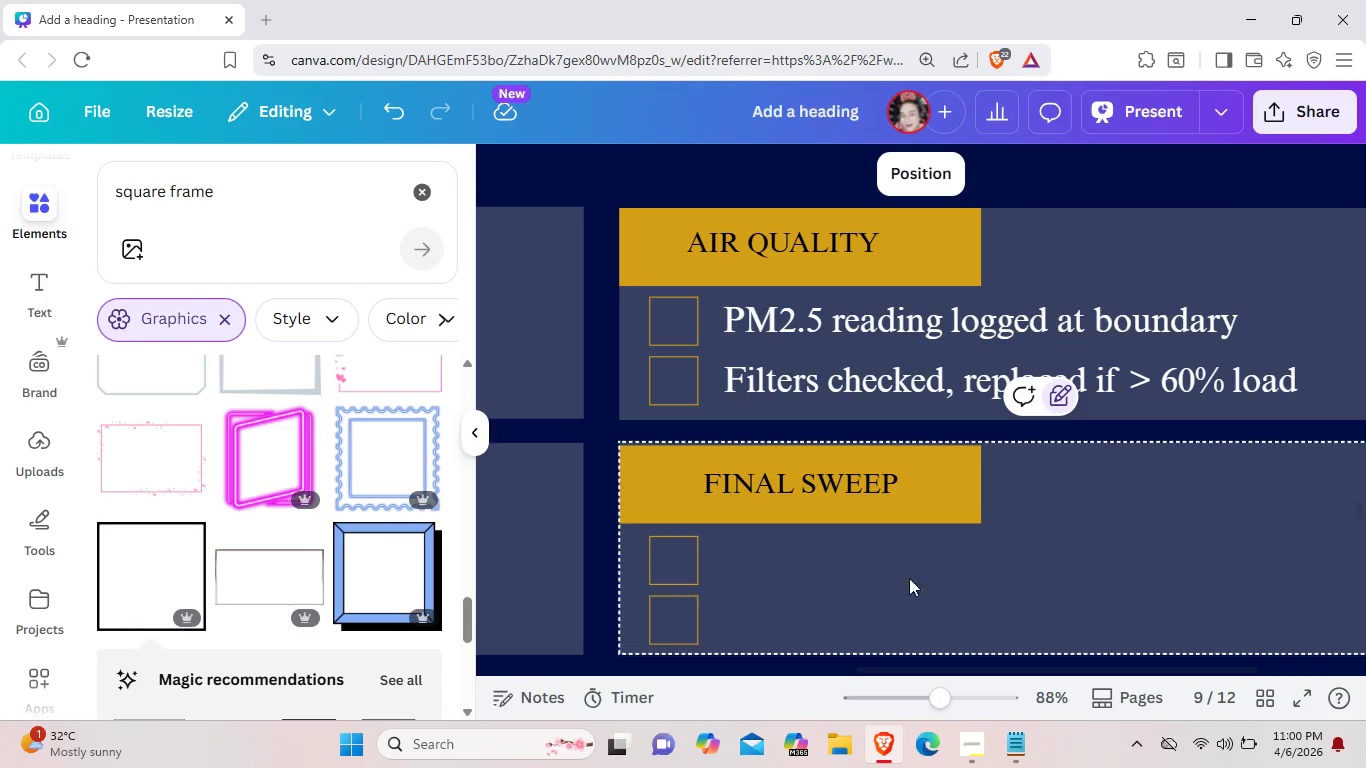 
key(Control+V)
 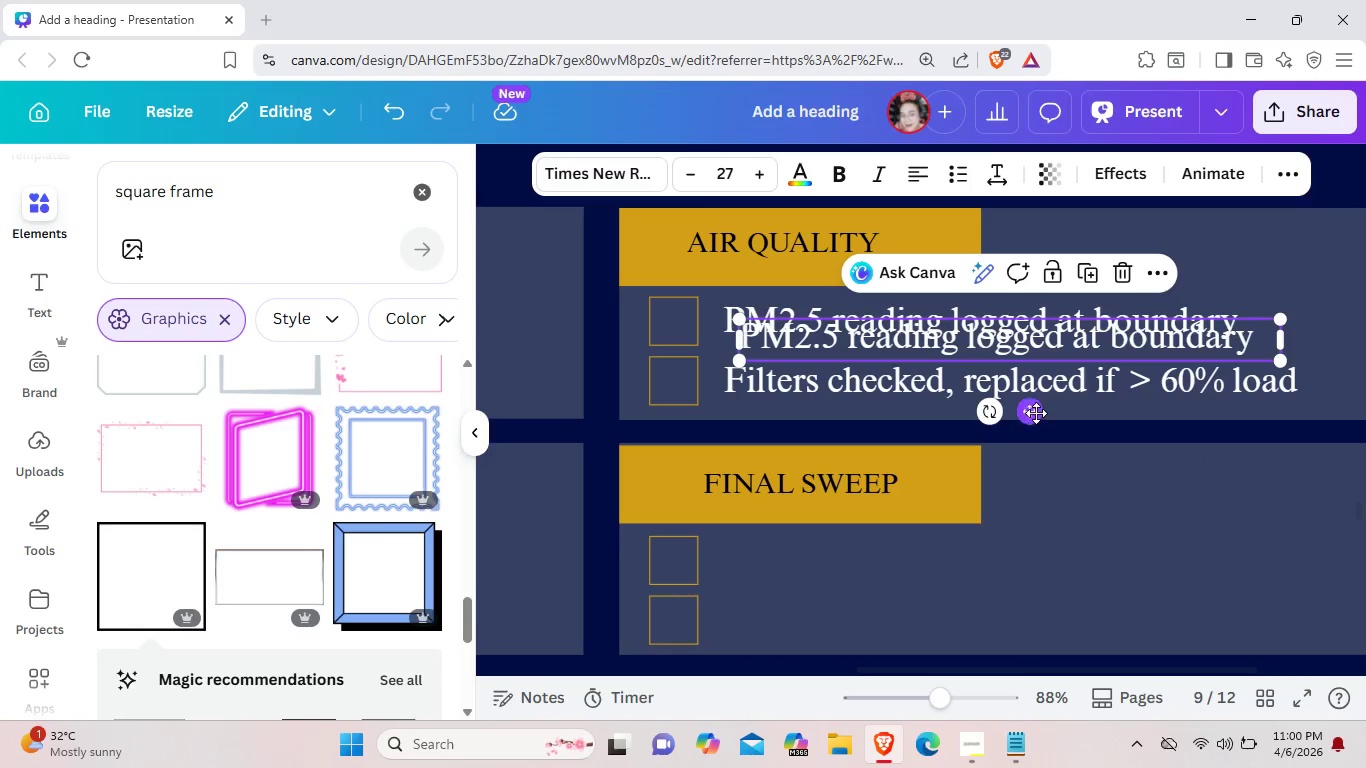 
left_click_drag(start_coordinate=[1036, 413], to_coordinate=[1010, 630])
 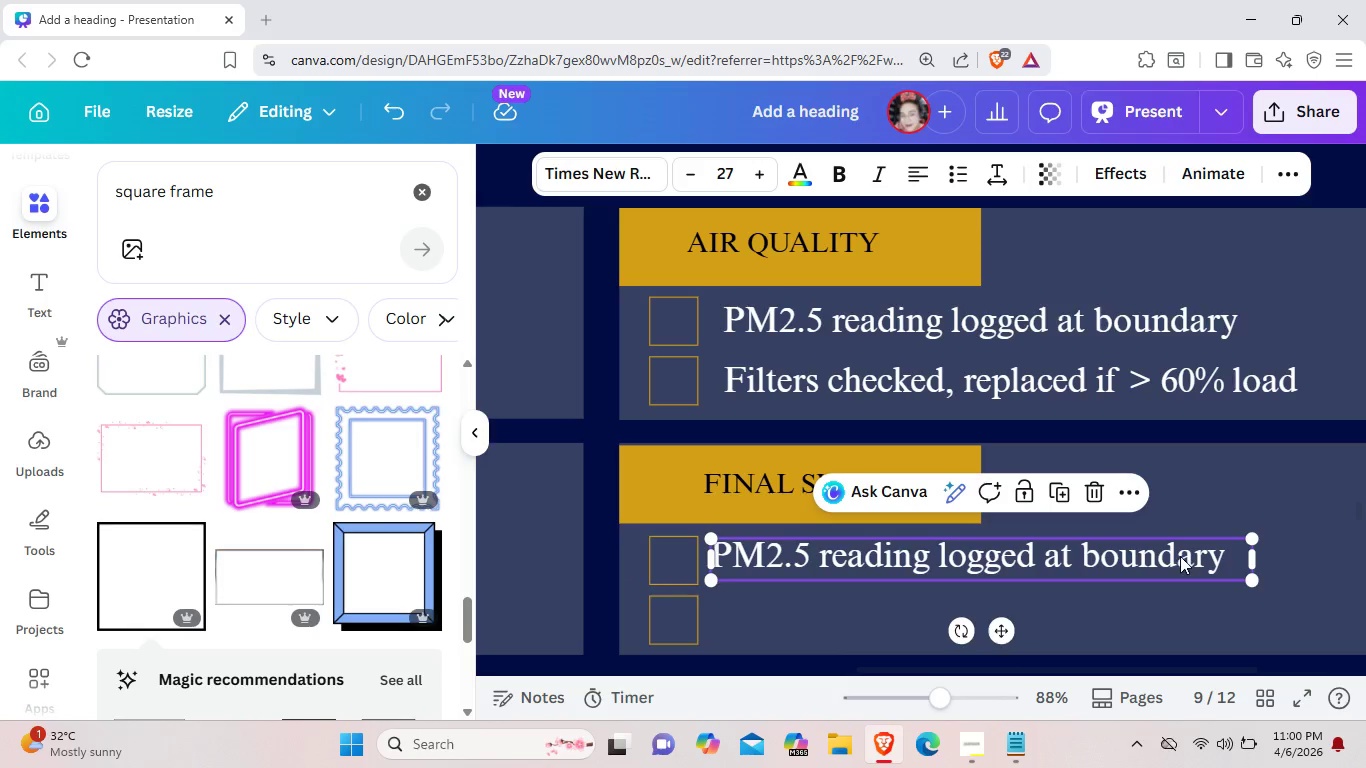 
left_click([1180, 556])
 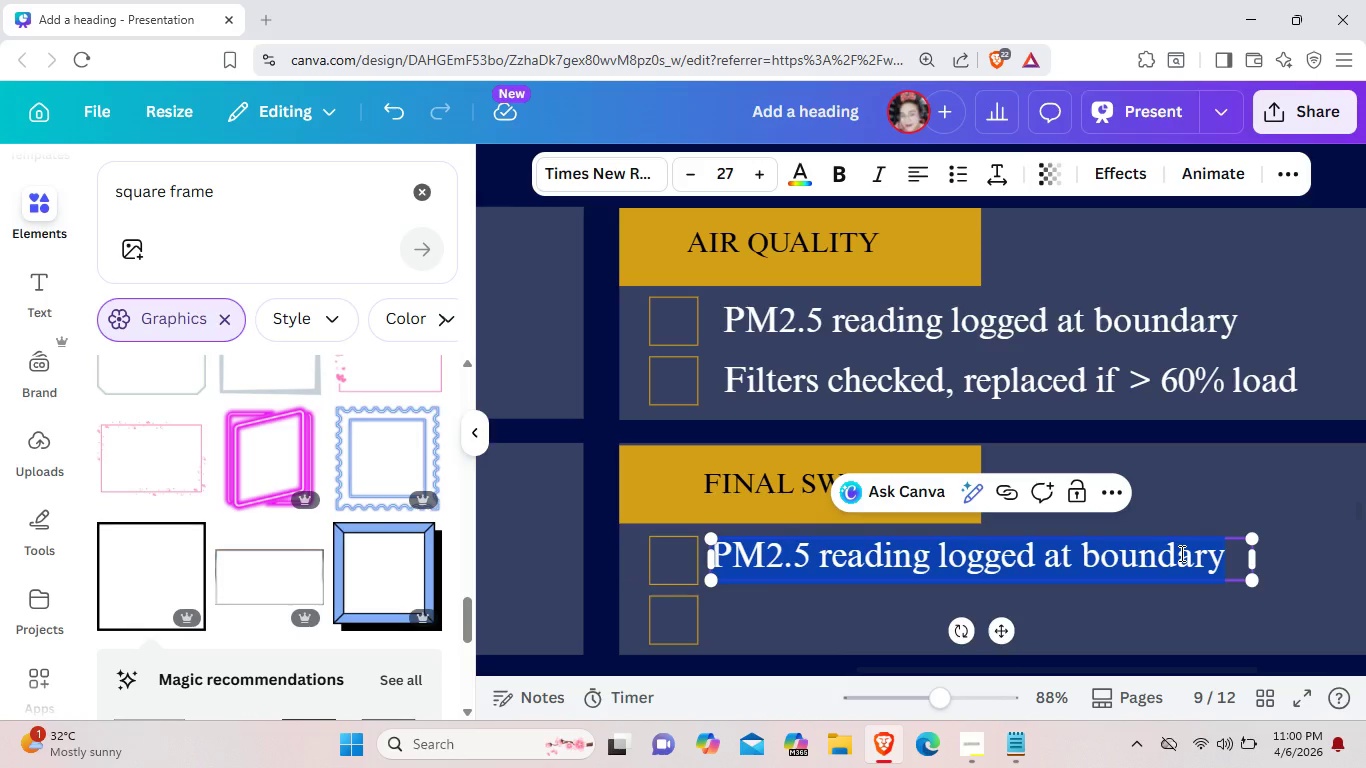 
wait(5.08)
 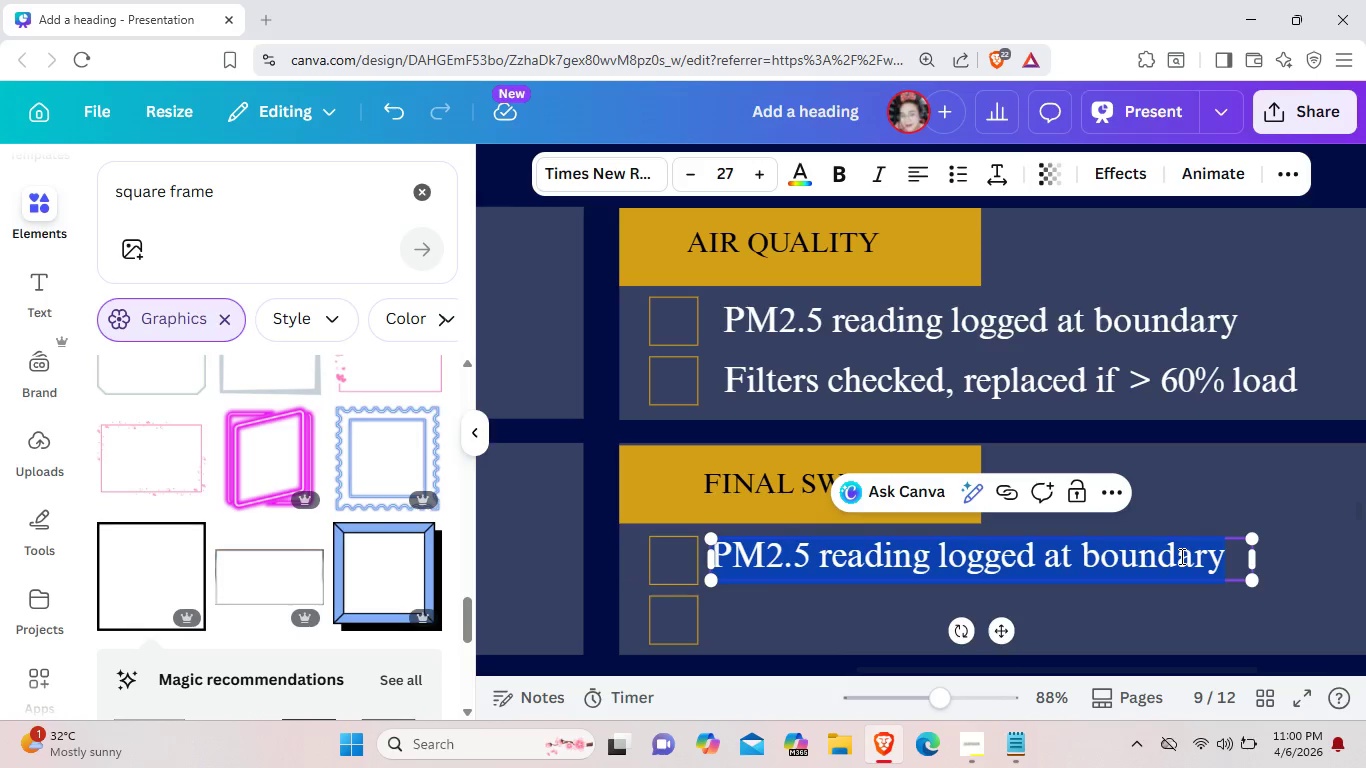 
key(Backspace)
type(Broo)
key(Backspace)
type(om clean: hot zone & transition)
 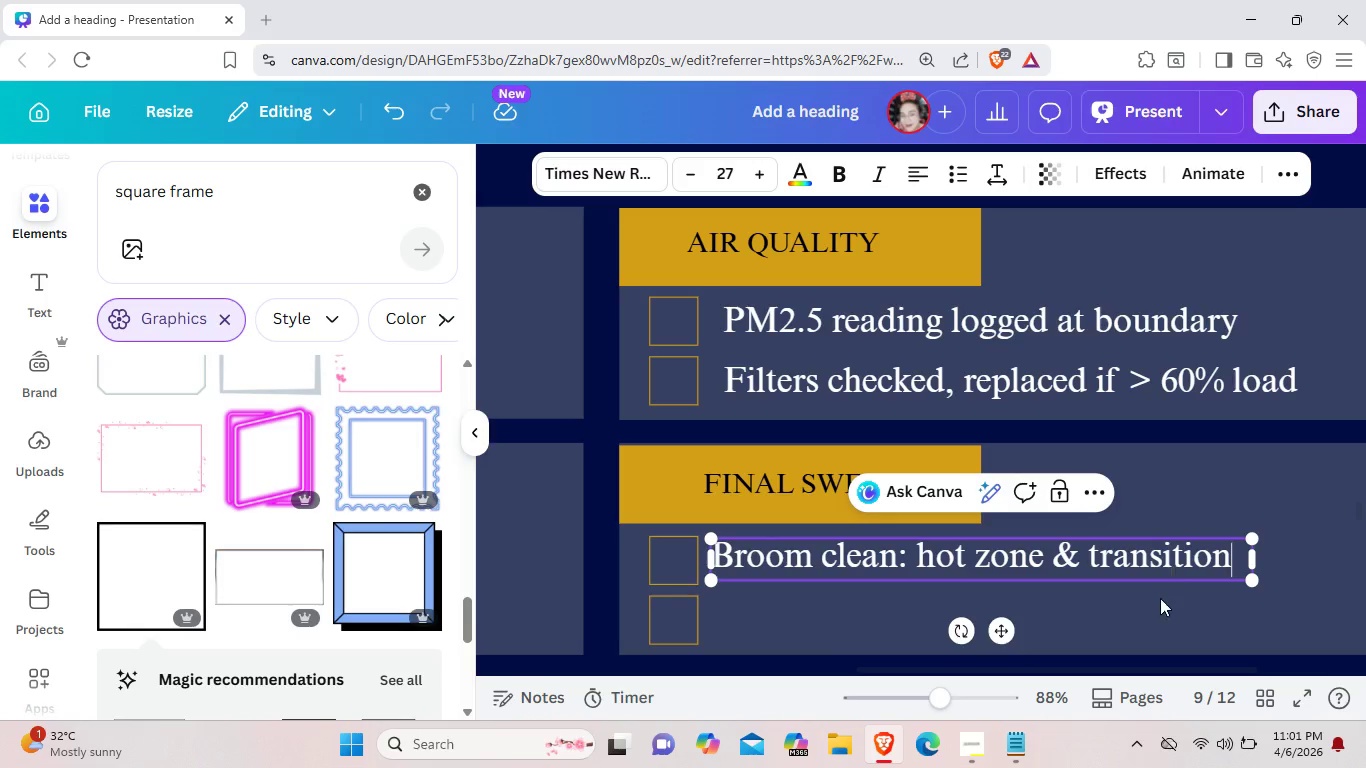 
left_click([1157, 616])
 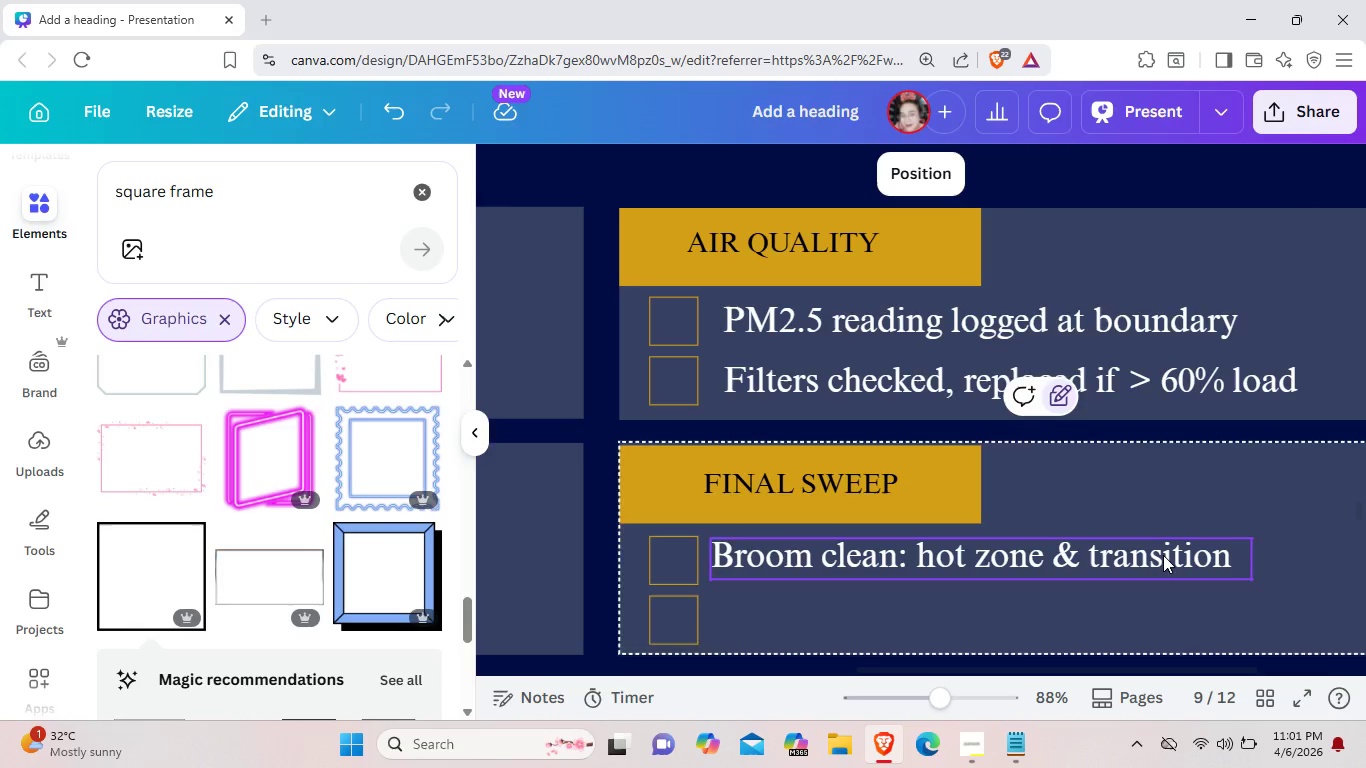 
left_click([1163, 555])
 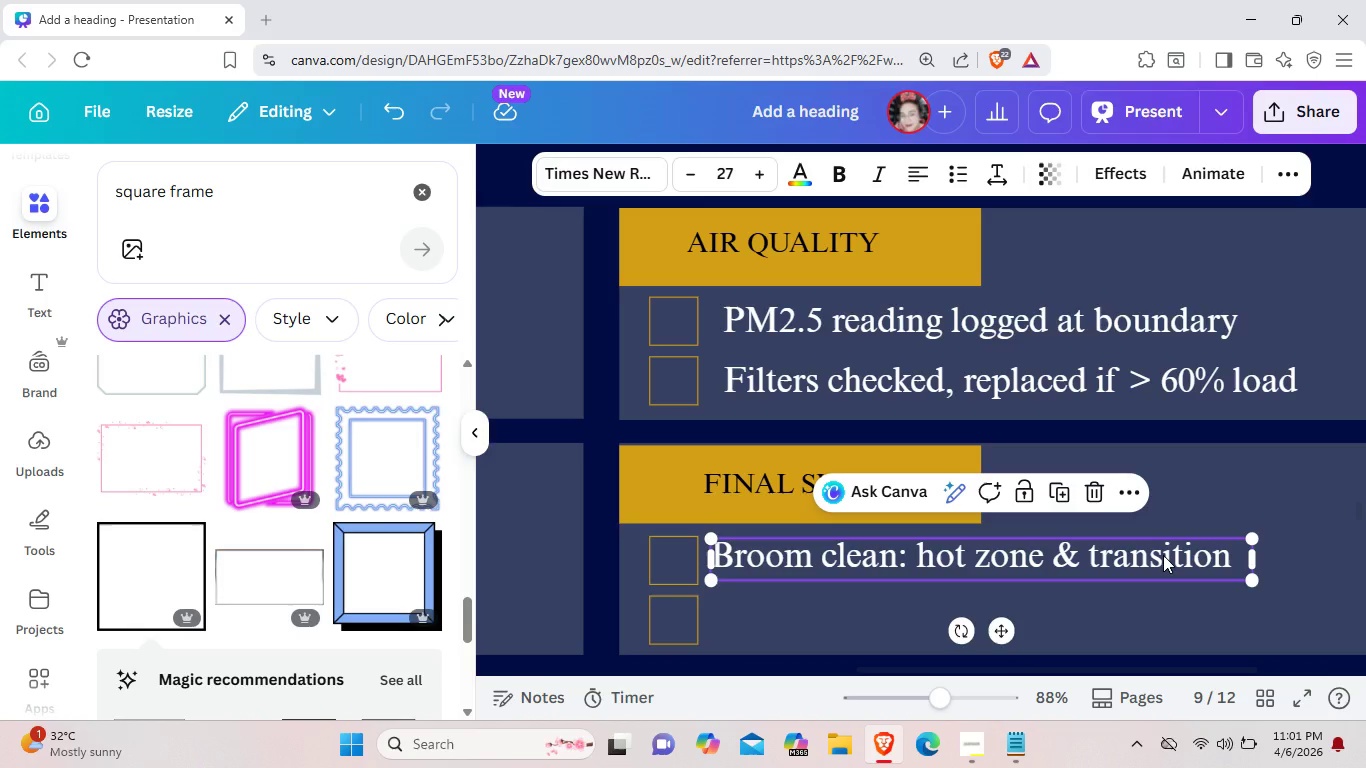 
key(Control+C)
 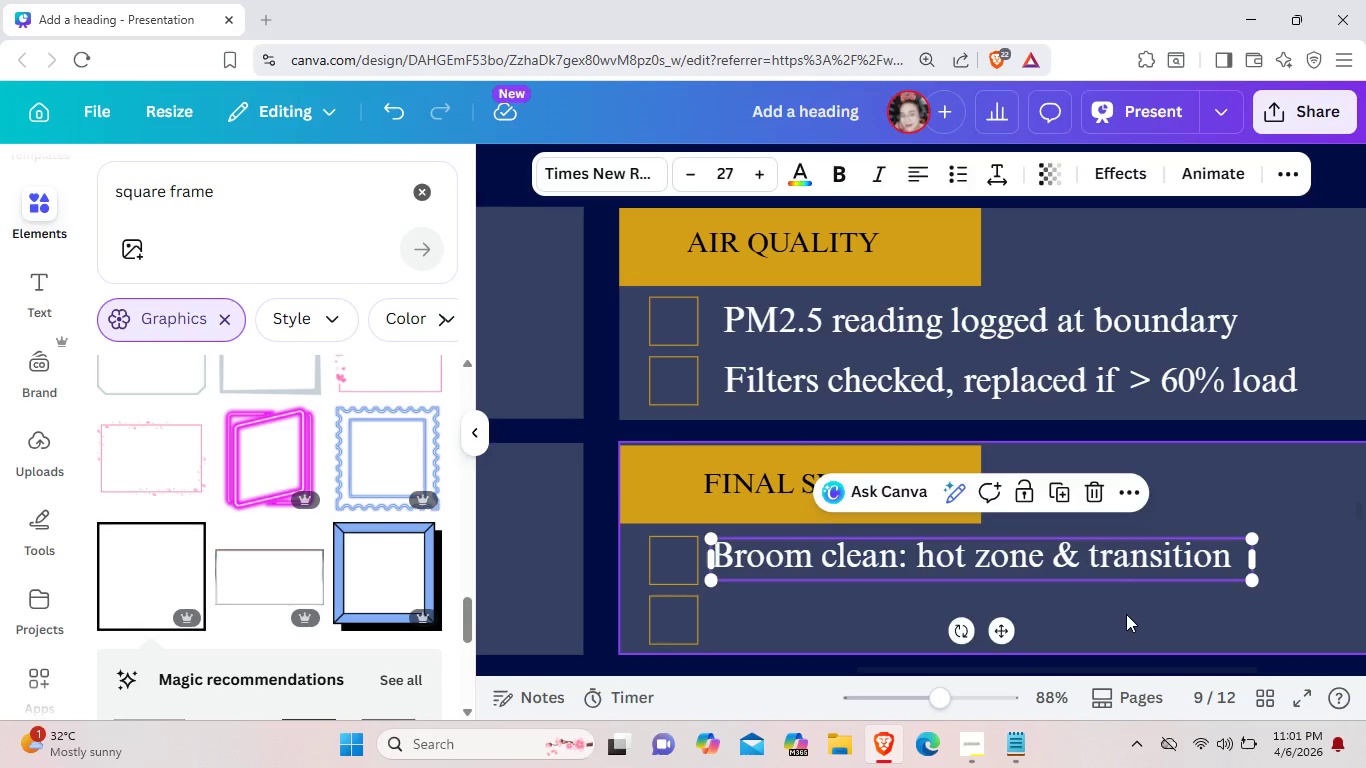 
left_click([1126, 614])
 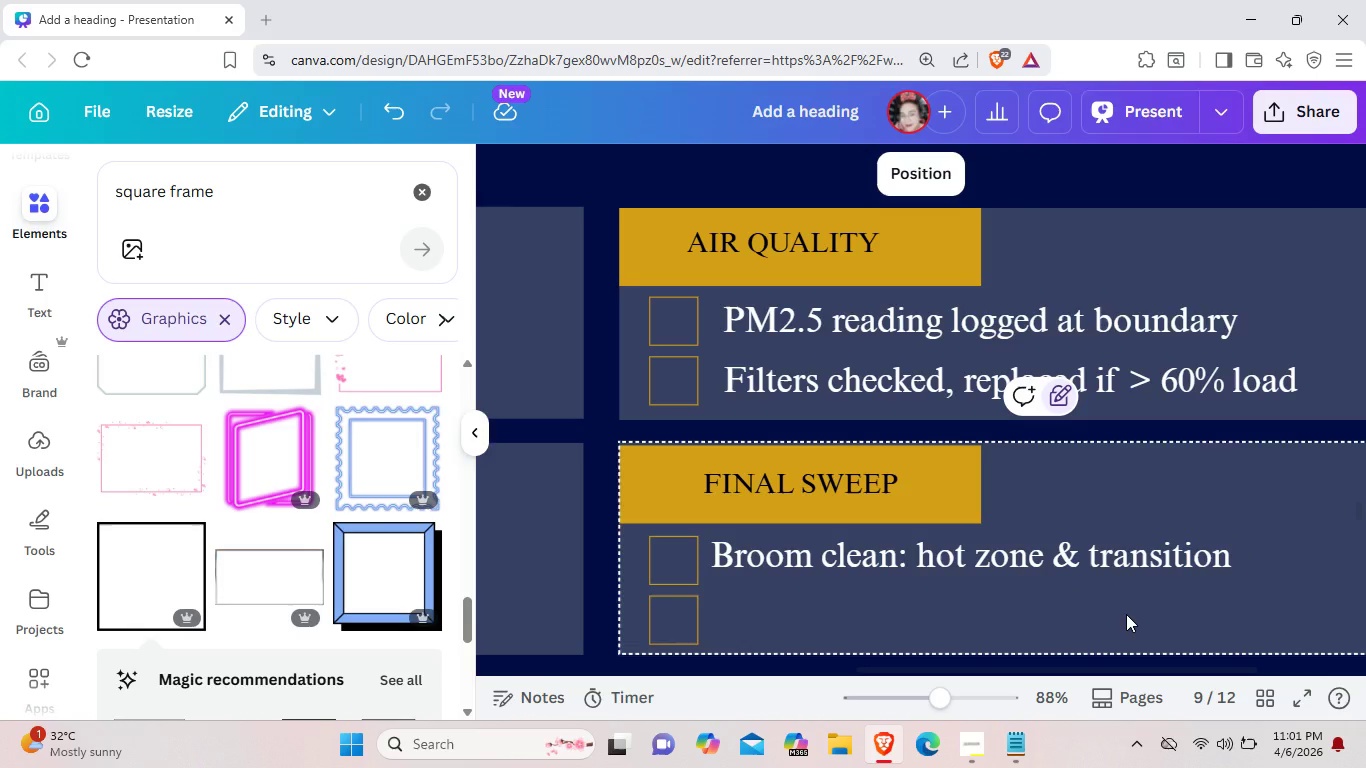 
key(Control+V)
 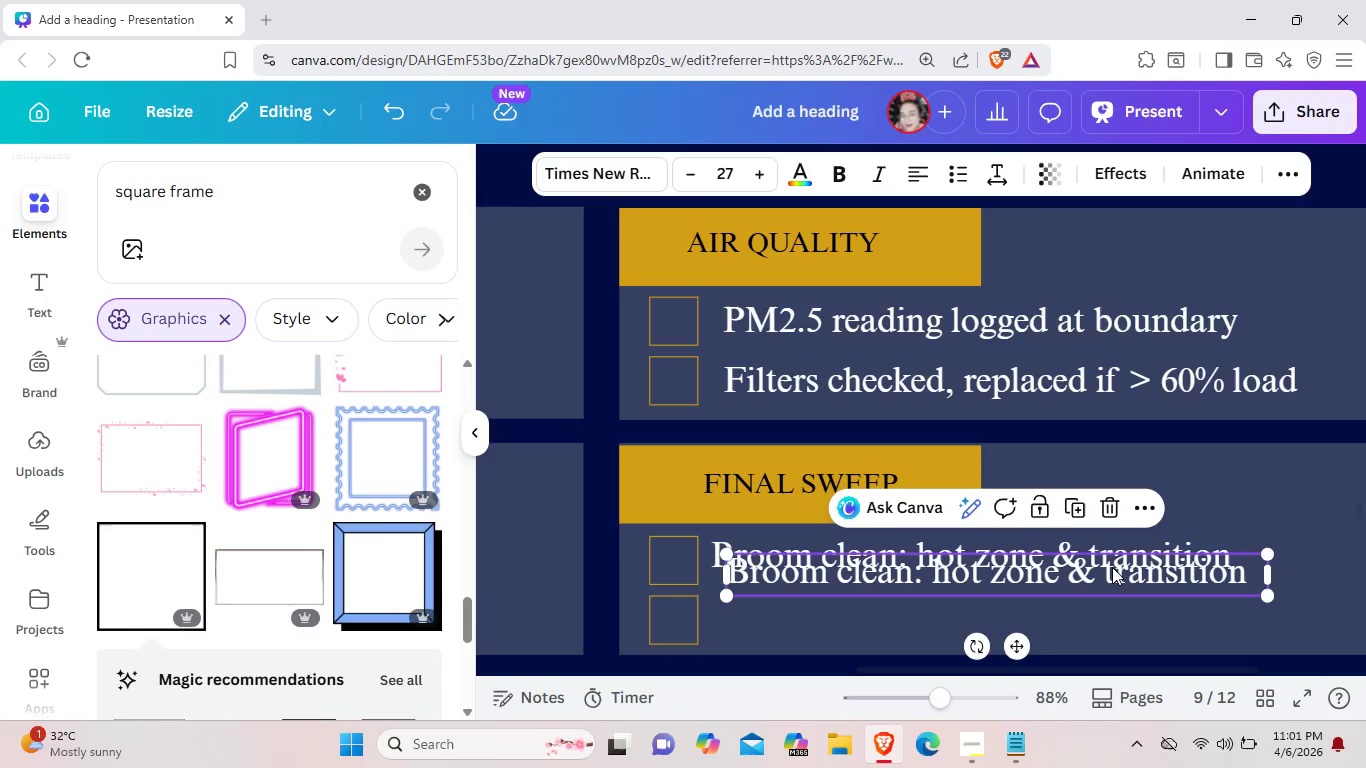 
left_click_drag(start_coordinate=[1112, 567], to_coordinate=[1097, 609])
 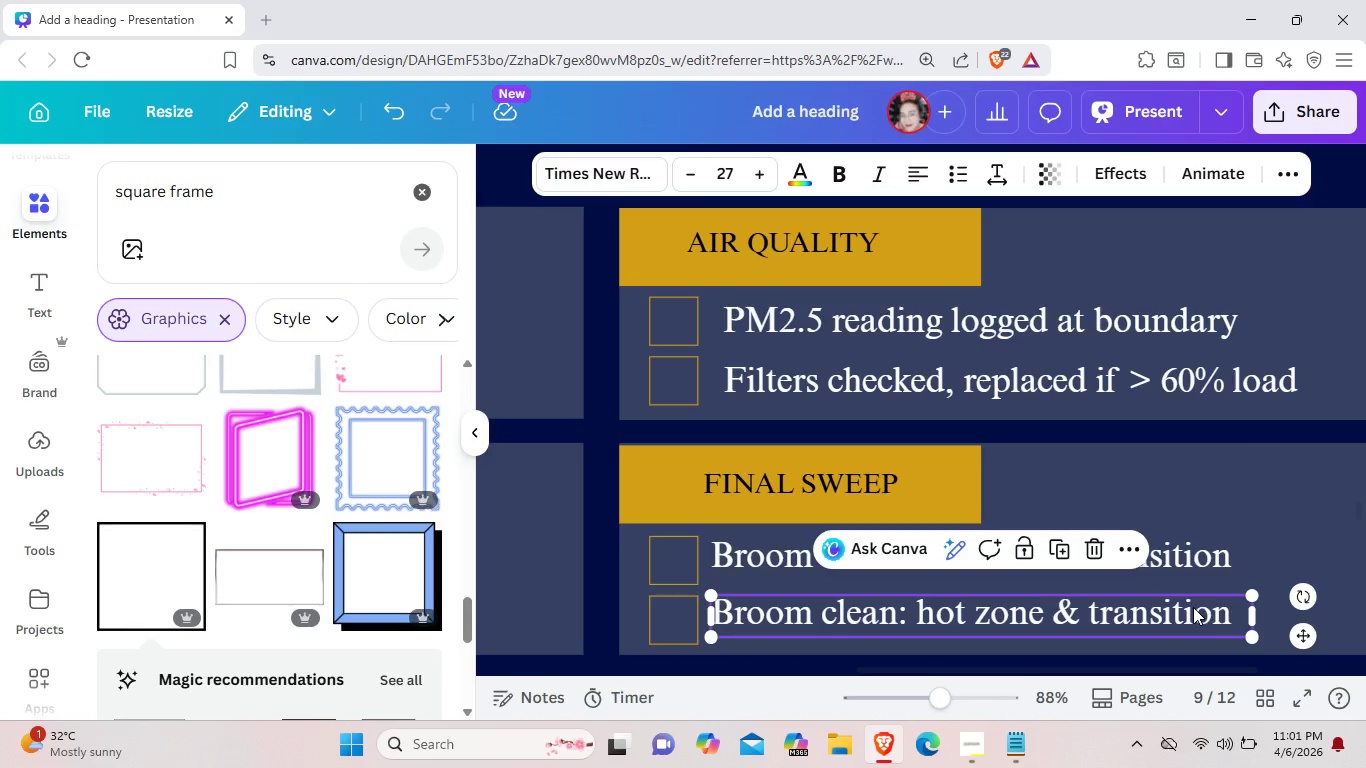 
left_click([1193, 607])
 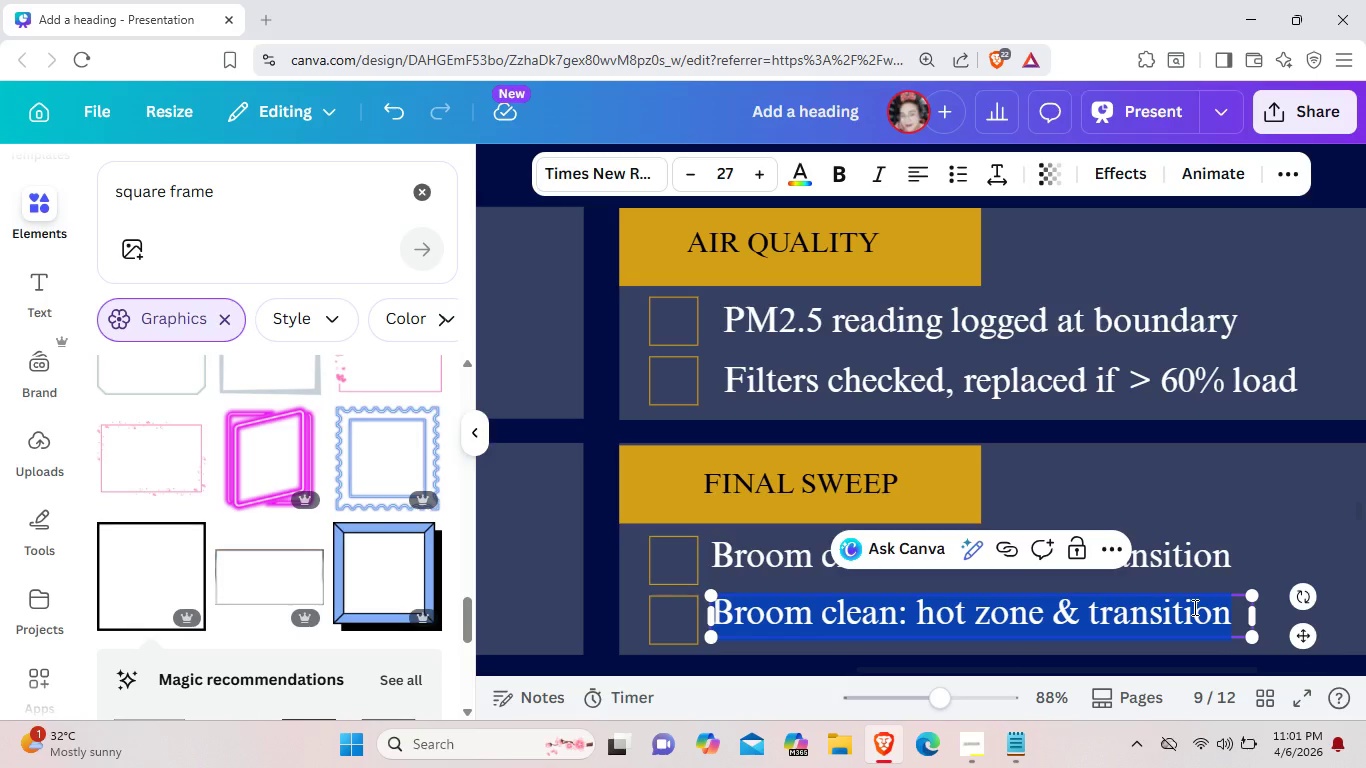 
key(Backspace)
type(Vacuum with HR)
key(Backspace)
type(EPA bag at )
 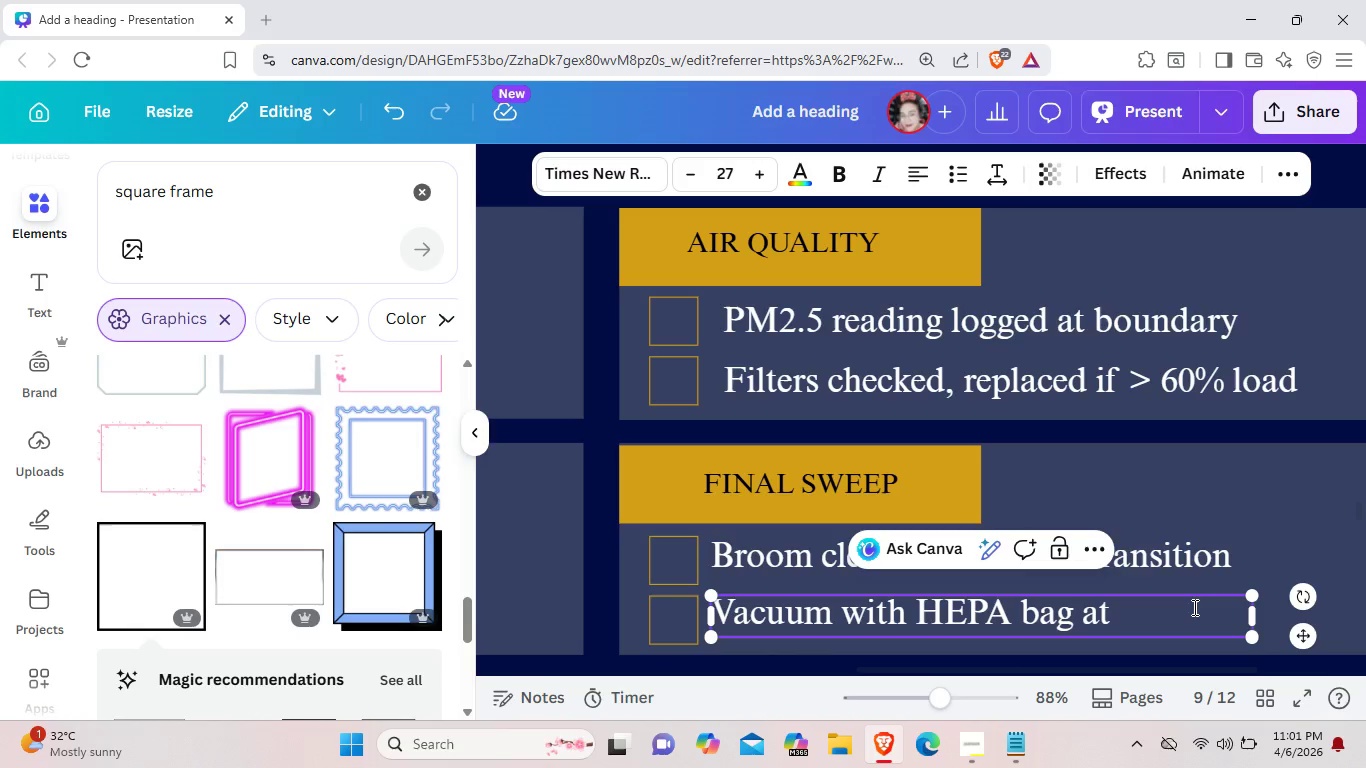 
type(barrier perimeter)
 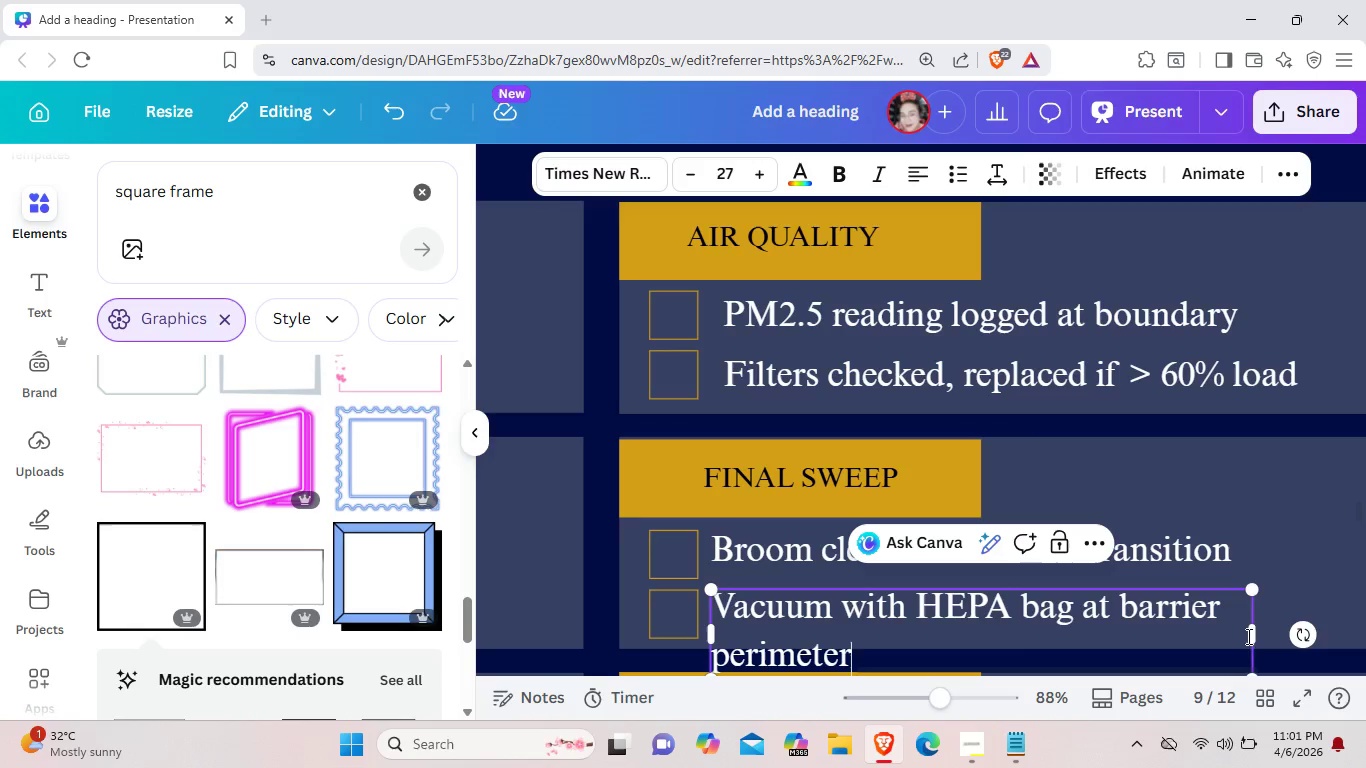 
left_click_drag(start_coordinate=[1254, 634], to_coordinate=[1365, 596])
 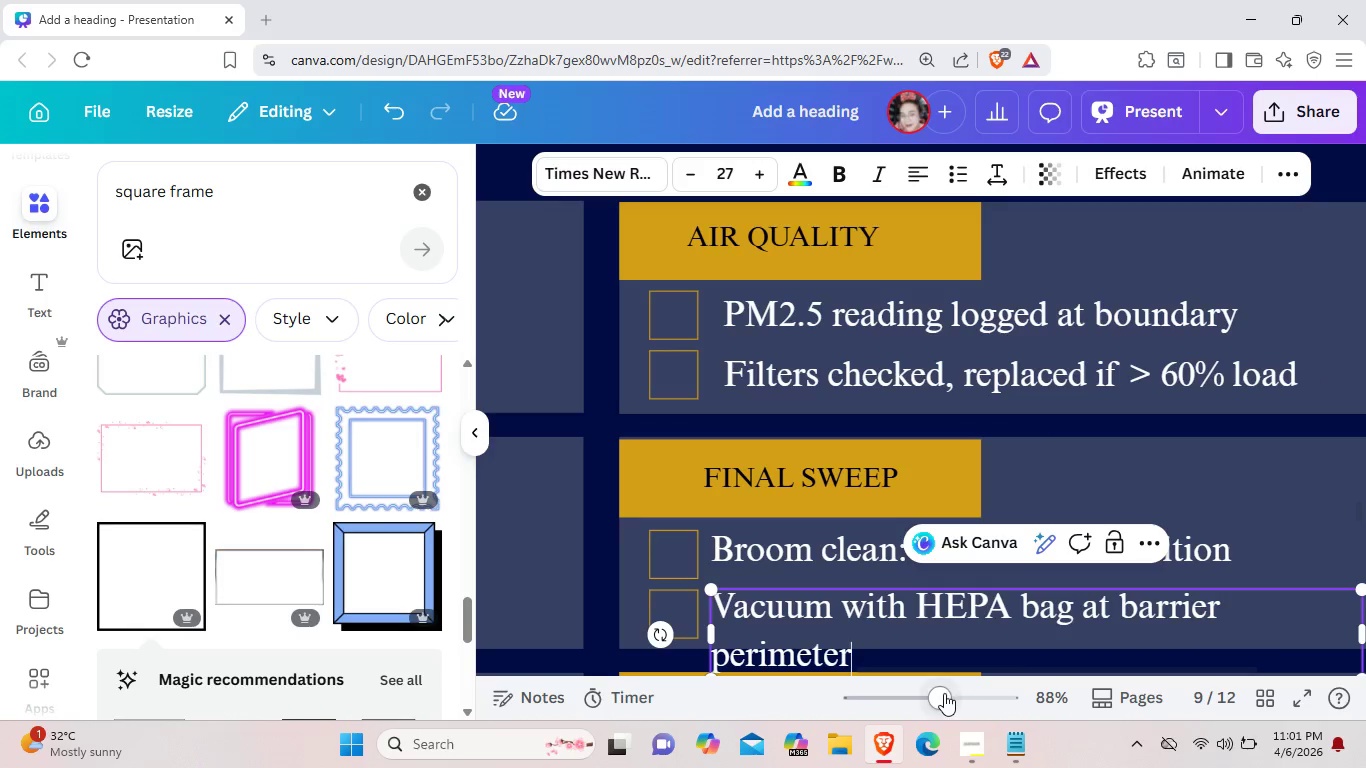 
left_click_drag(start_coordinate=[944, 693], to_coordinate=[920, 696])
 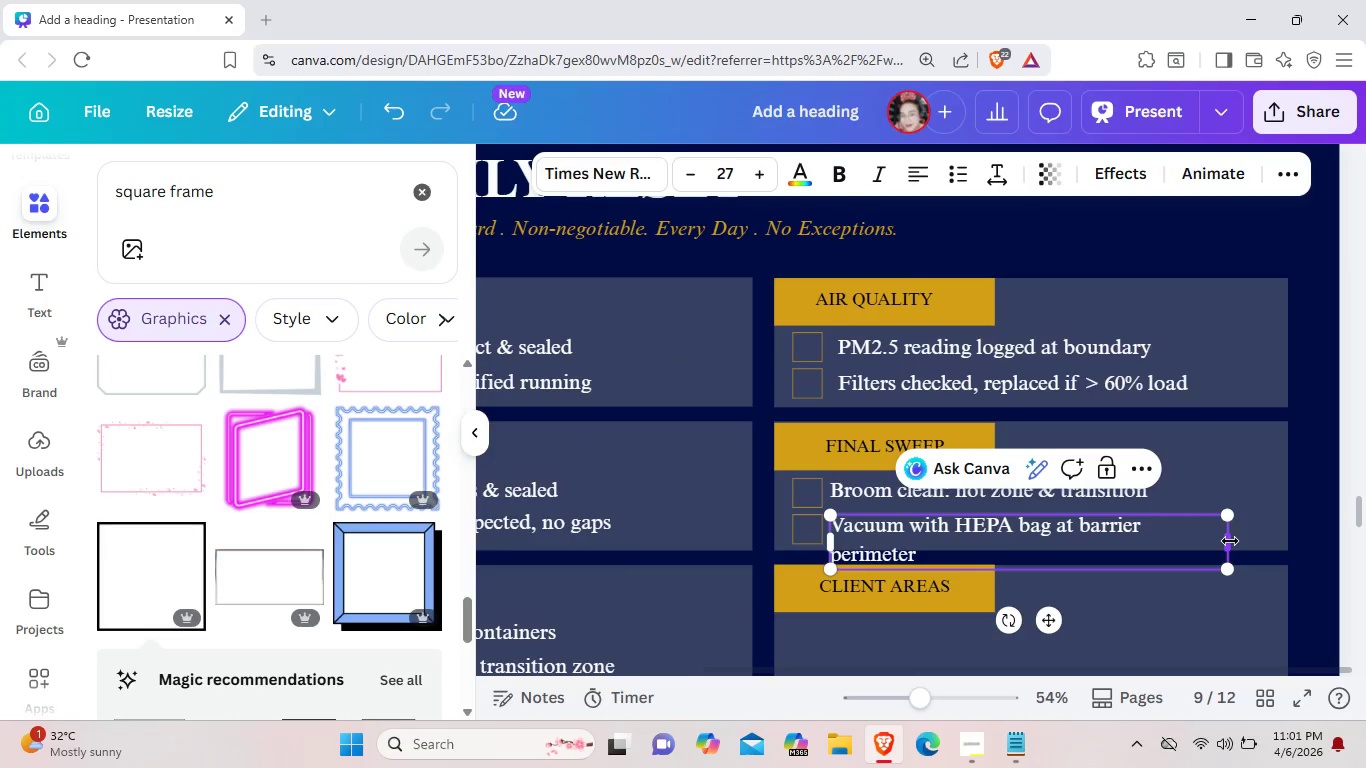 
left_click_drag(start_coordinate=[1230, 541], to_coordinate=[1285, 529])
 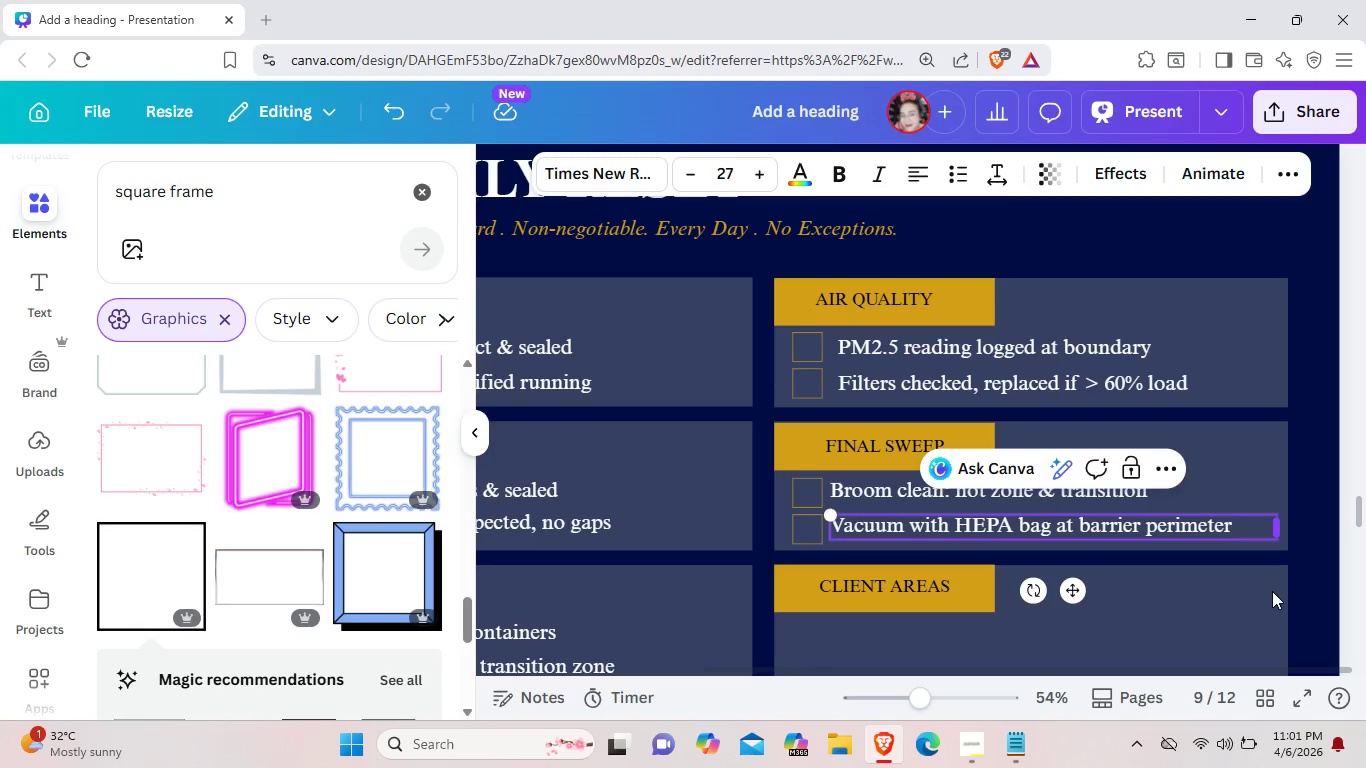 
left_click([1272, 591])
 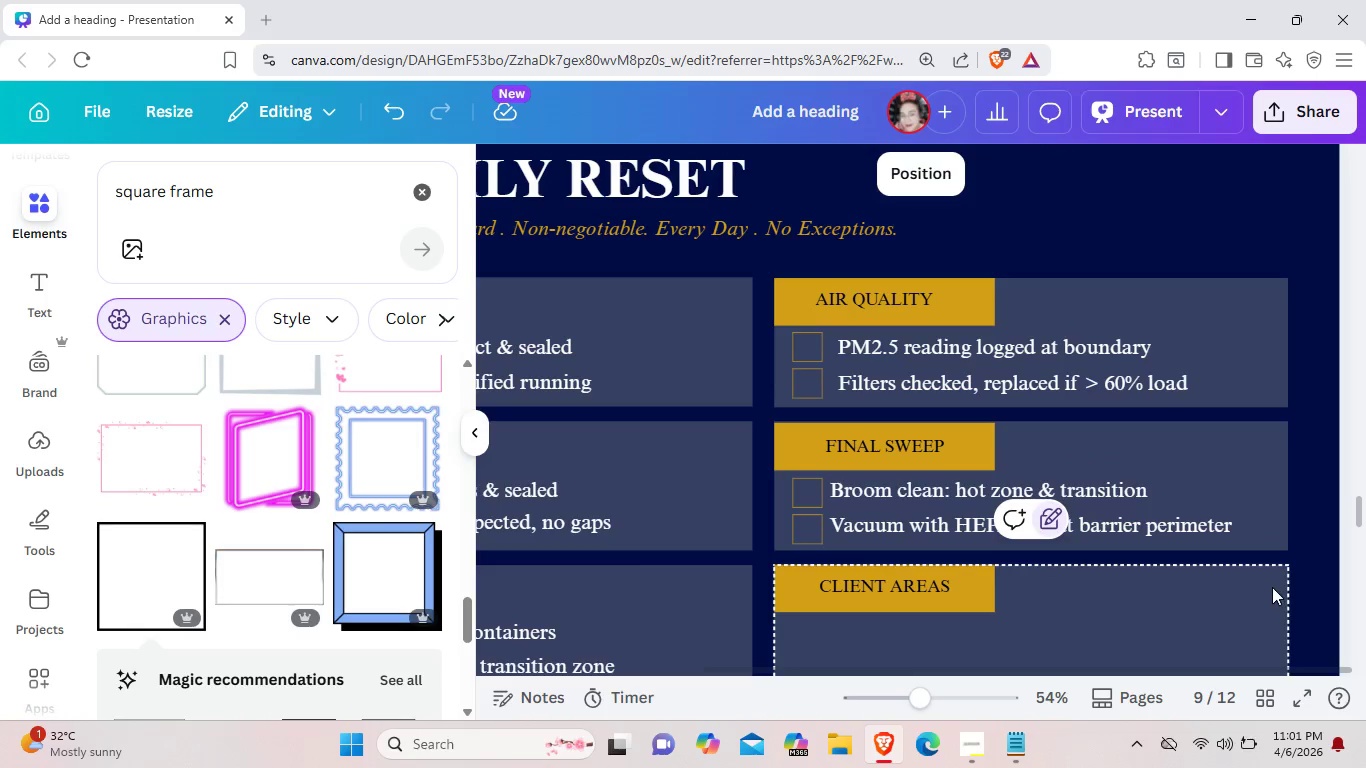 
scroll: coordinate [1272, 587], scroll_direction: down, amount: 1.0
 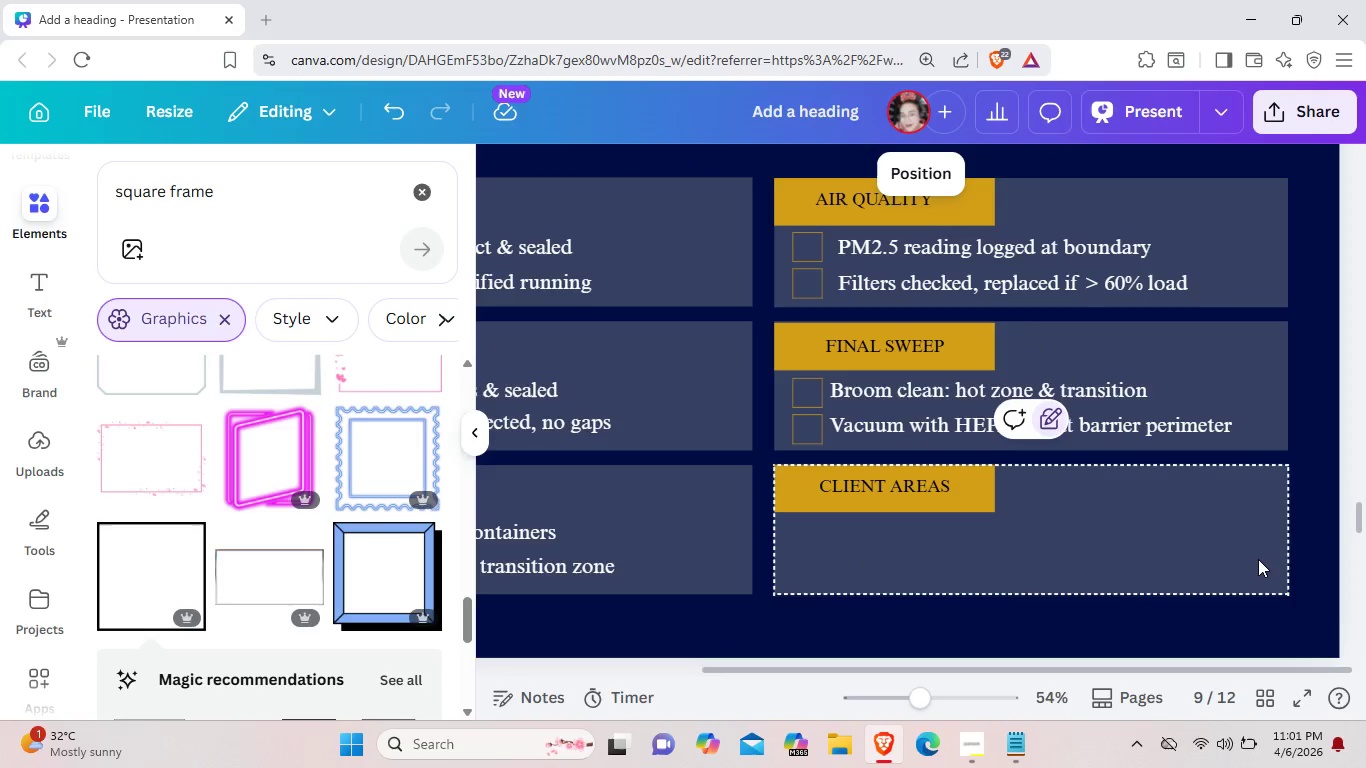 
wait(6.01)
 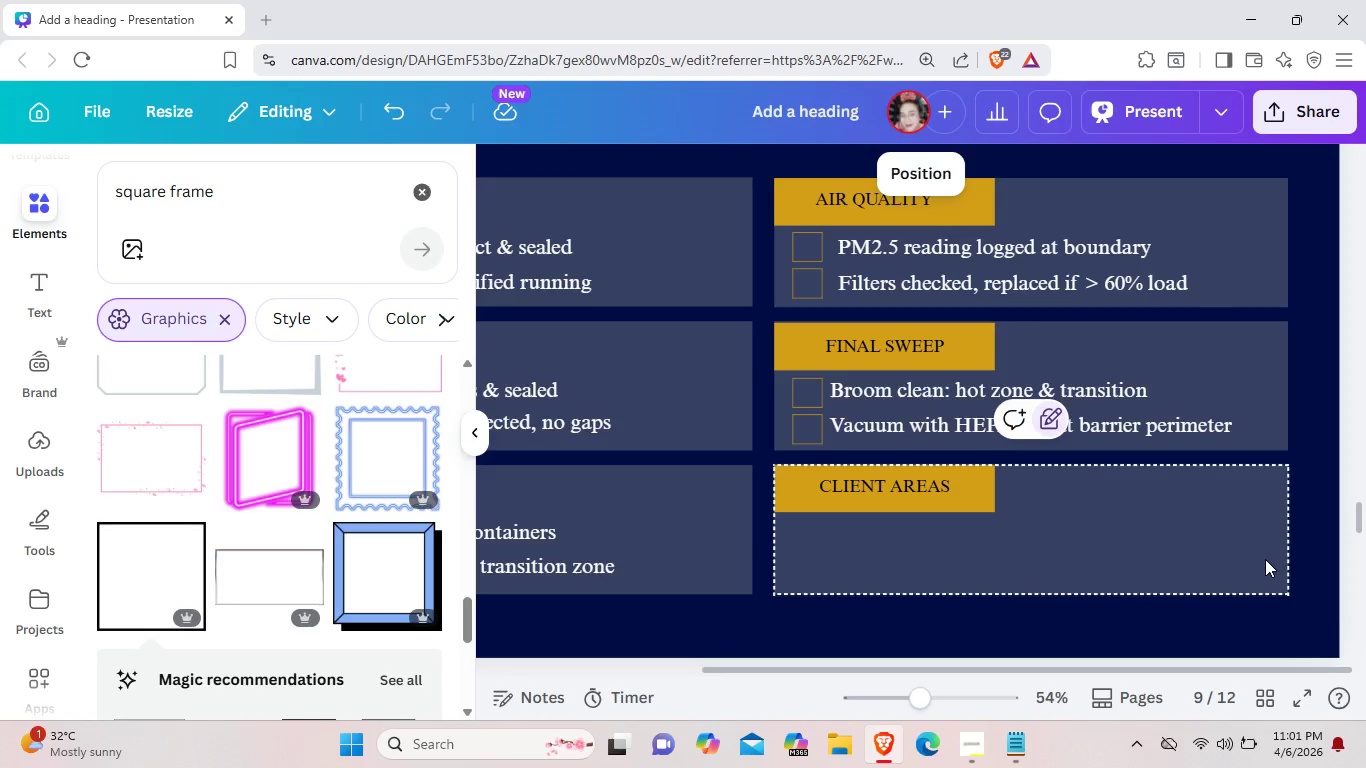 
left_click([821, 392])
 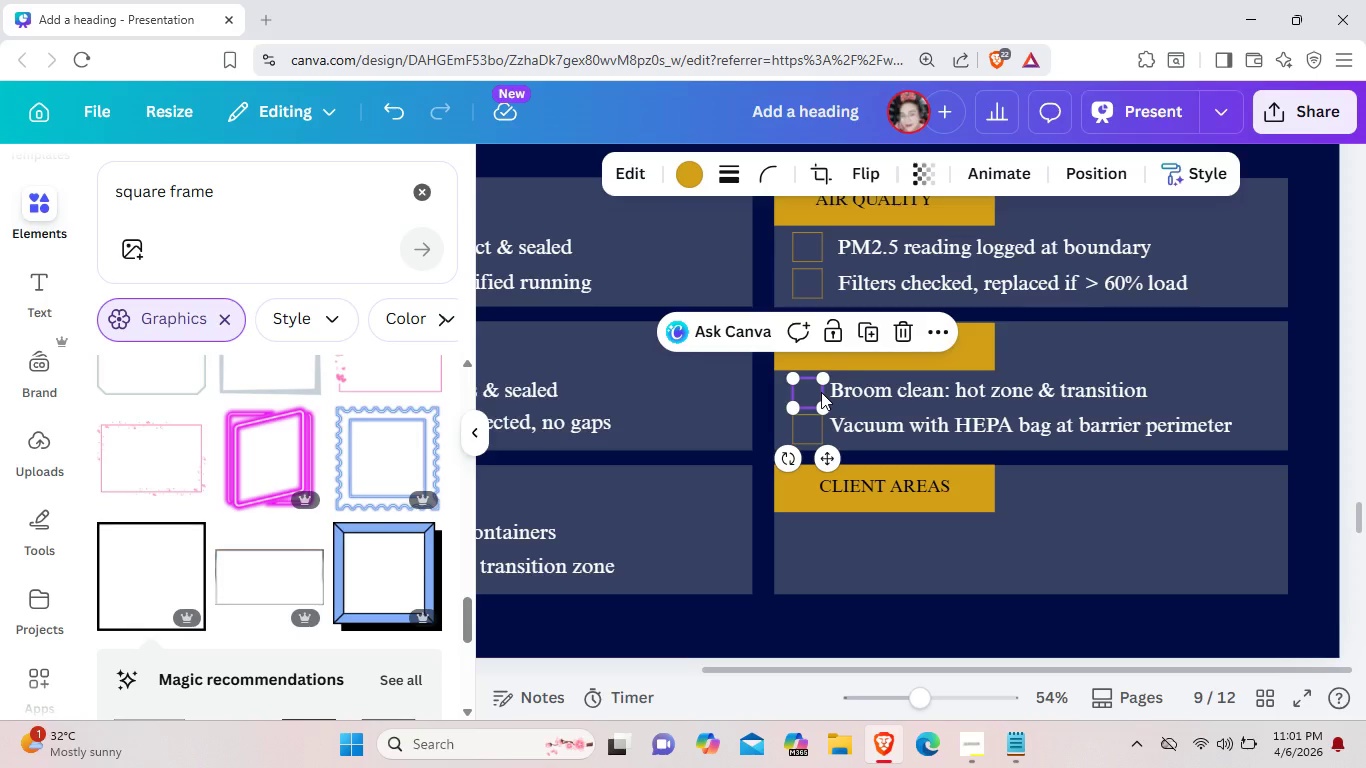 
key(Control+C)
 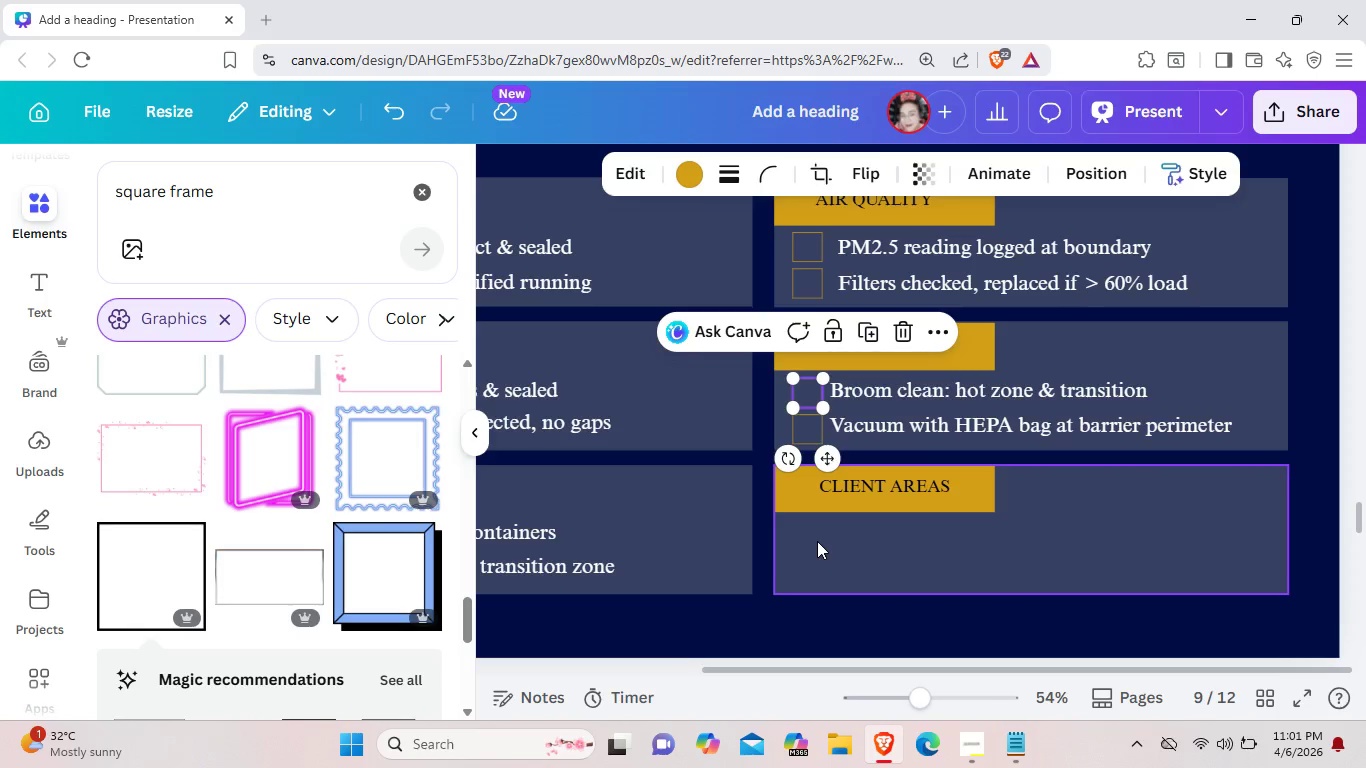 
left_click([817, 541])
 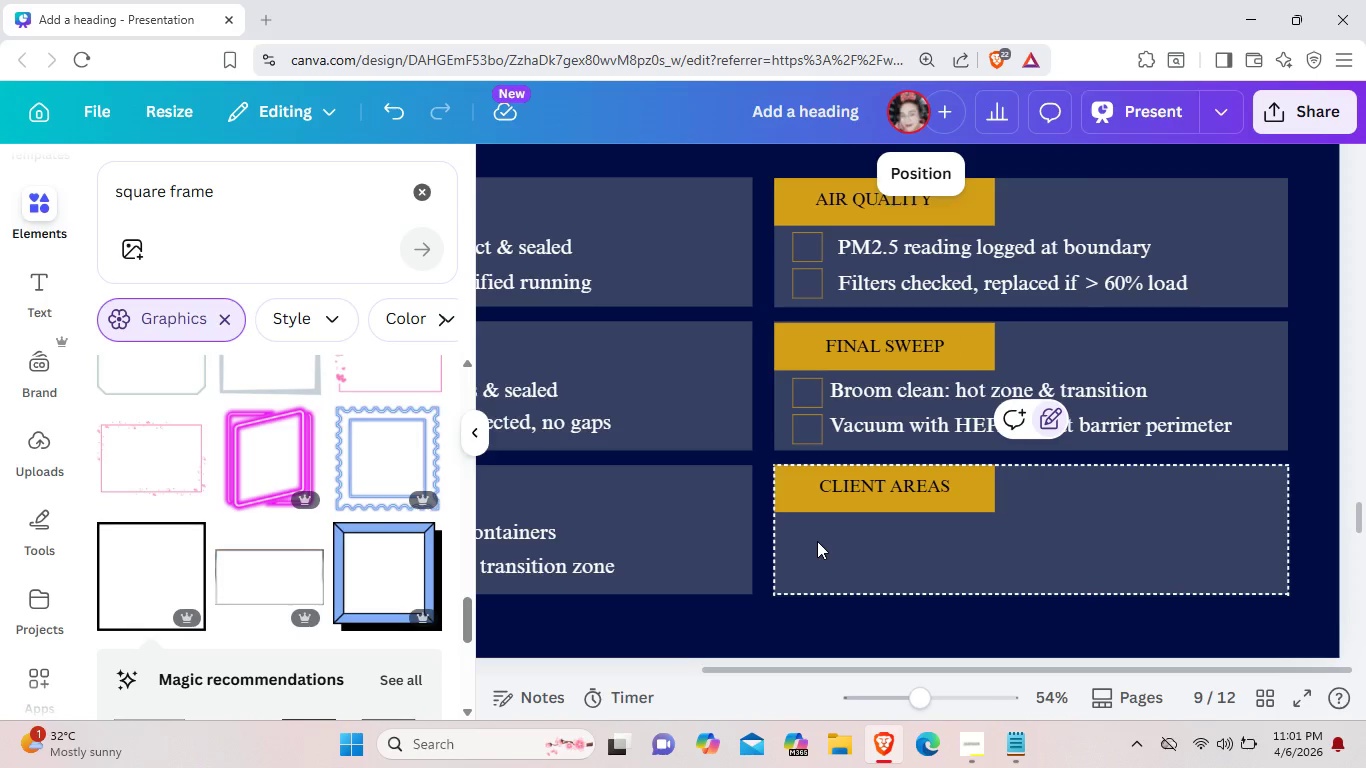 
key(Control+V)
 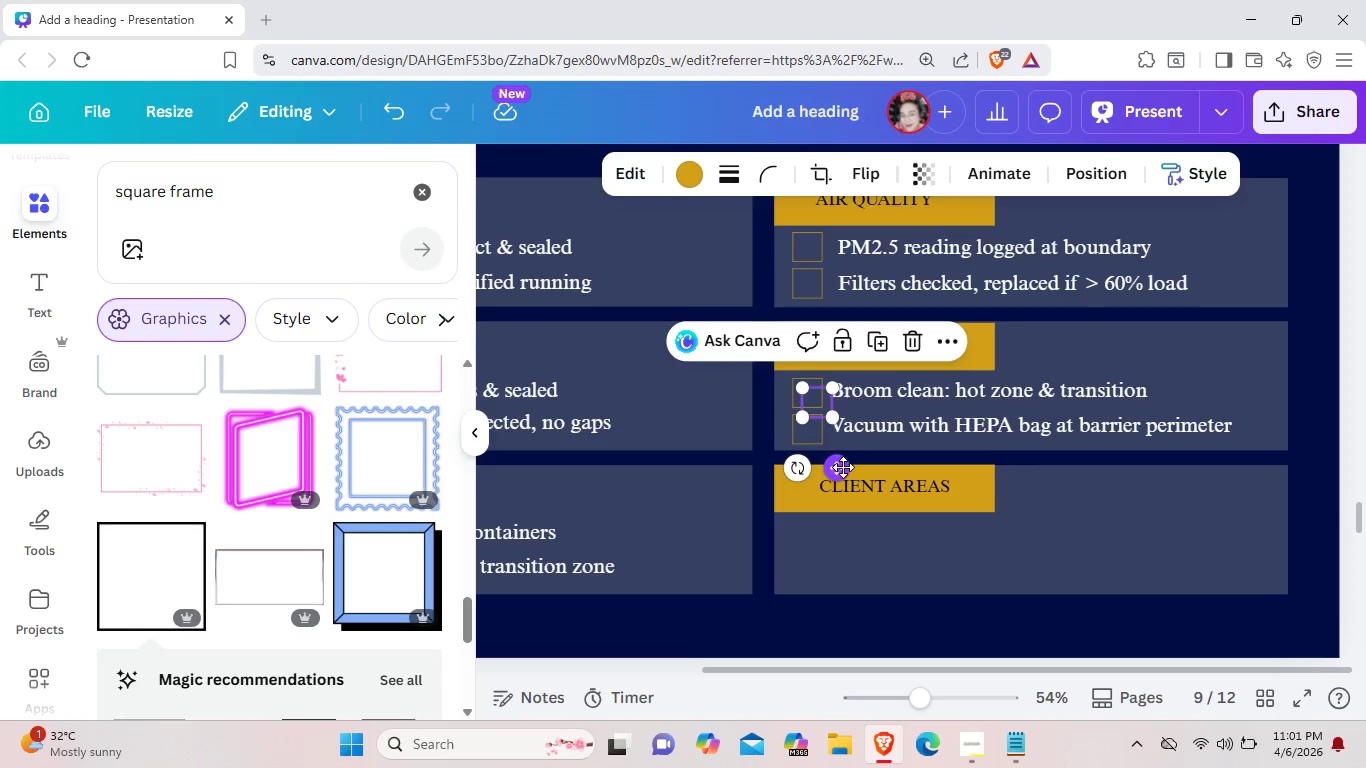 
left_click_drag(start_coordinate=[843, 467], to_coordinate=[843, 599])
 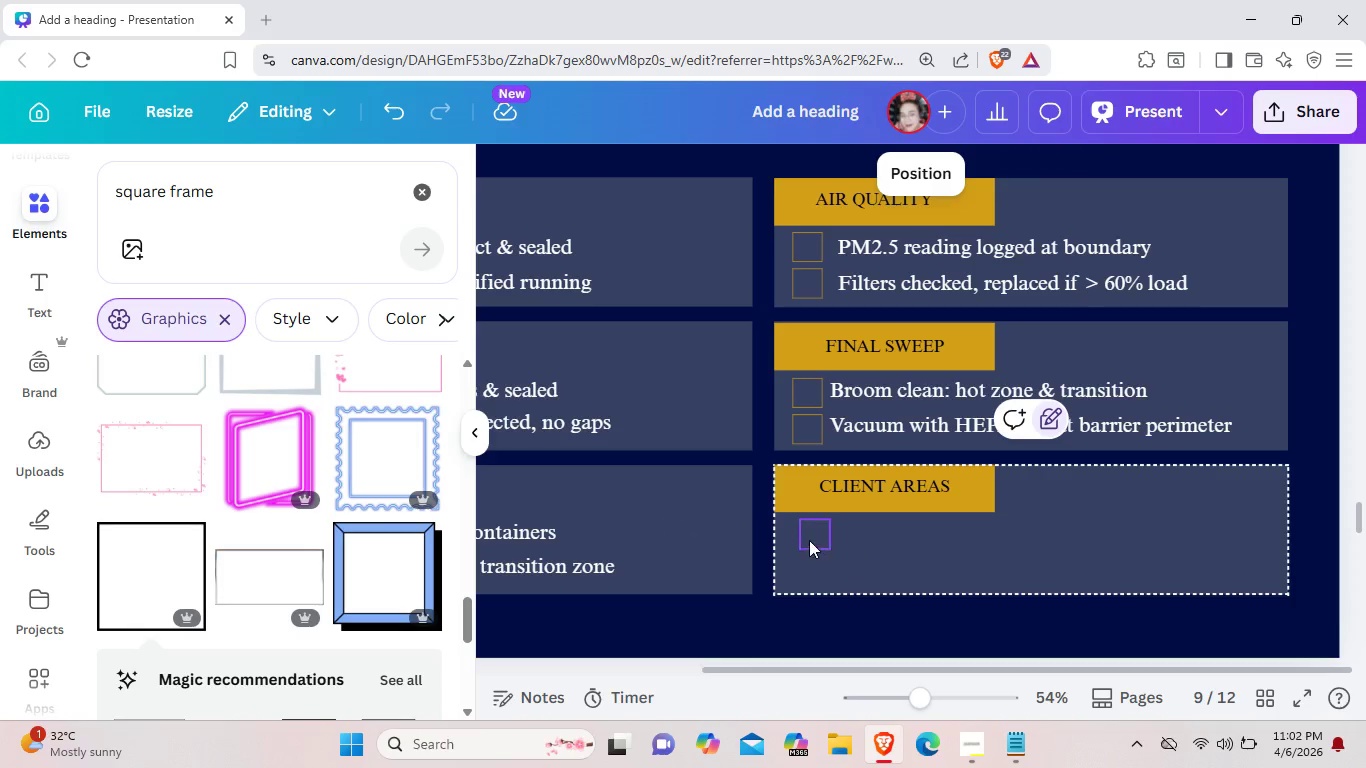 
left_click([809, 540])
 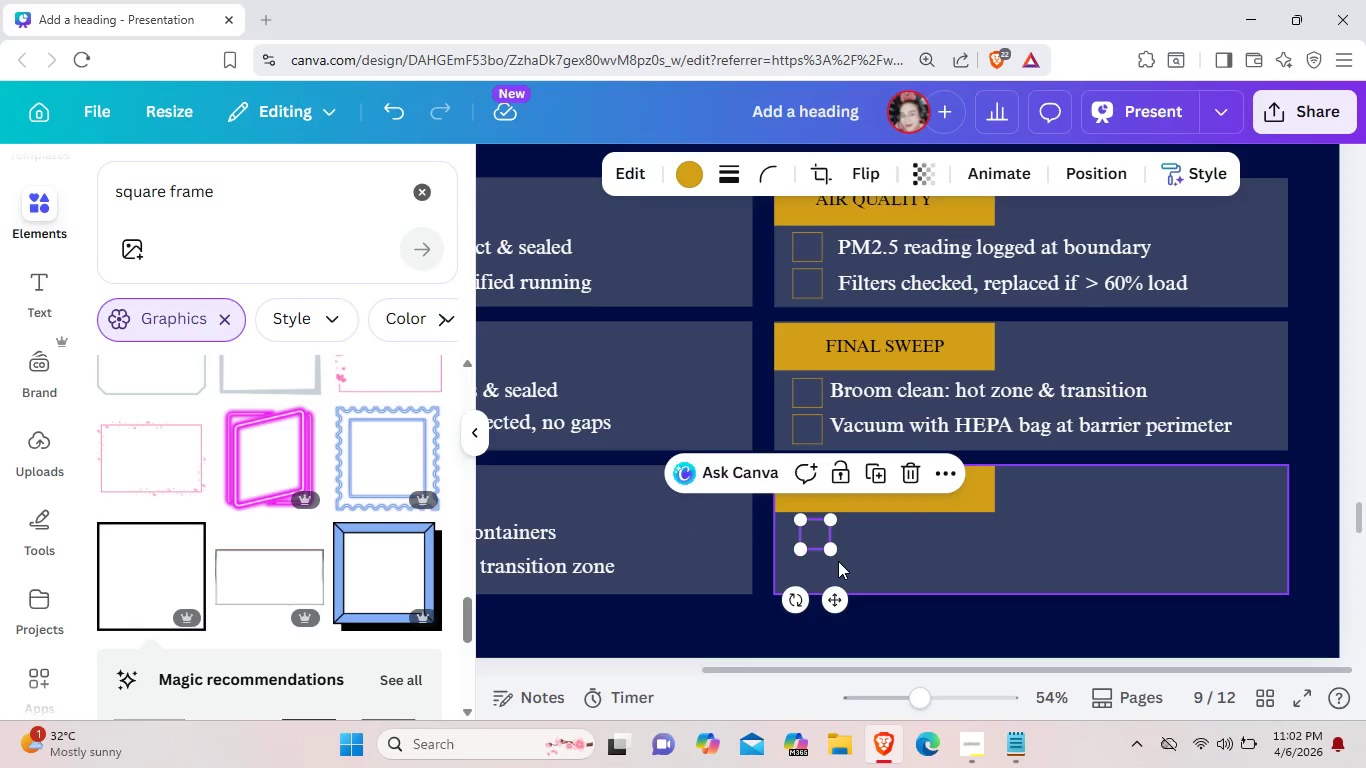 
key(Control+C)
 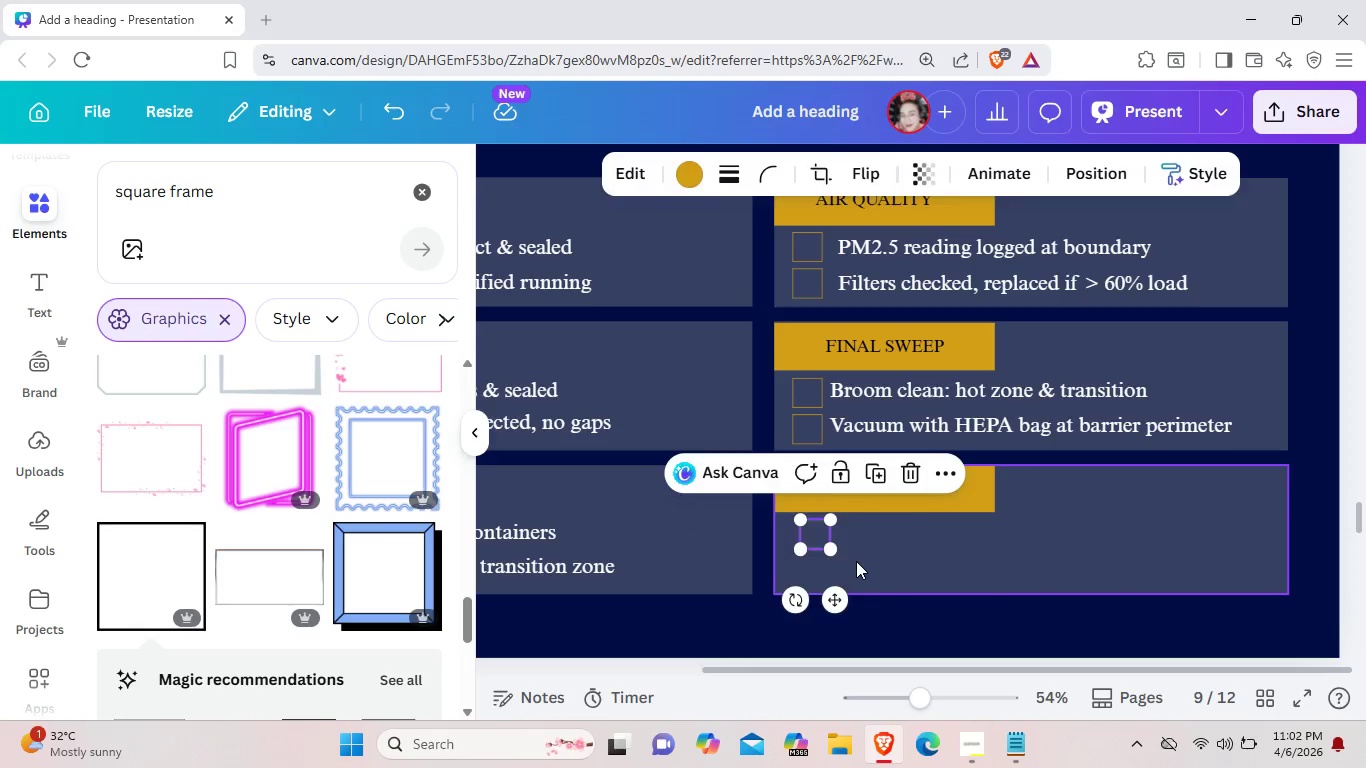 
left_click([856, 561])
 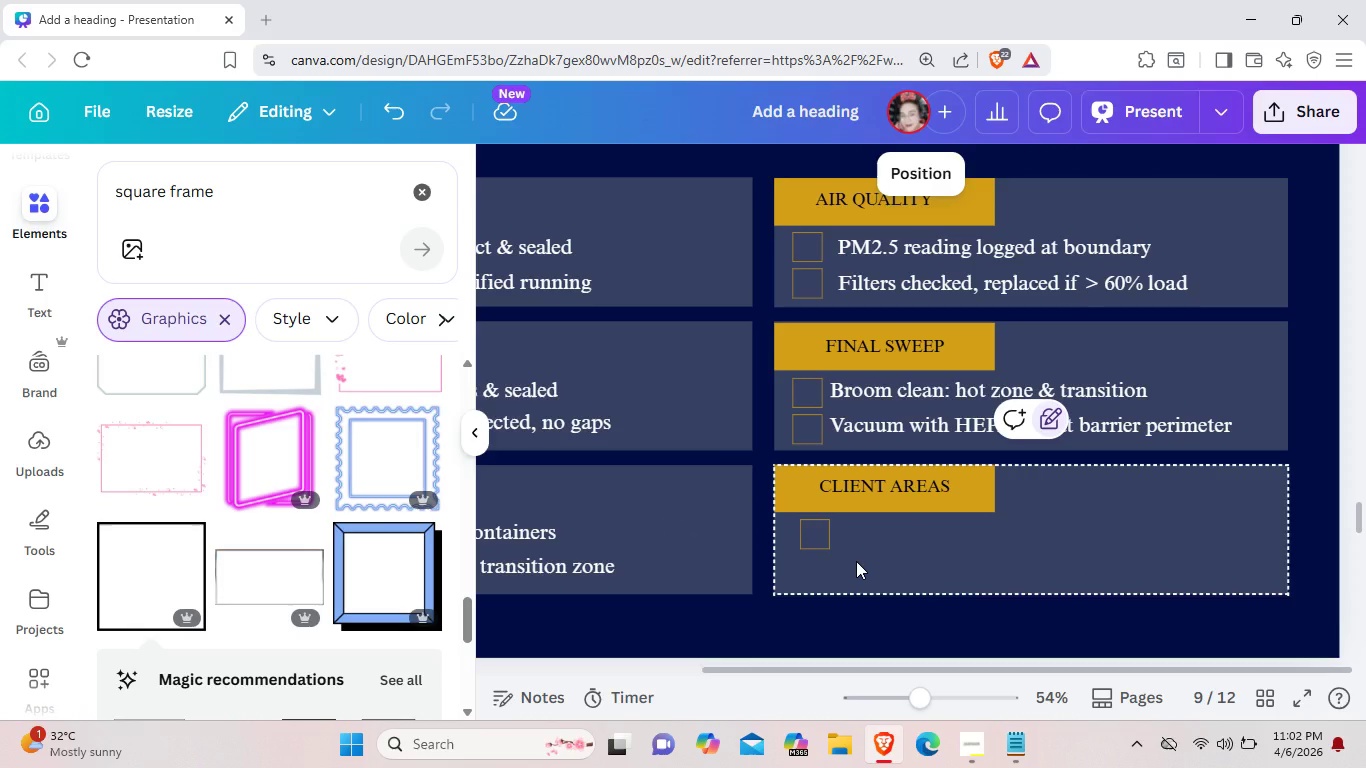 
key(Control+ControlLeft)
 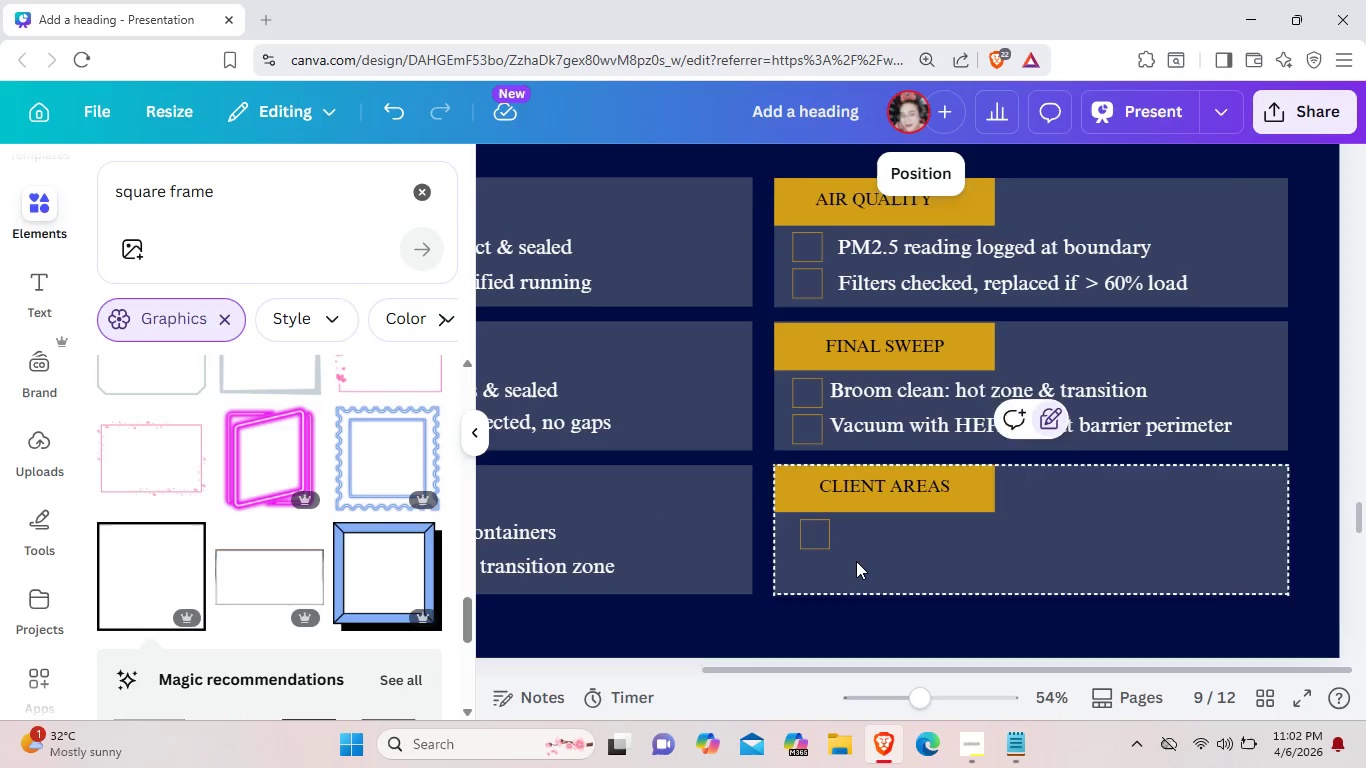 
key(Control+V)
 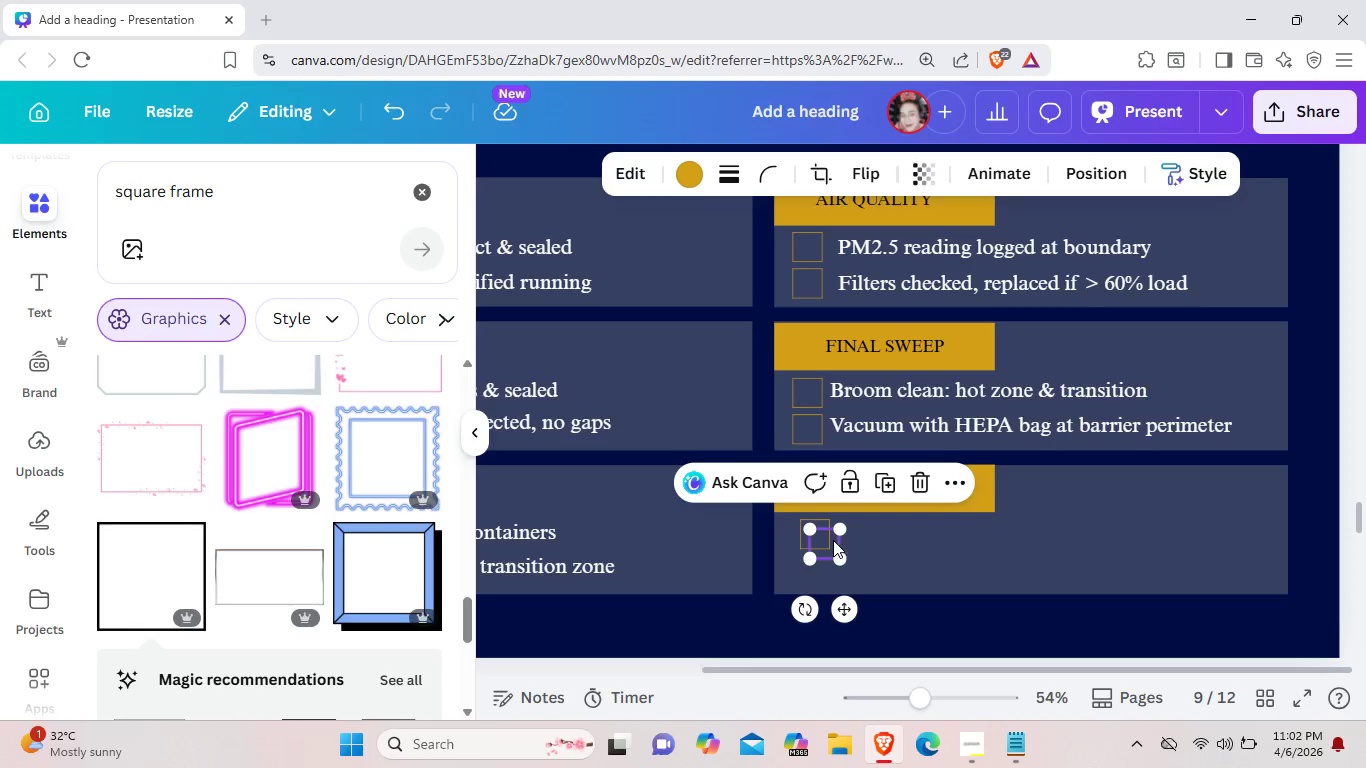 
left_click_drag(start_coordinate=[834, 540], to_coordinate=[825, 569])
 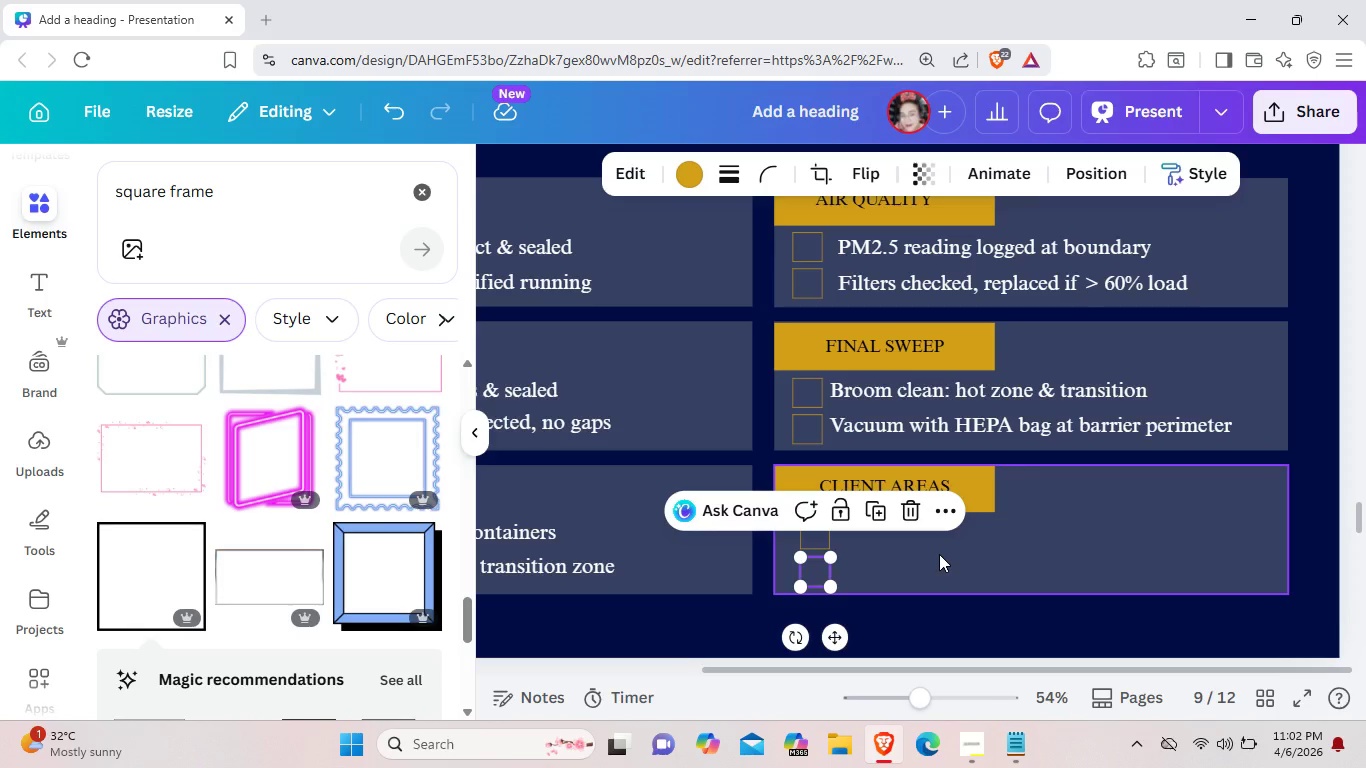 
left_click([939, 554])
 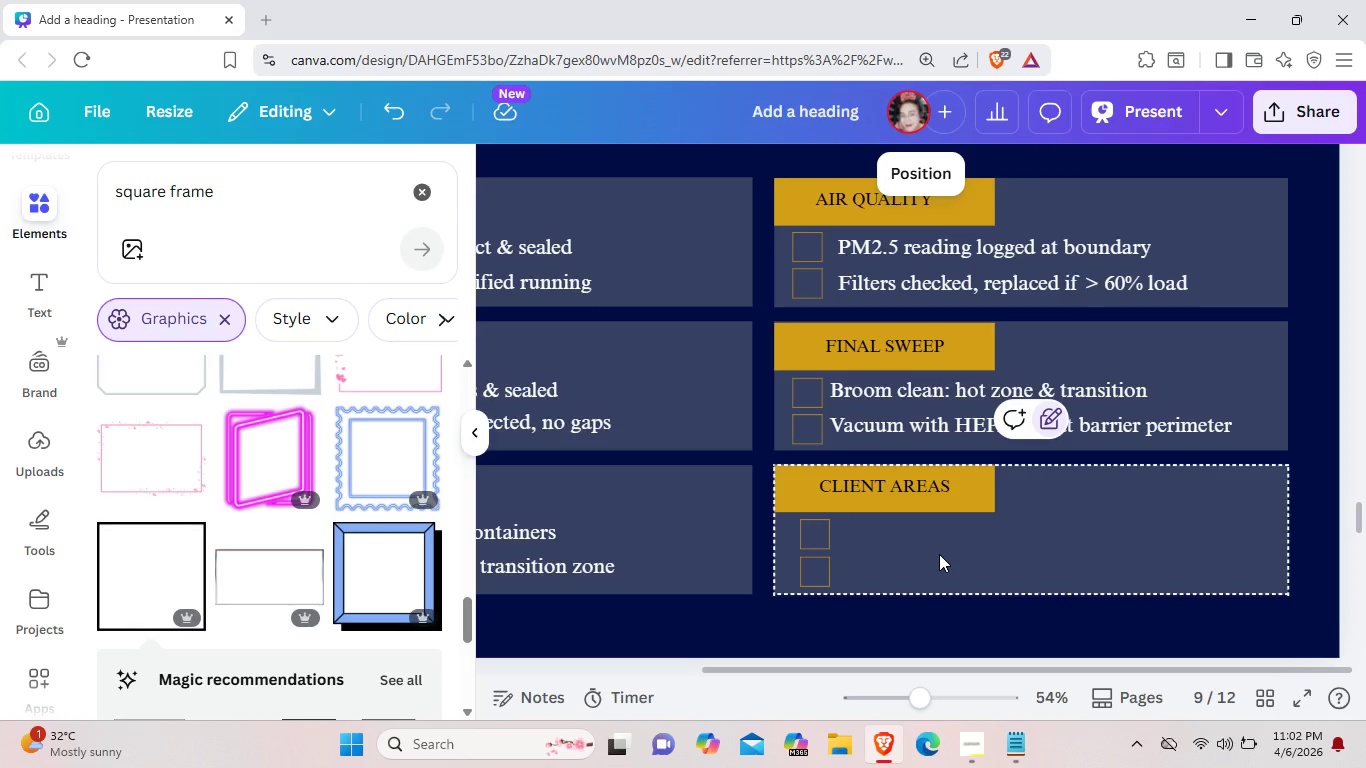 
left_click([939, 554])
 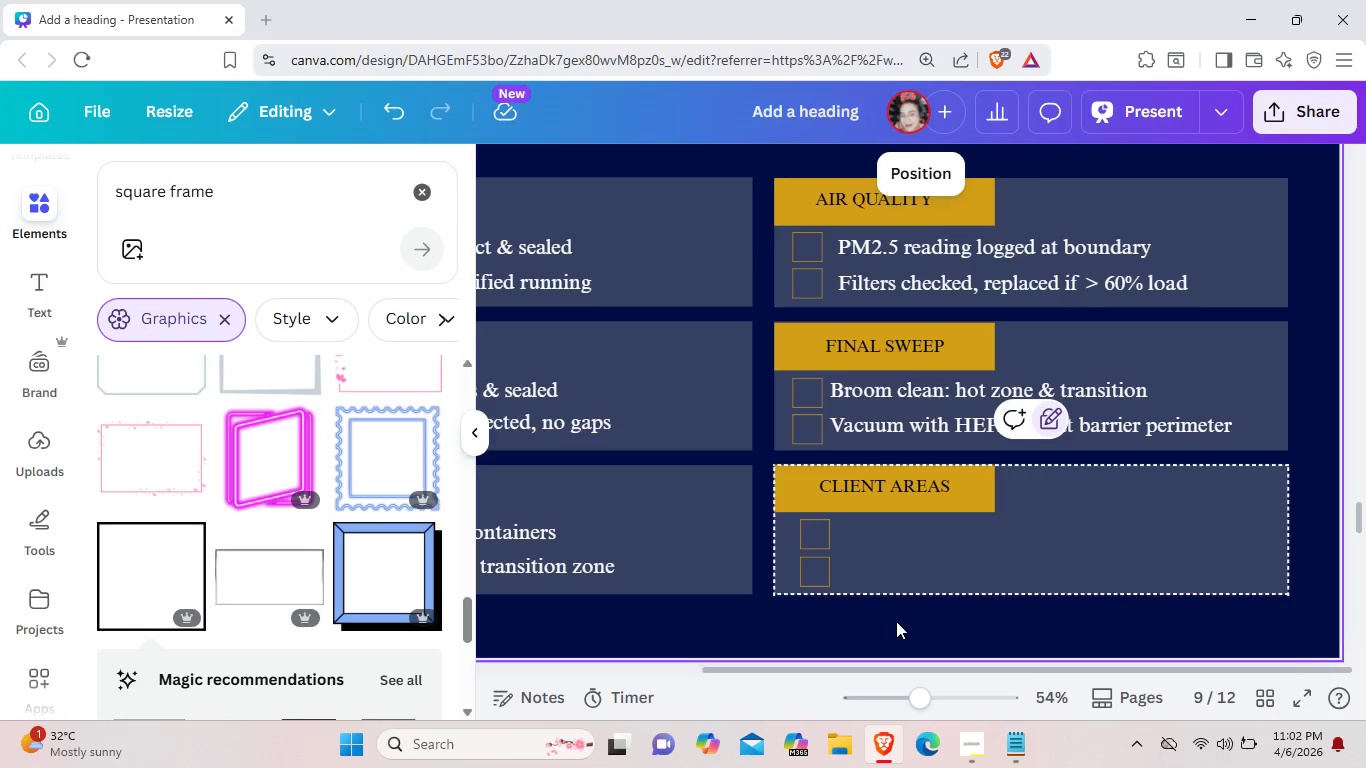 
left_click([896, 621])
 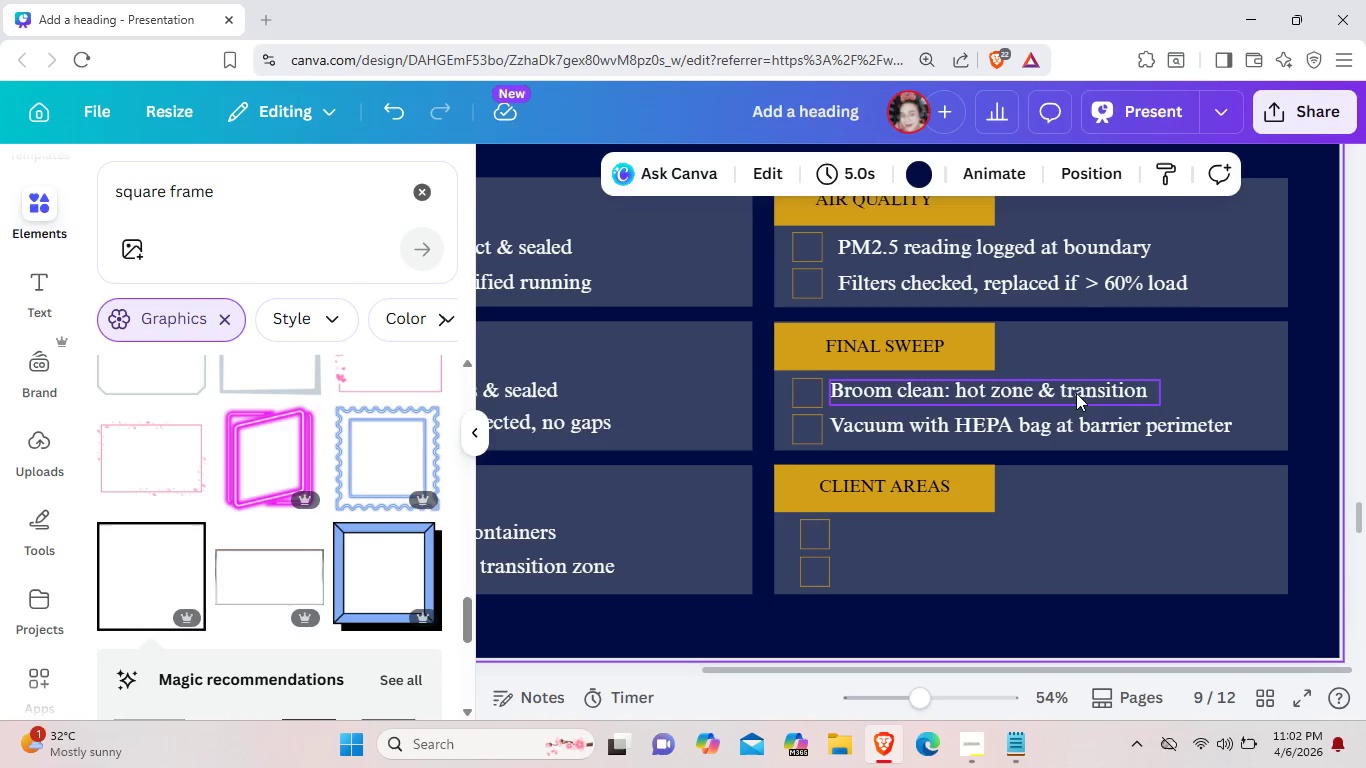 
left_click([1078, 381])
 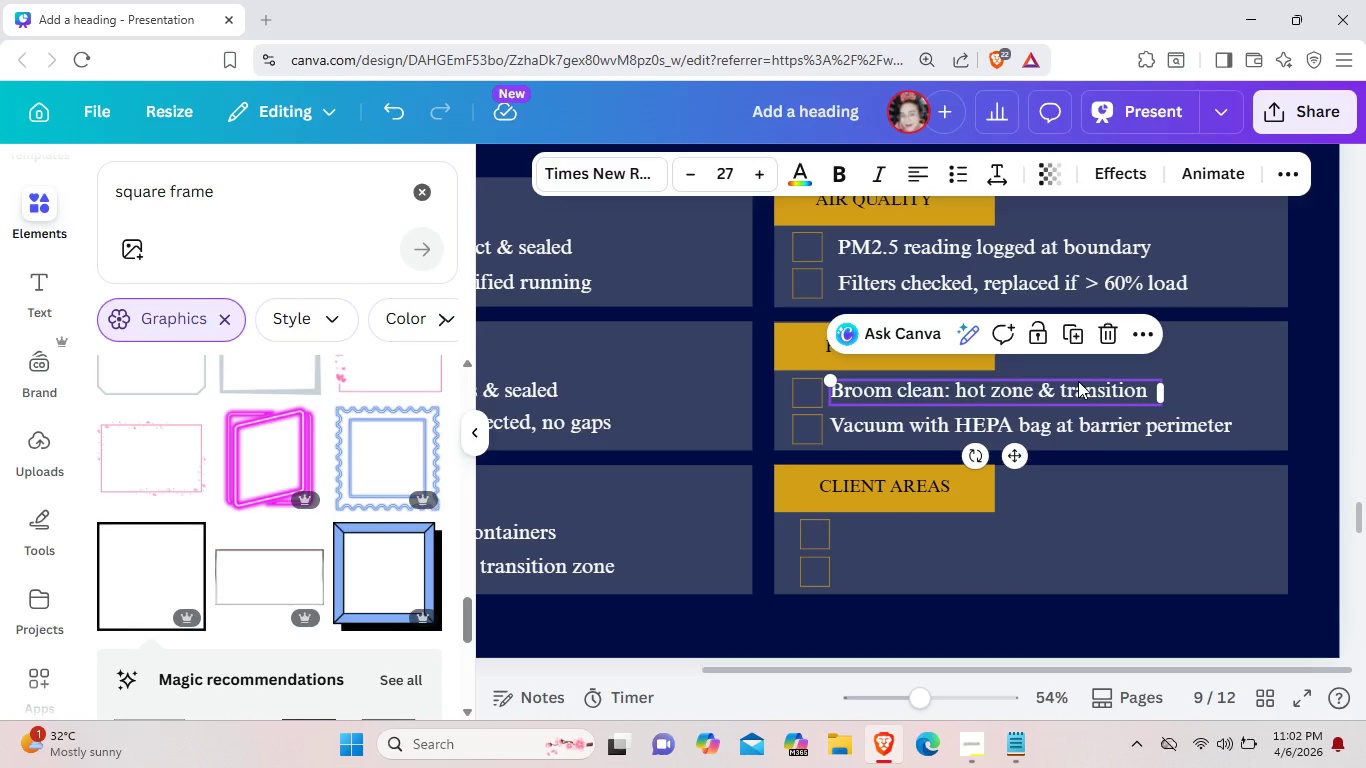 
key(Control+C)
 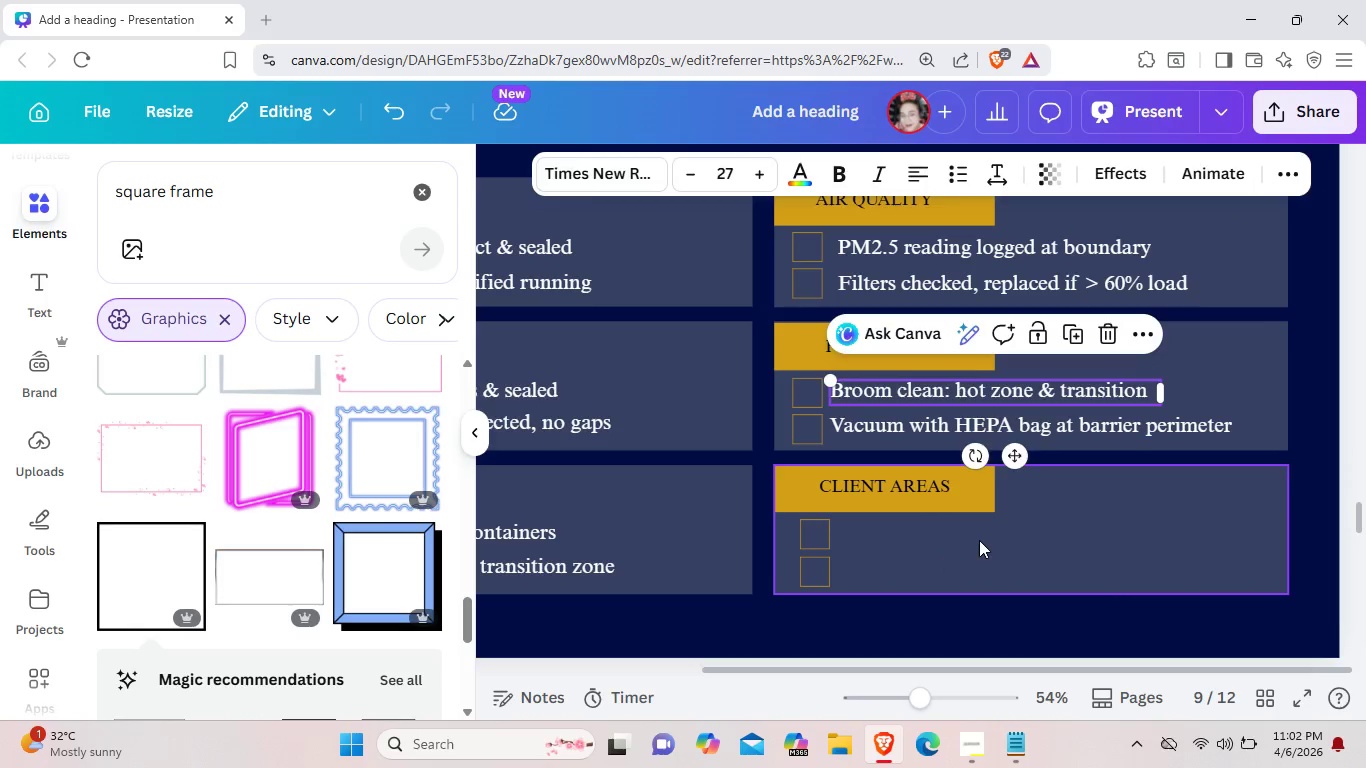 
left_click([979, 540])
 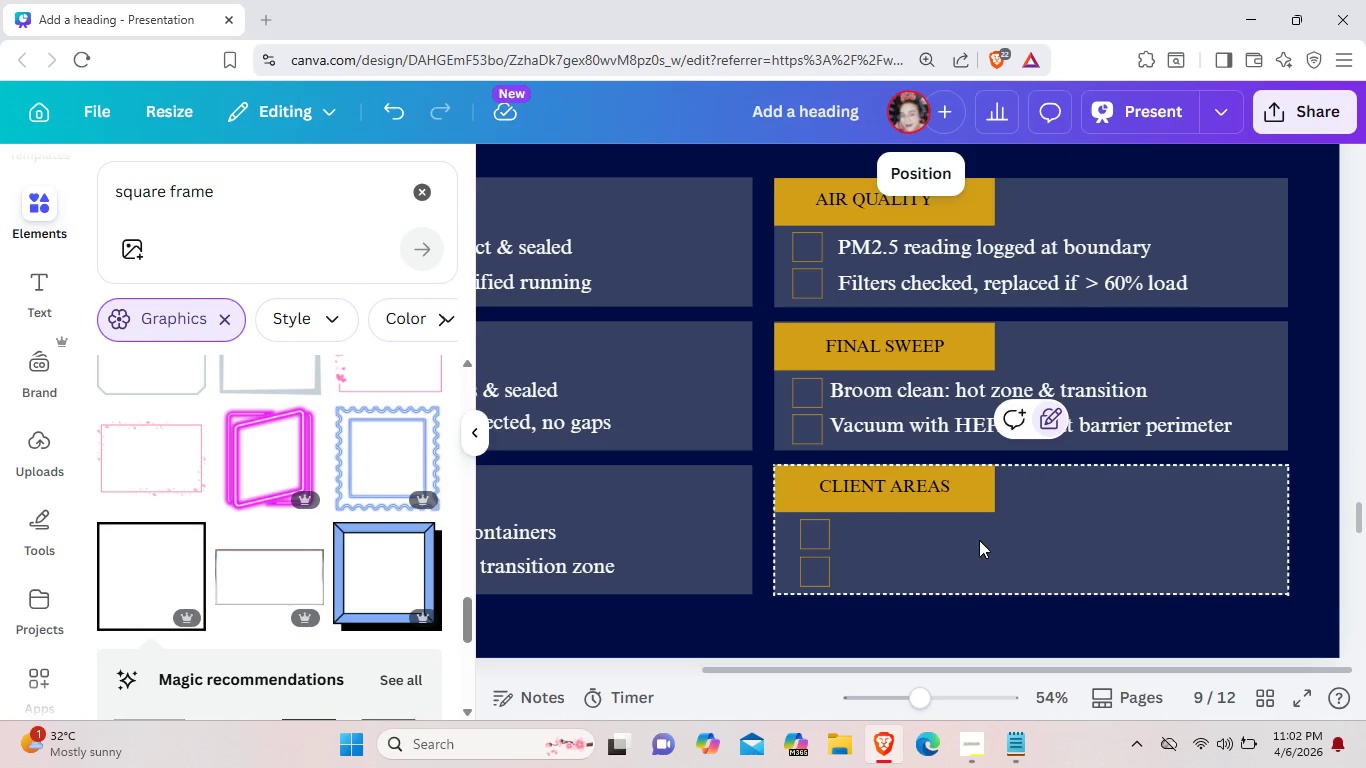 
key(Control+ControlLeft)
 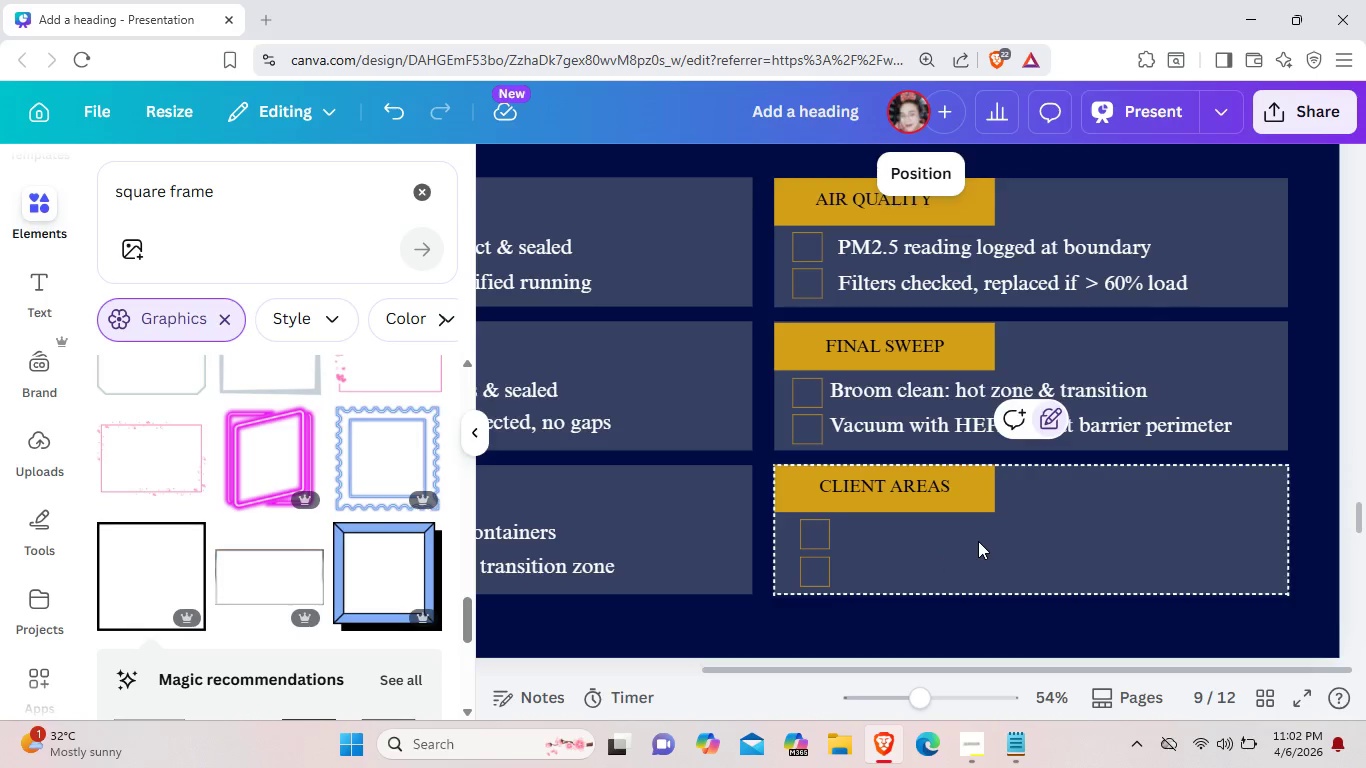 
key(Control+V)
 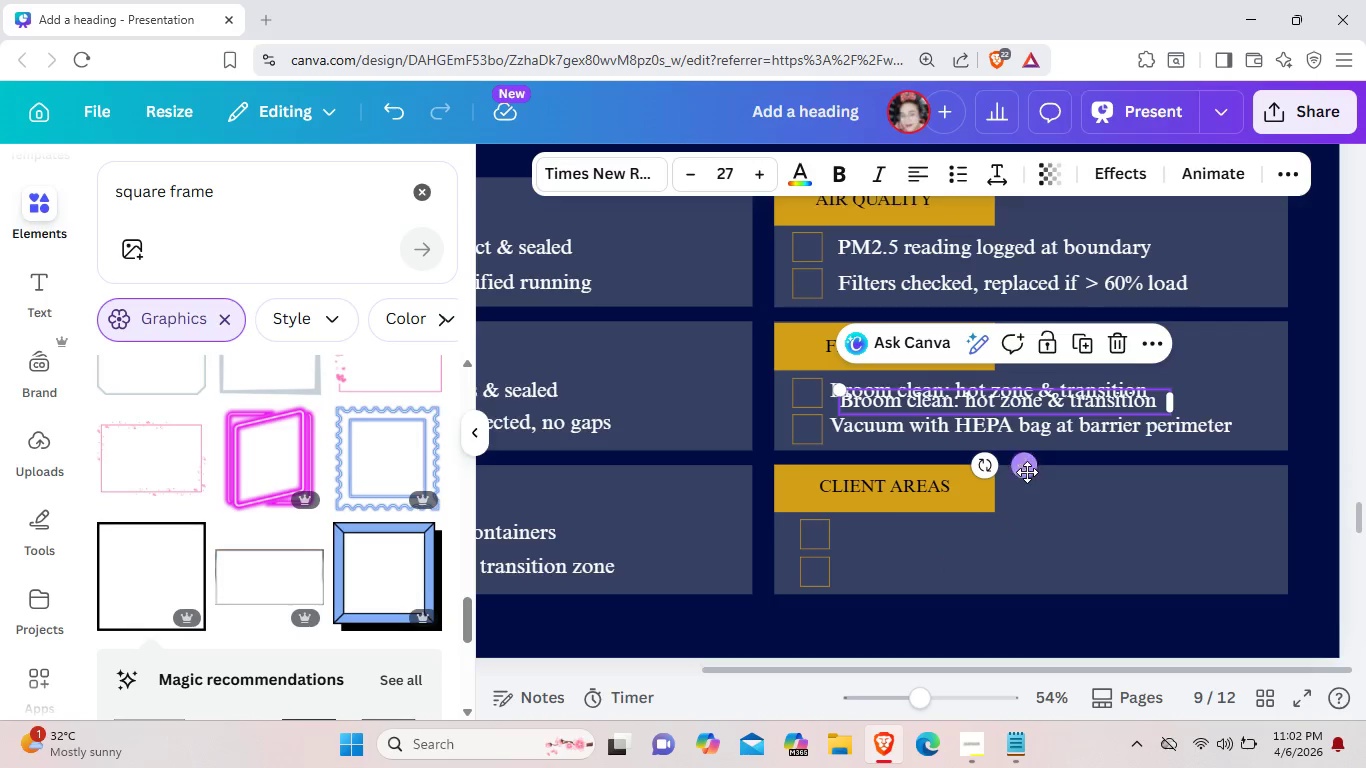 
left_click_drag(start_coordinate=[1027, 472], to_coordinate=[1027, 606])
 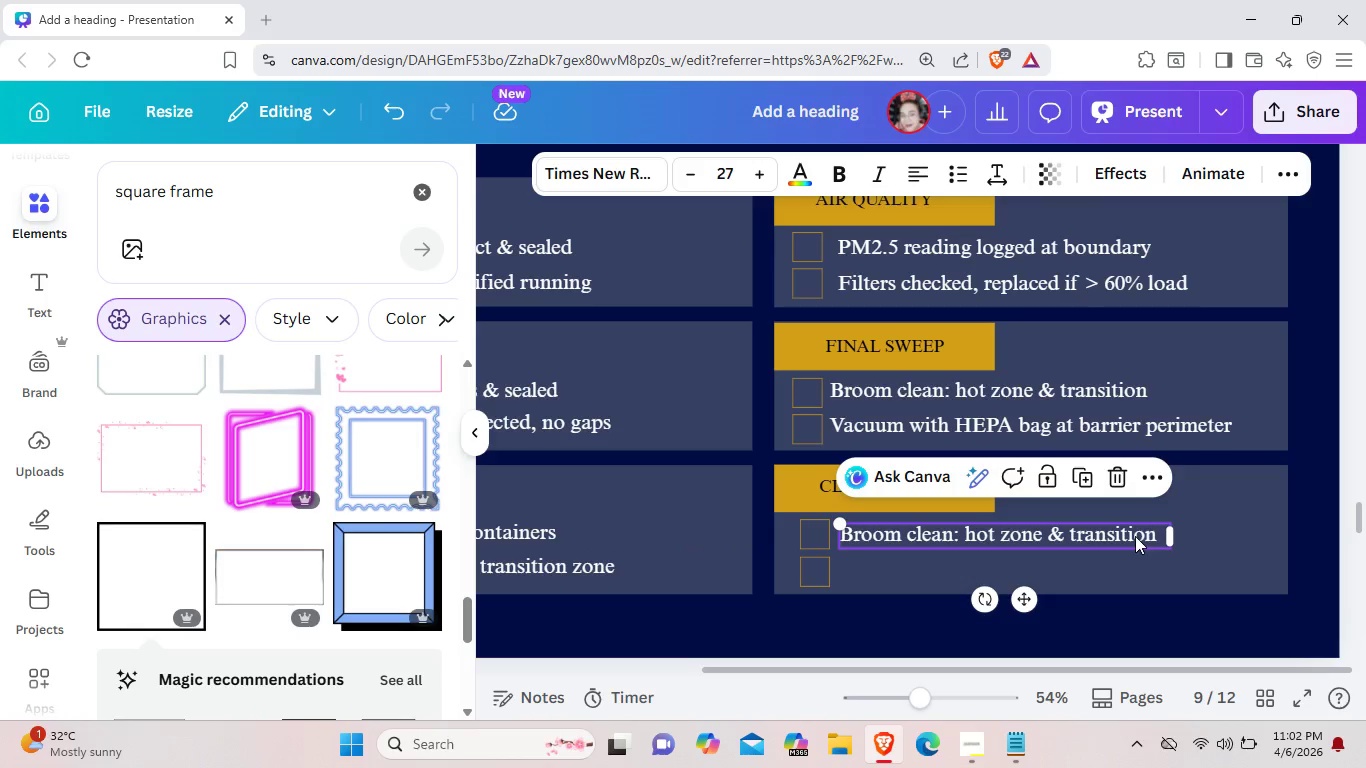 
left_click([1135, 536])
 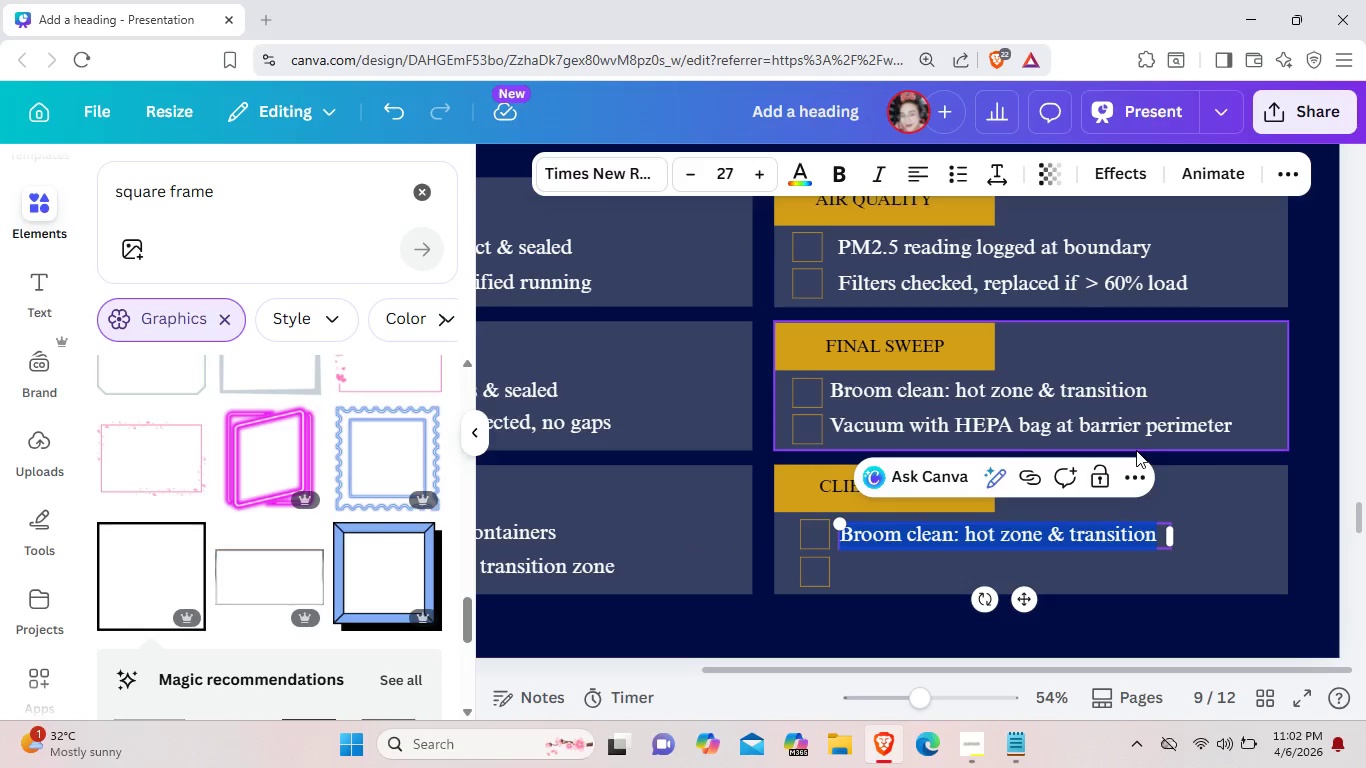 
key(Backspace)
type(wa)
key(Backspace)
key(Backspace)
type(Walk clean zone for intrusion checl)
key(Backspace)
type(k)
 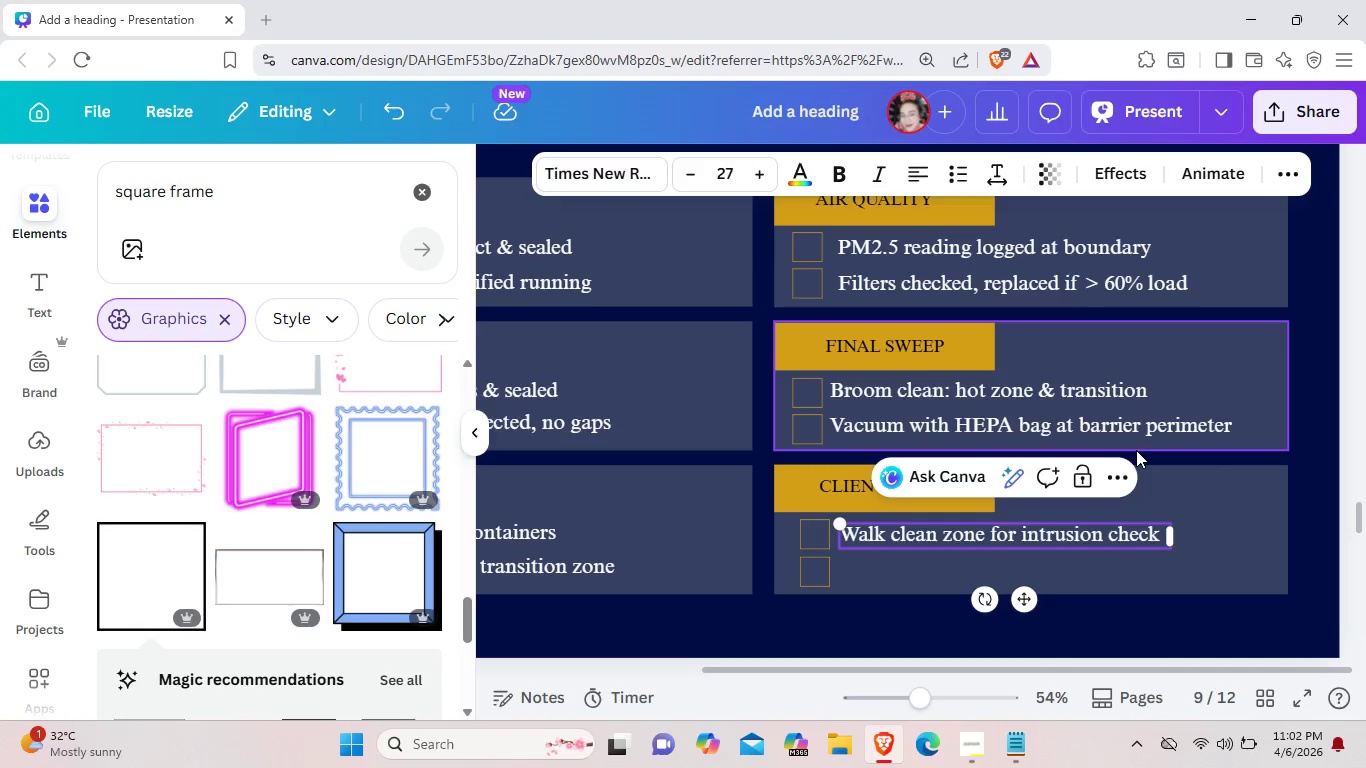 
left_click([1127, 583])
 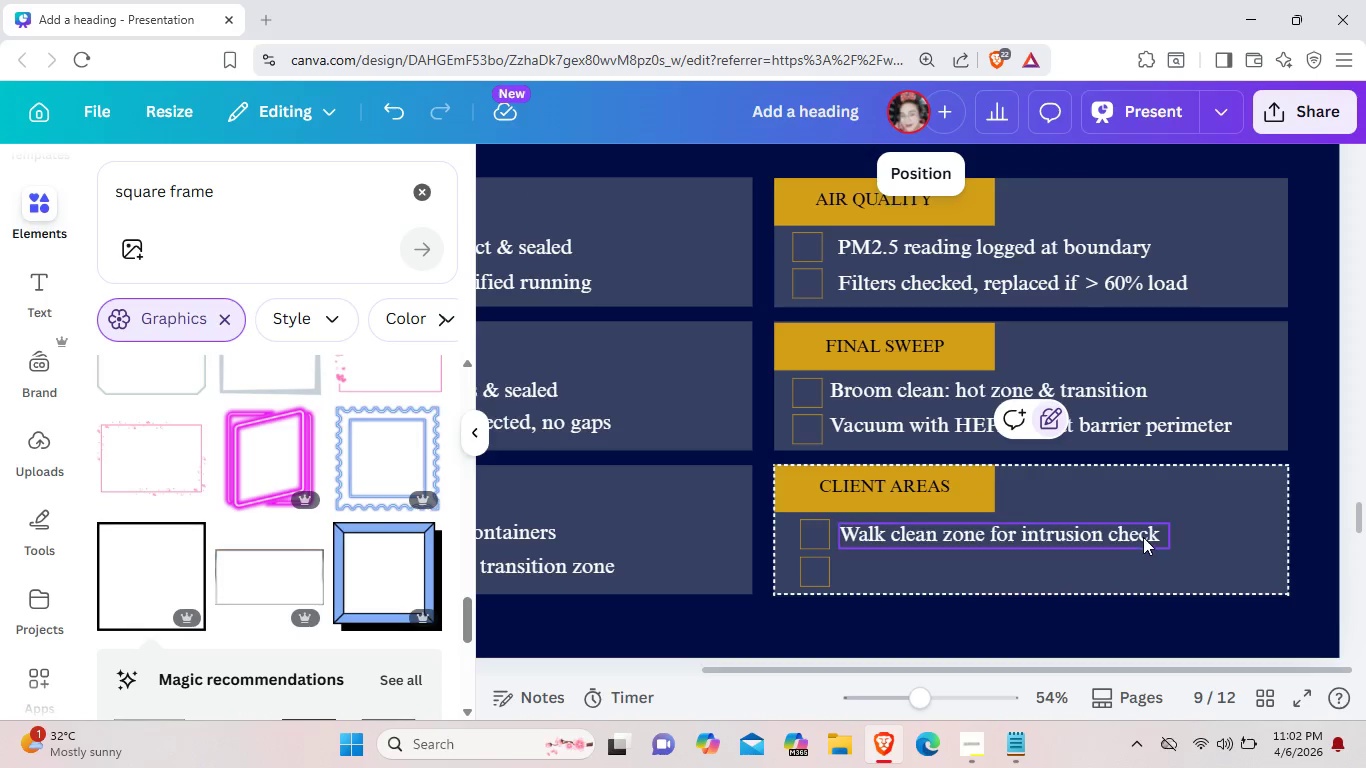 
left_click([1145, 534])
 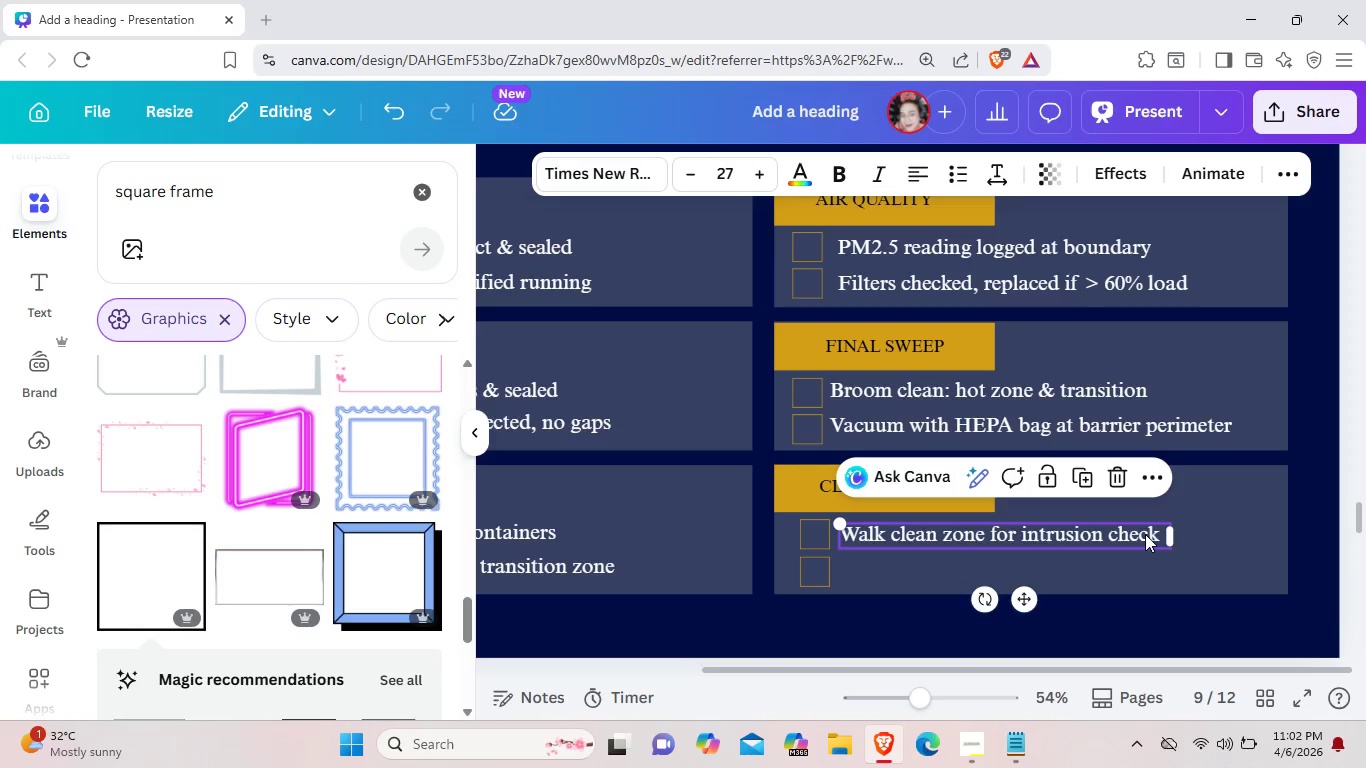 
key(Control+C)
 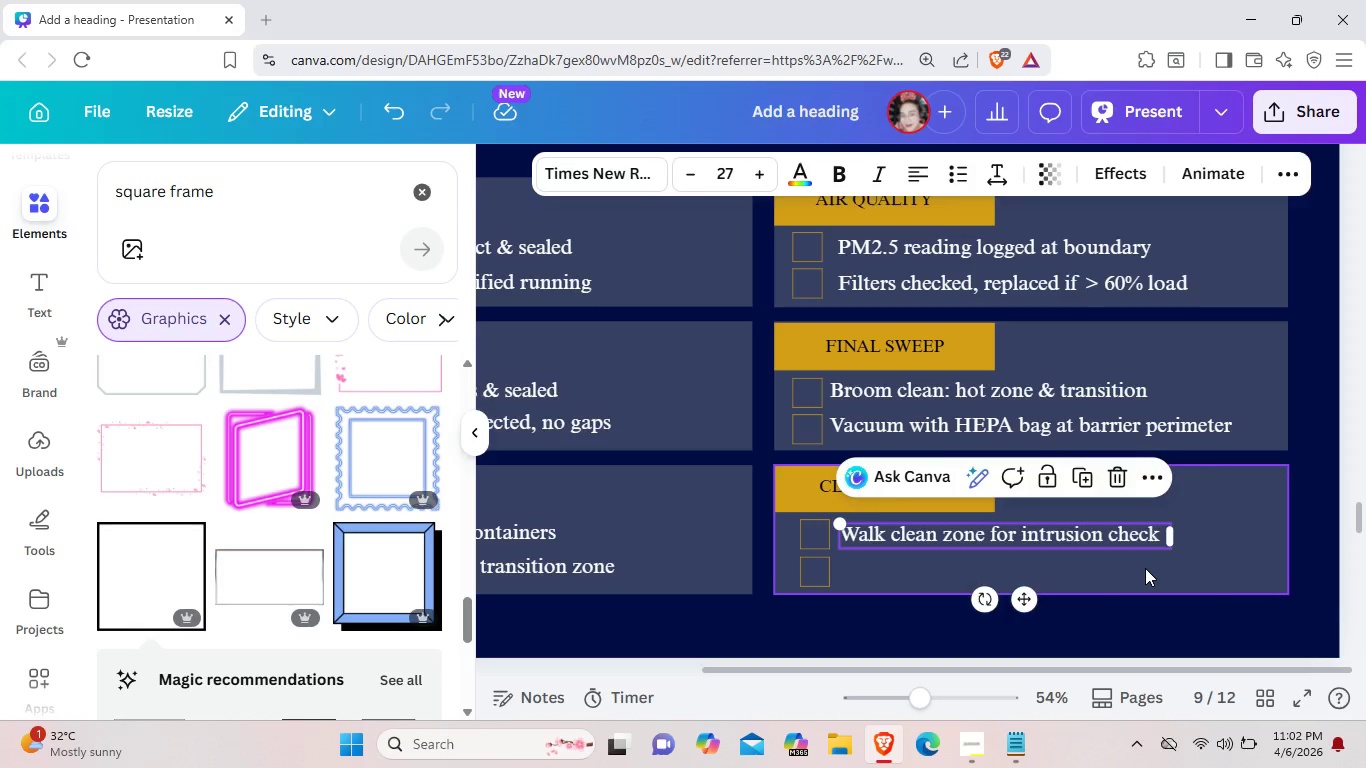 
left_click([1145, 568])
 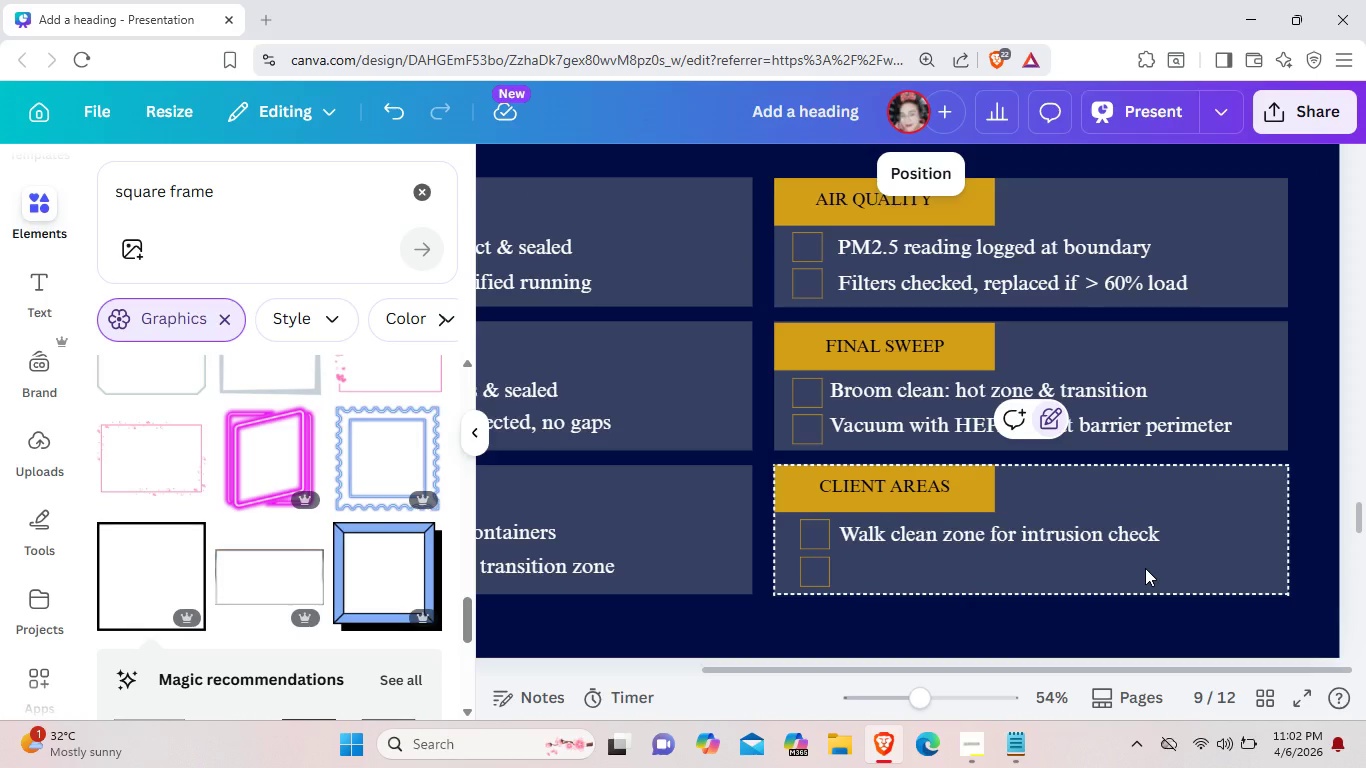 
key(Control+V)
 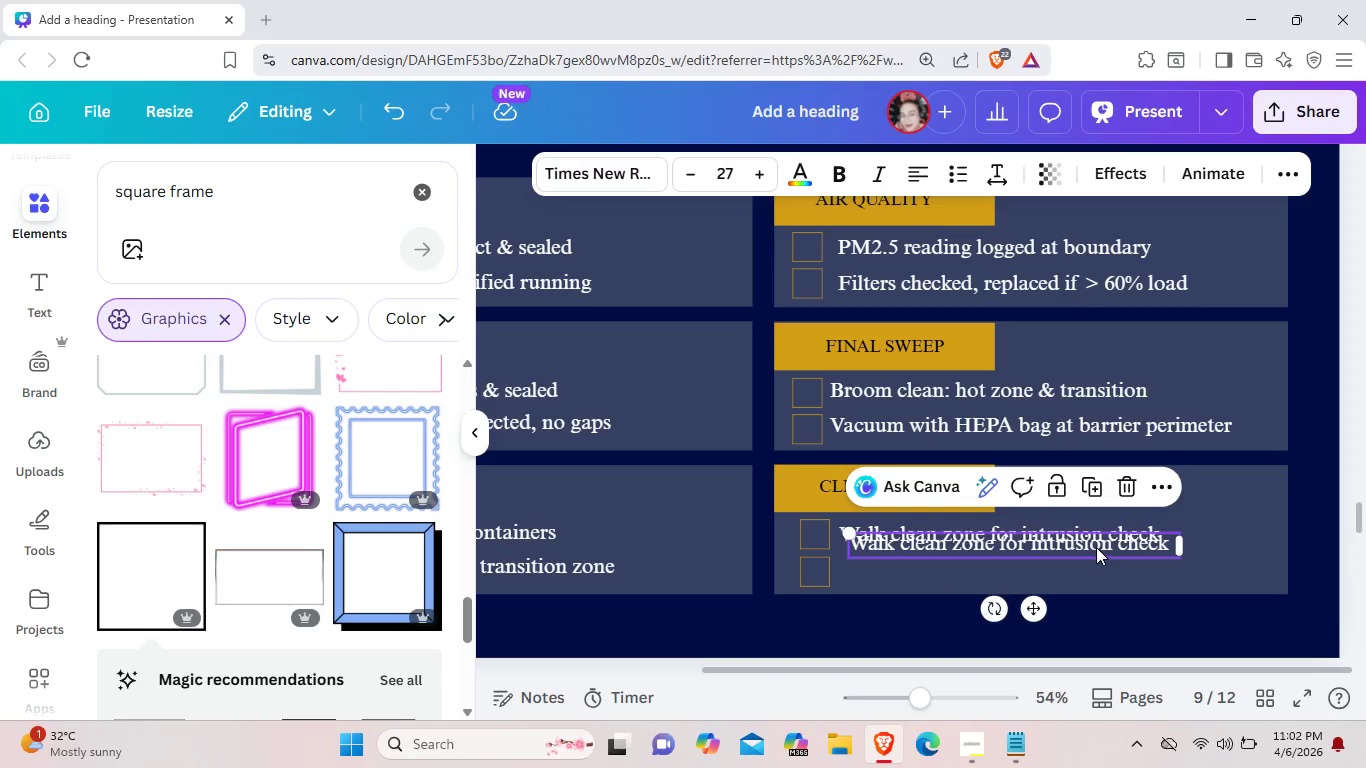 
left_click_drag(start_coordinate=[1096, 548], to_coordinate=[1093, 572])
 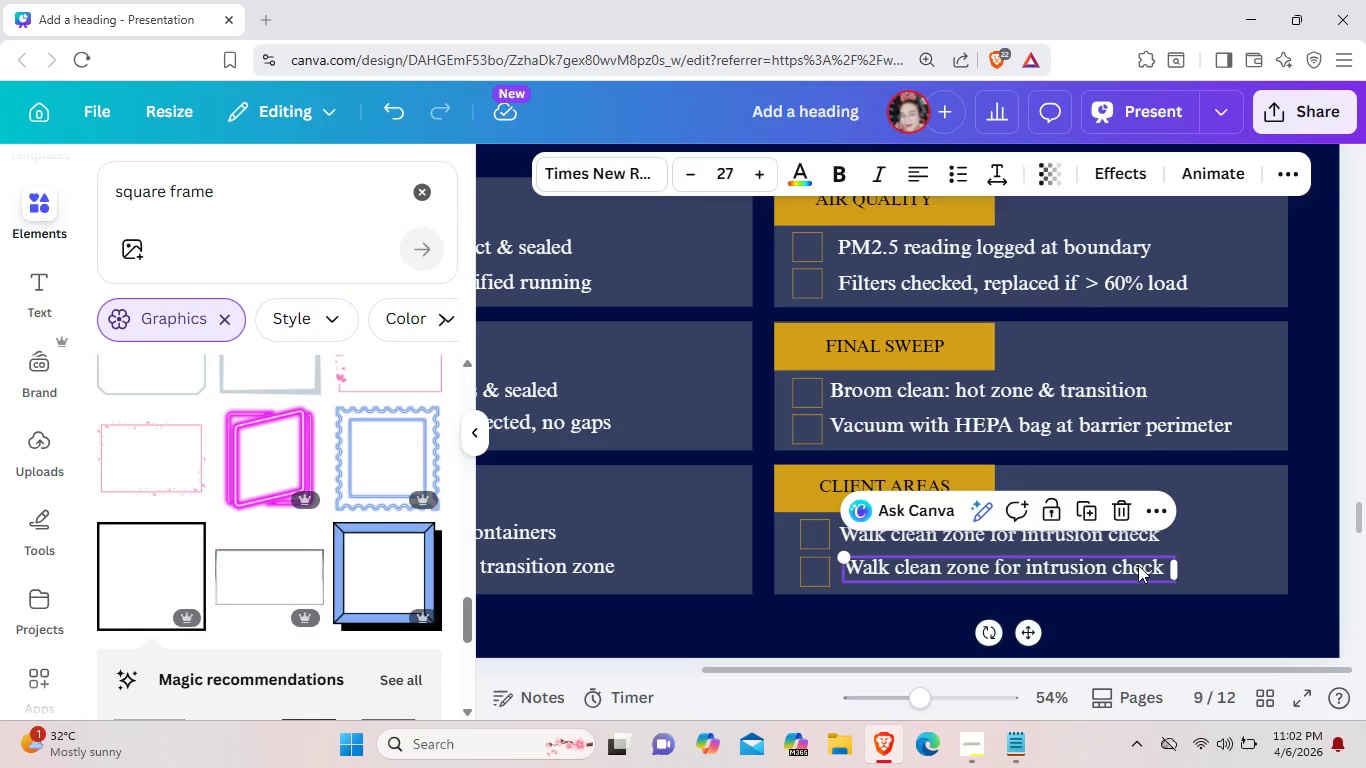 
left_click([1138, 565])
 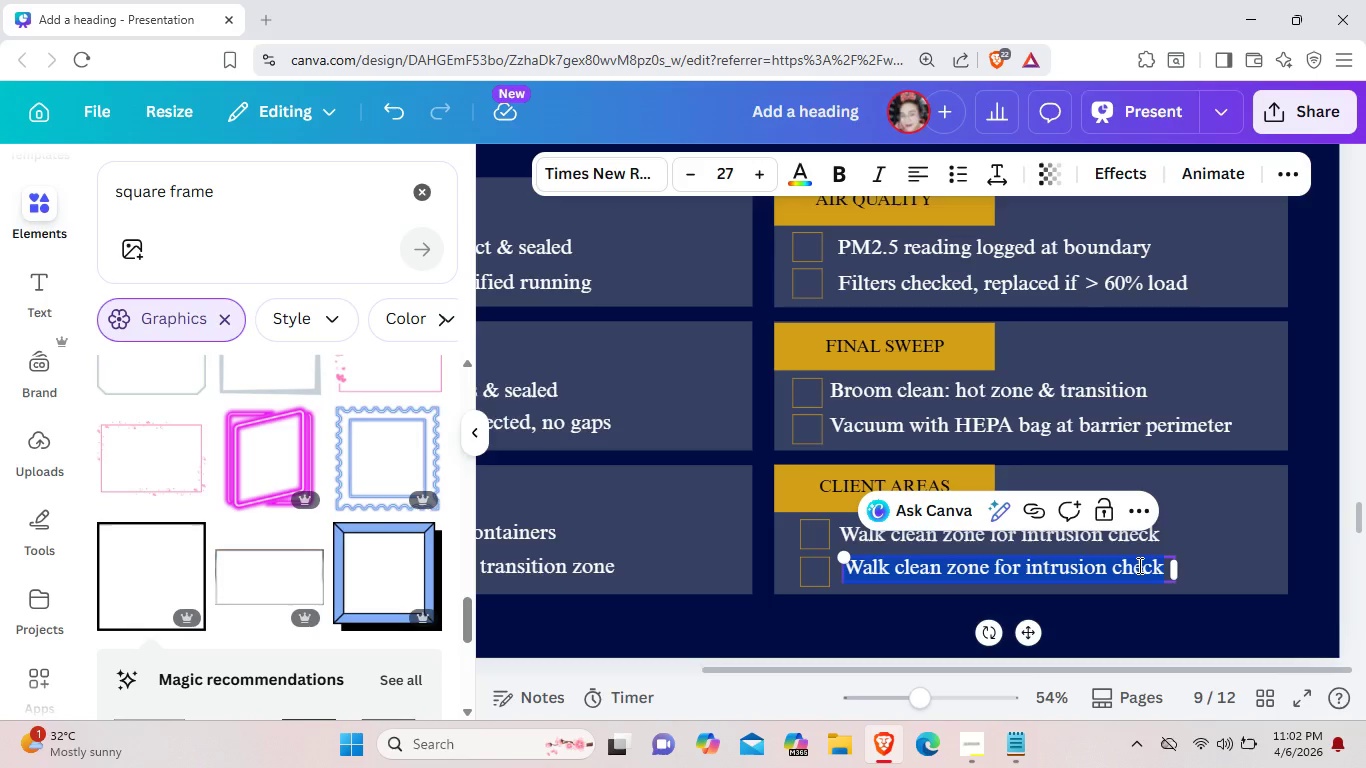 
key(Backspace)
type(Send End-of-Day commumi)
key(Backspace)
key(Backspace)
type(nication)
 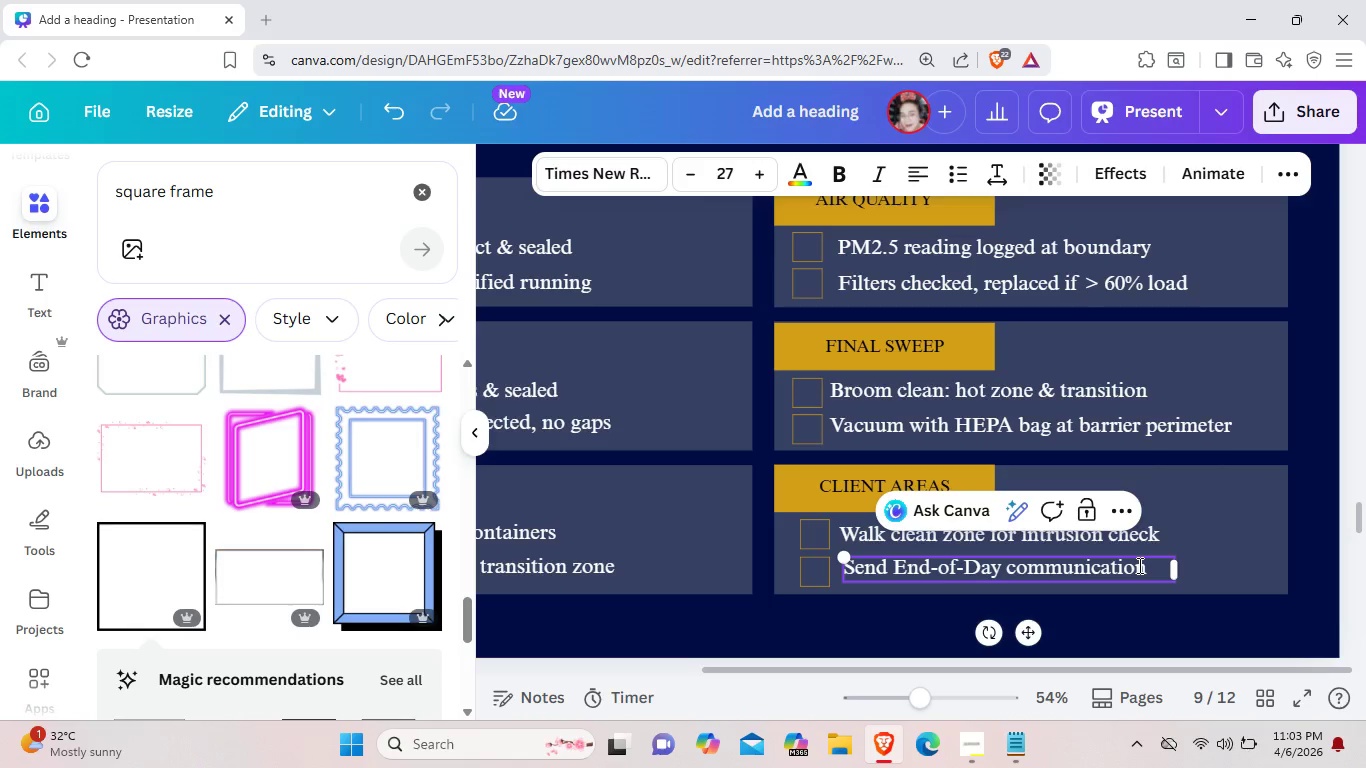 
left_click([1147, 619])
 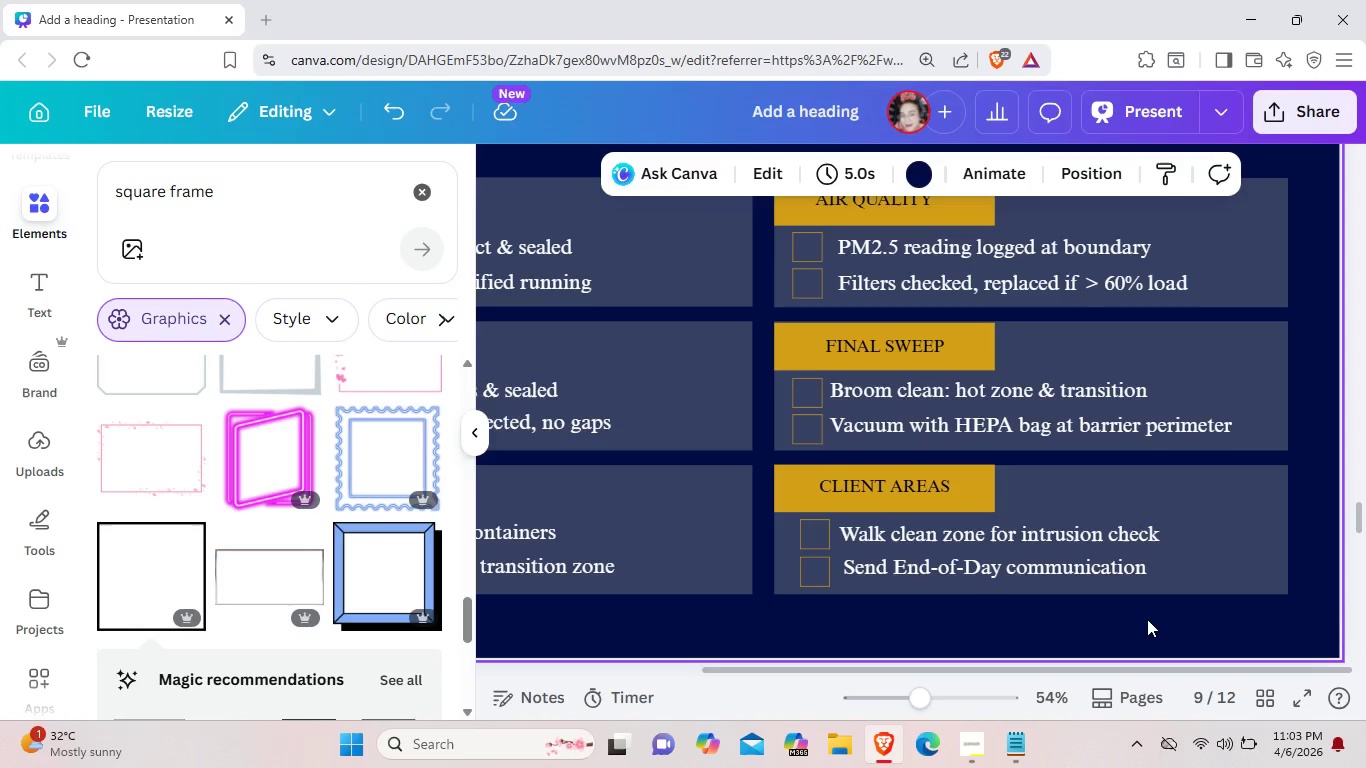 
wait(11.52)
 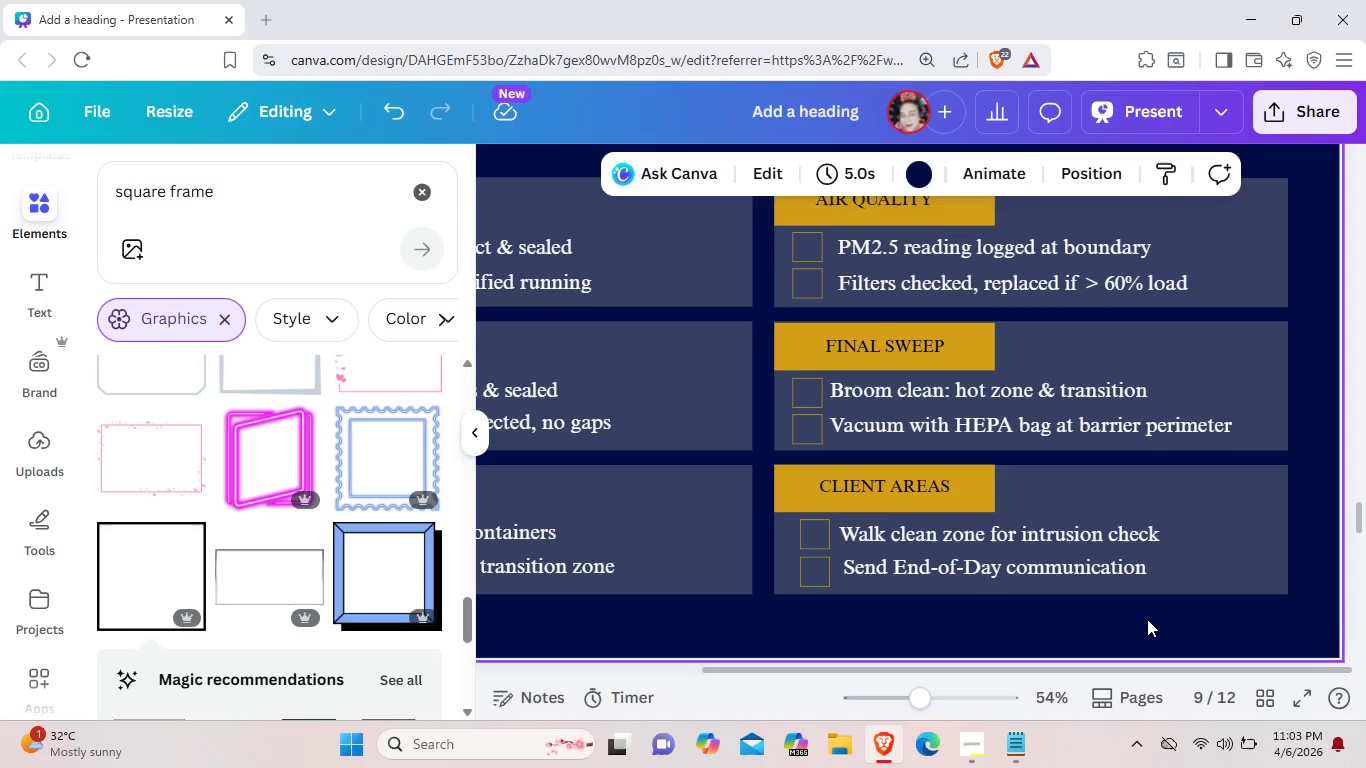 
left_click_drag(start_coordinate=[910, 704], to_coordinate=[881, 700])
 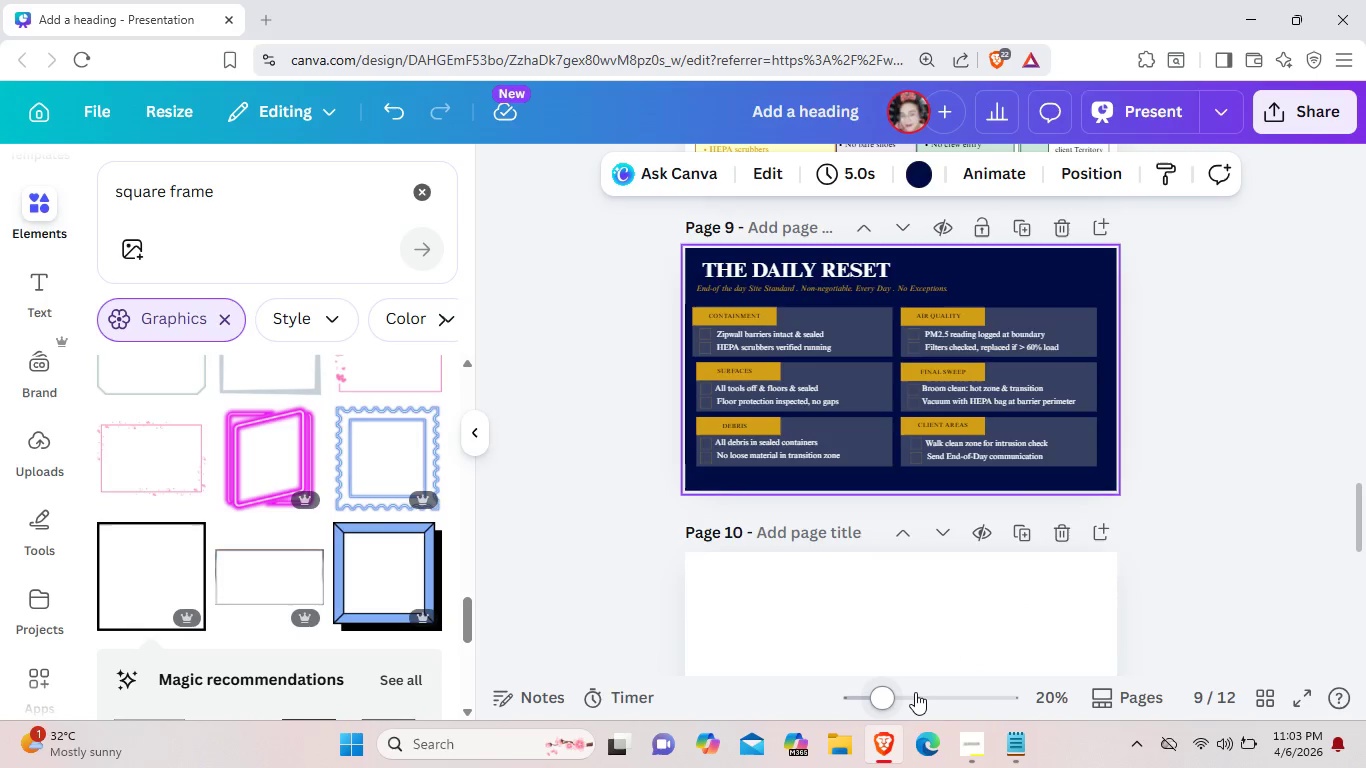 
left_click([915, 692])
 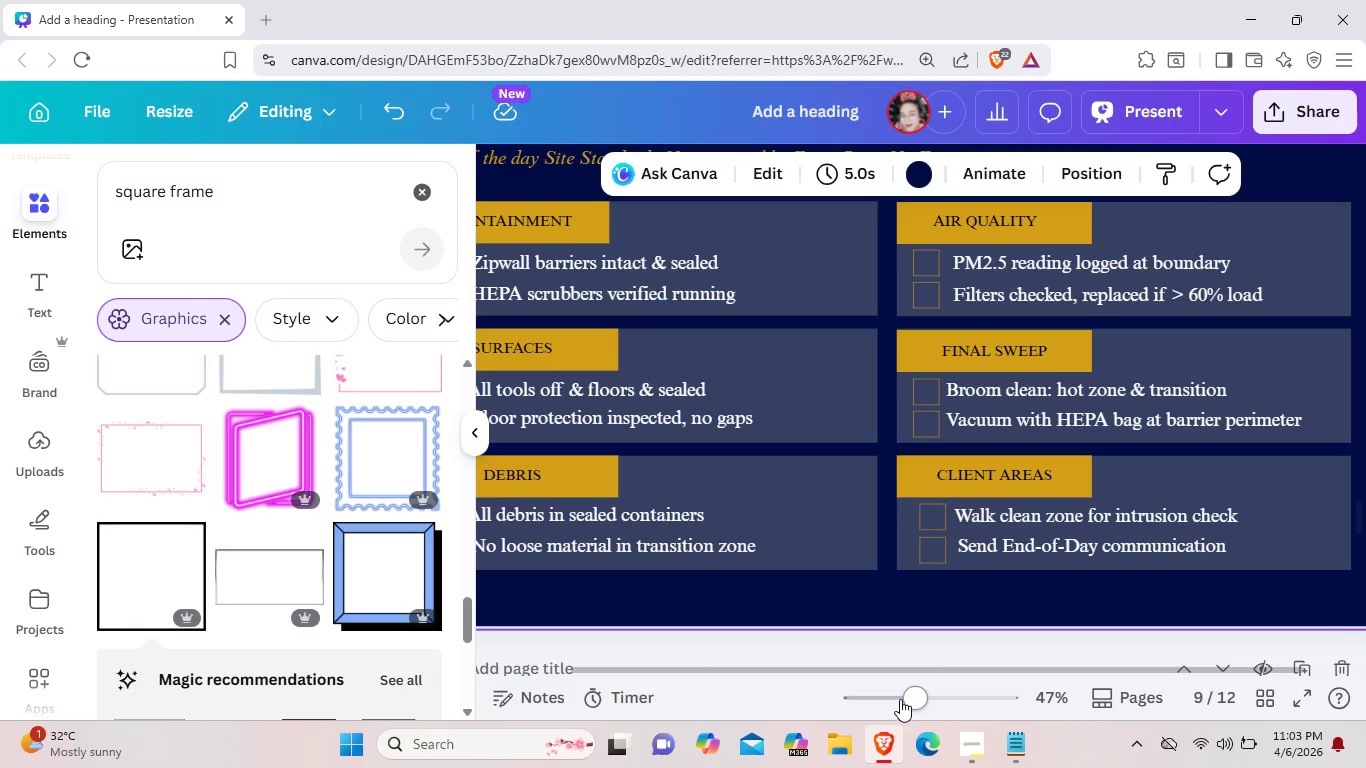 
left_click([892, 696])
 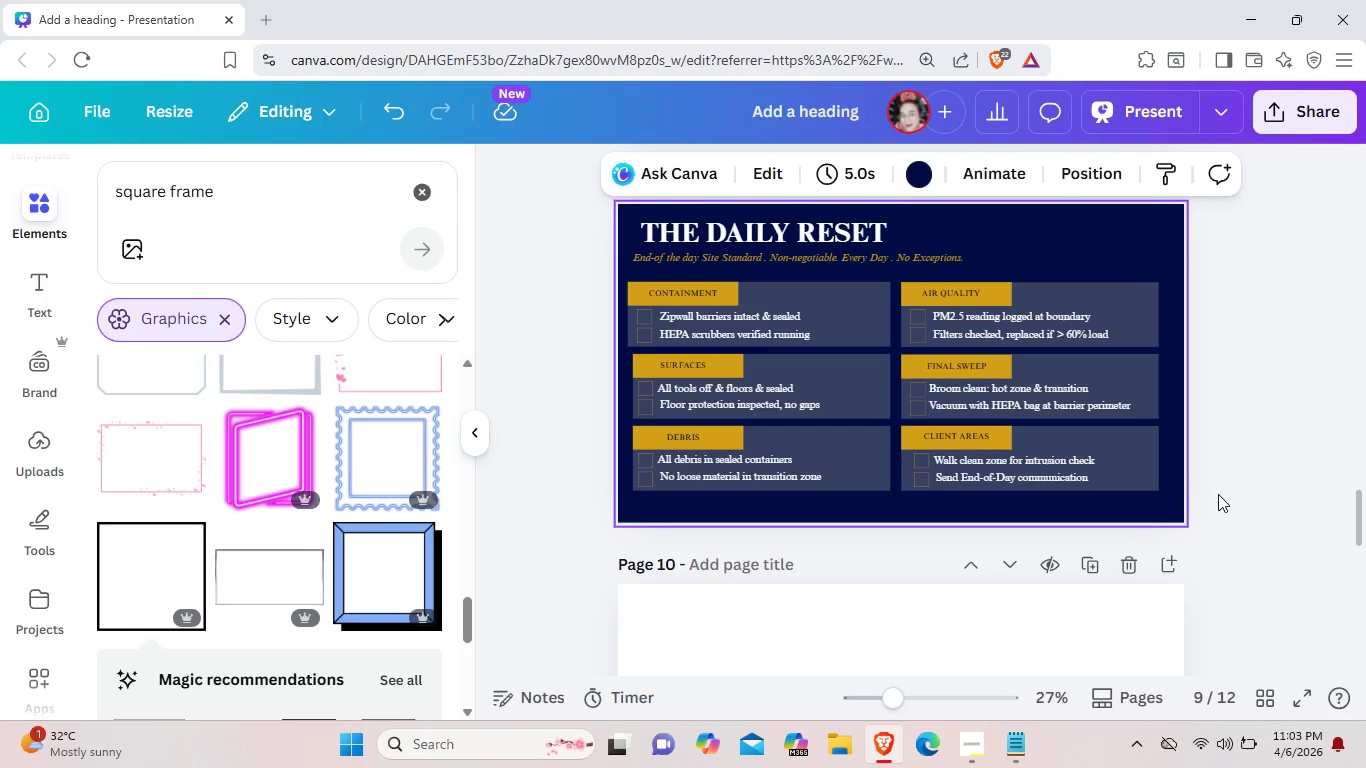 
left_click([1218, 494])
 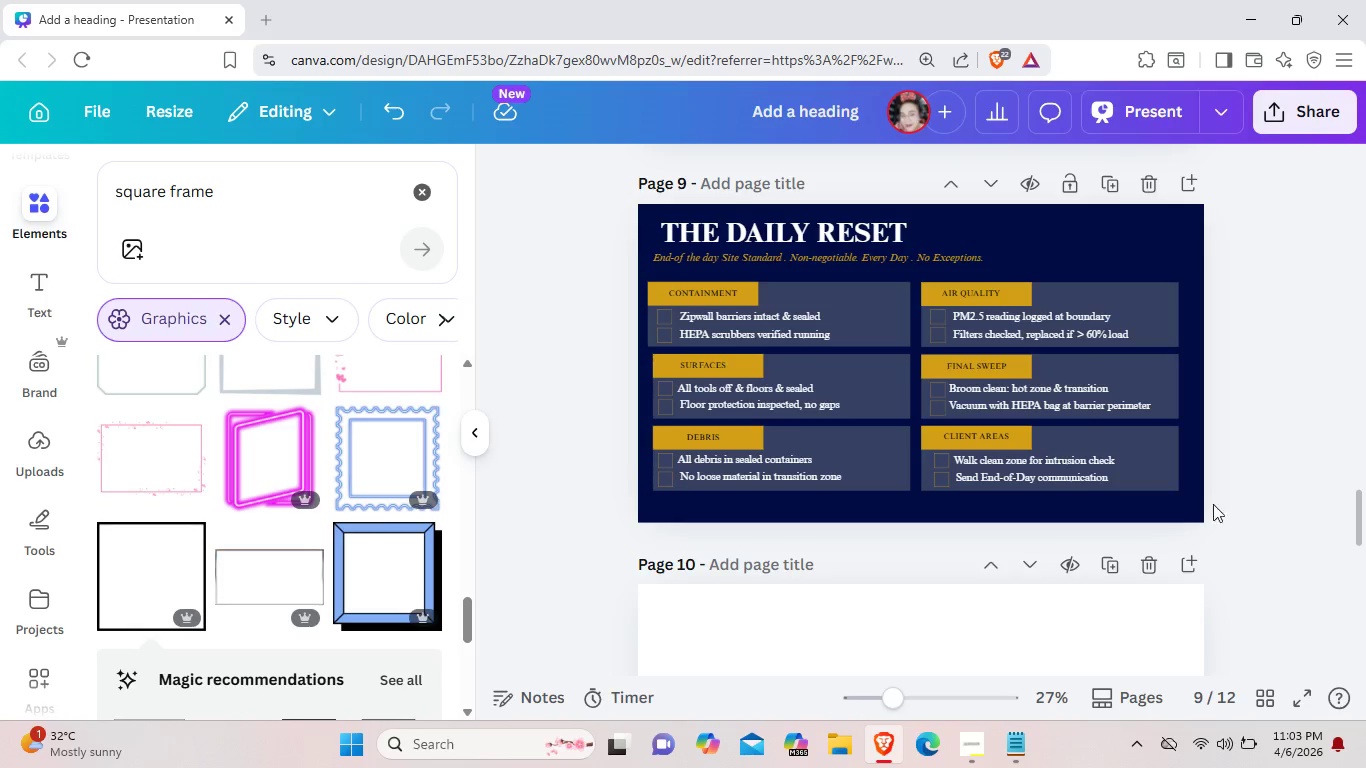 
scroll: coordinate [1204, 515], scroll_direction: down, amount: 4.0
 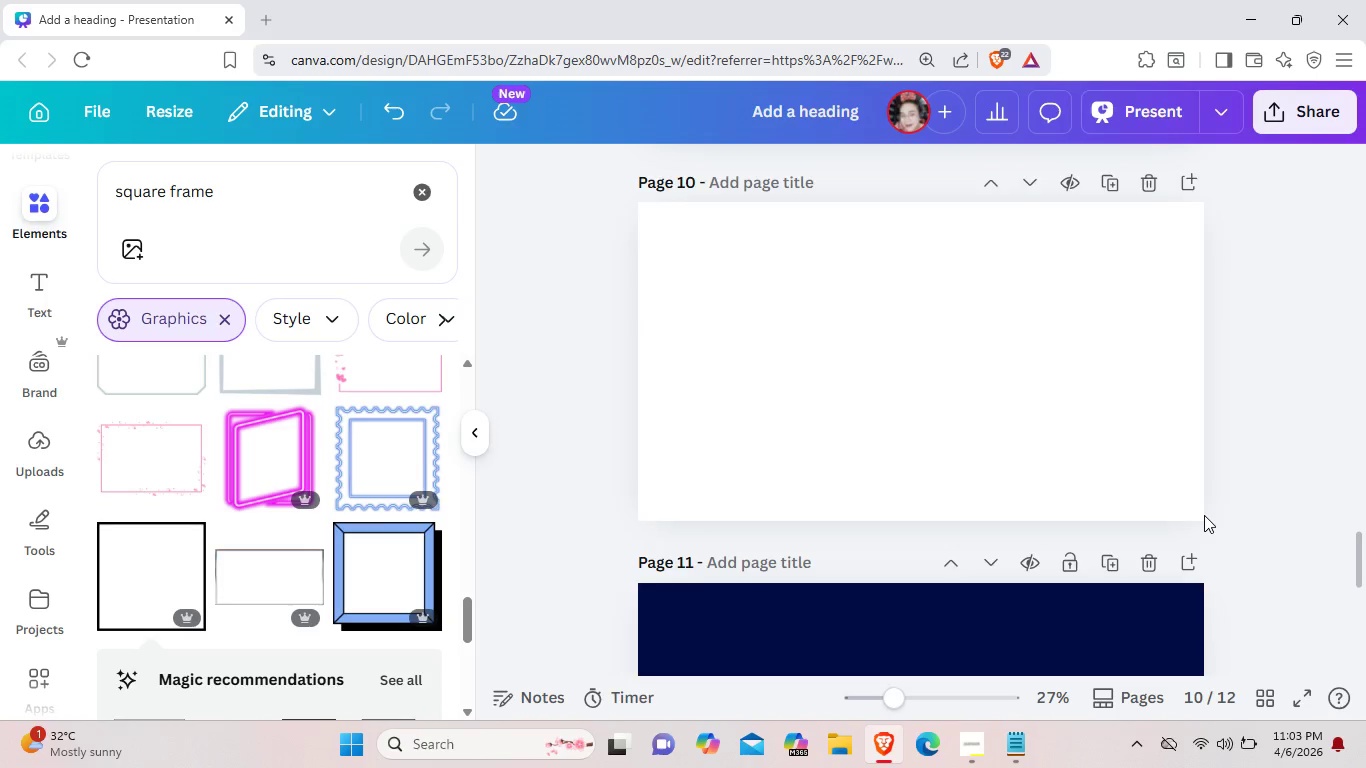 
scroll: coordinate [1204, 515], scroll_direction: up, amount: 1.0
 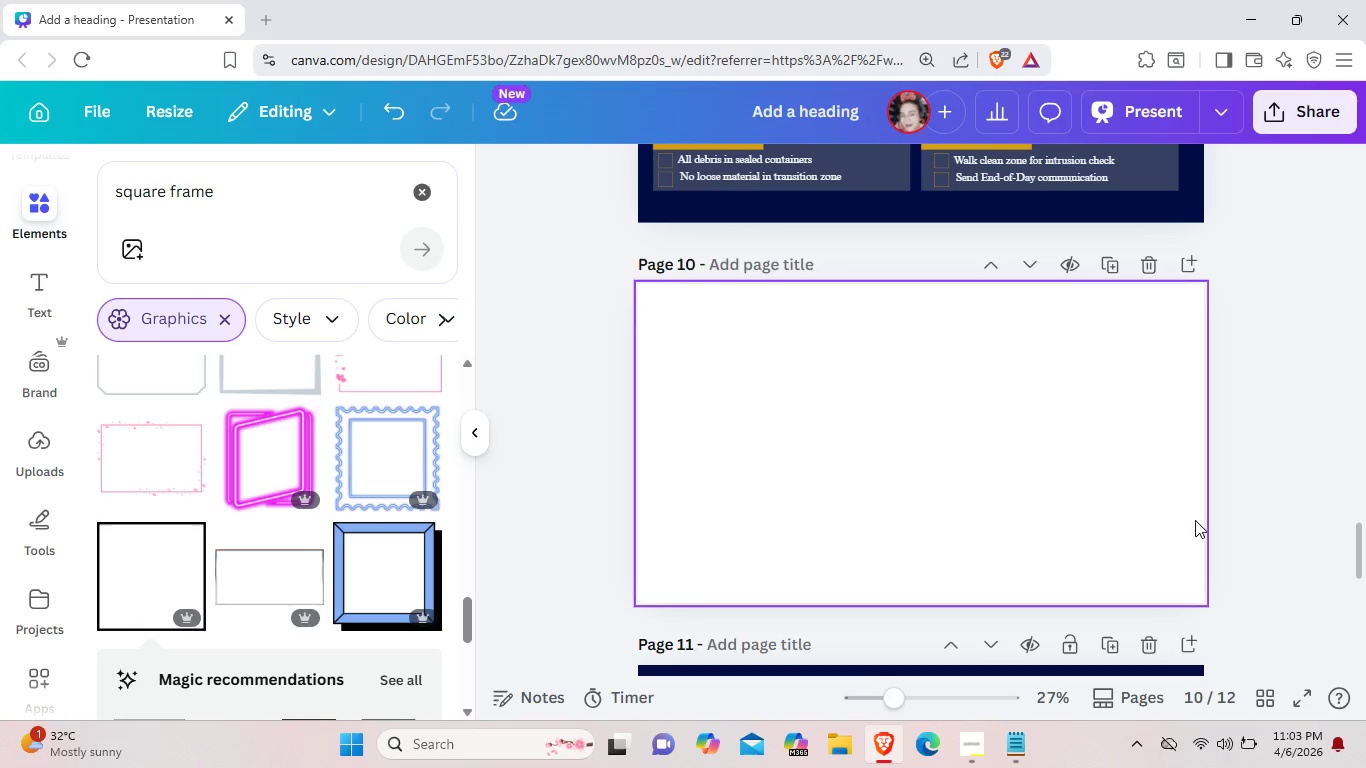 
wait(15.28)
 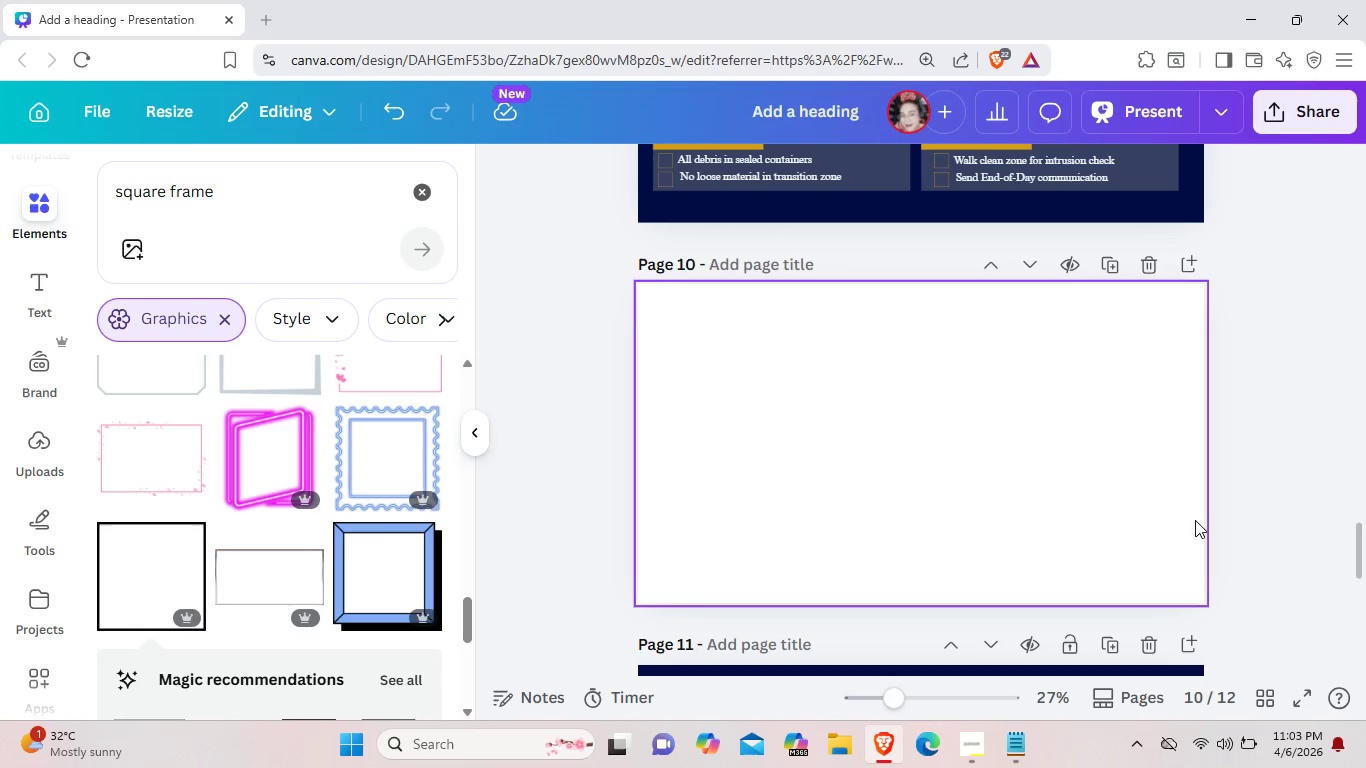 
scroll: coordinate [930, 377], scroll_direction: up, amount: 4.0
 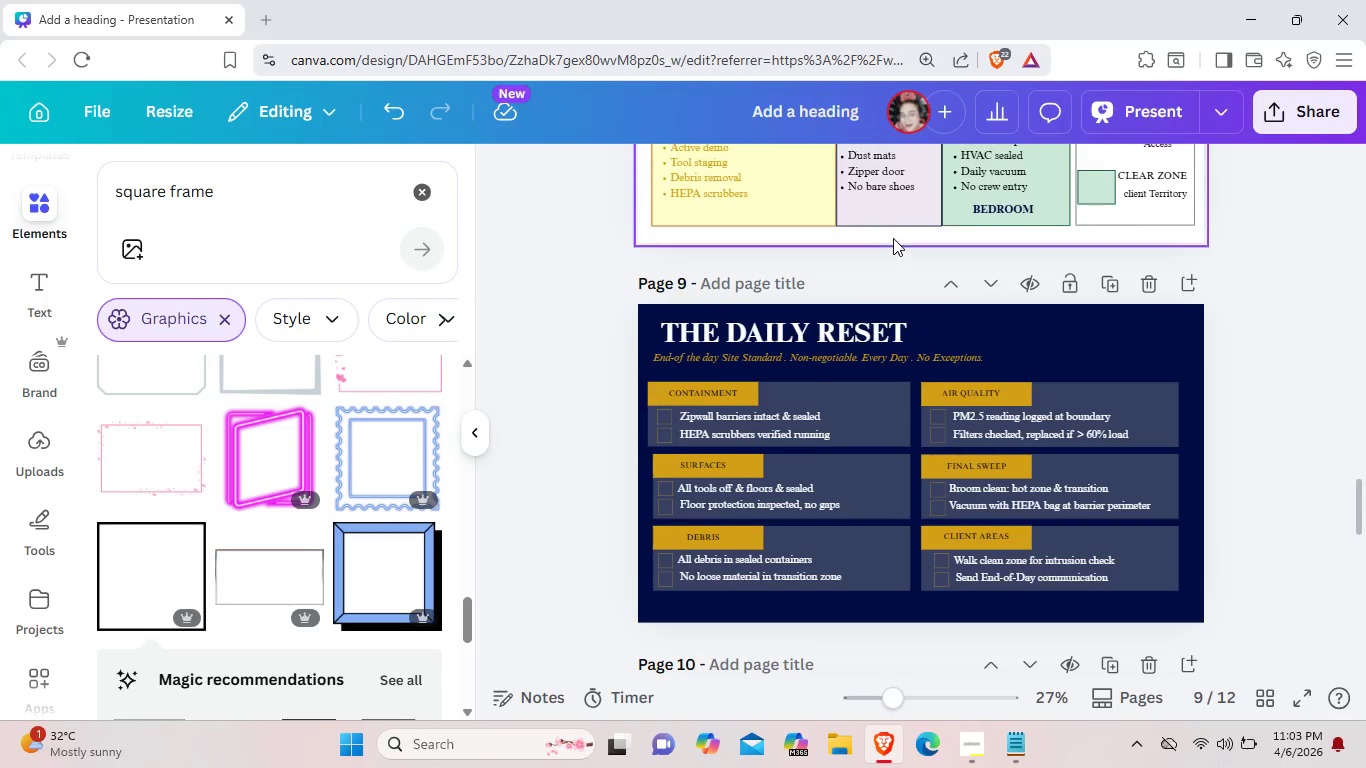 
left_click([893, 238])
 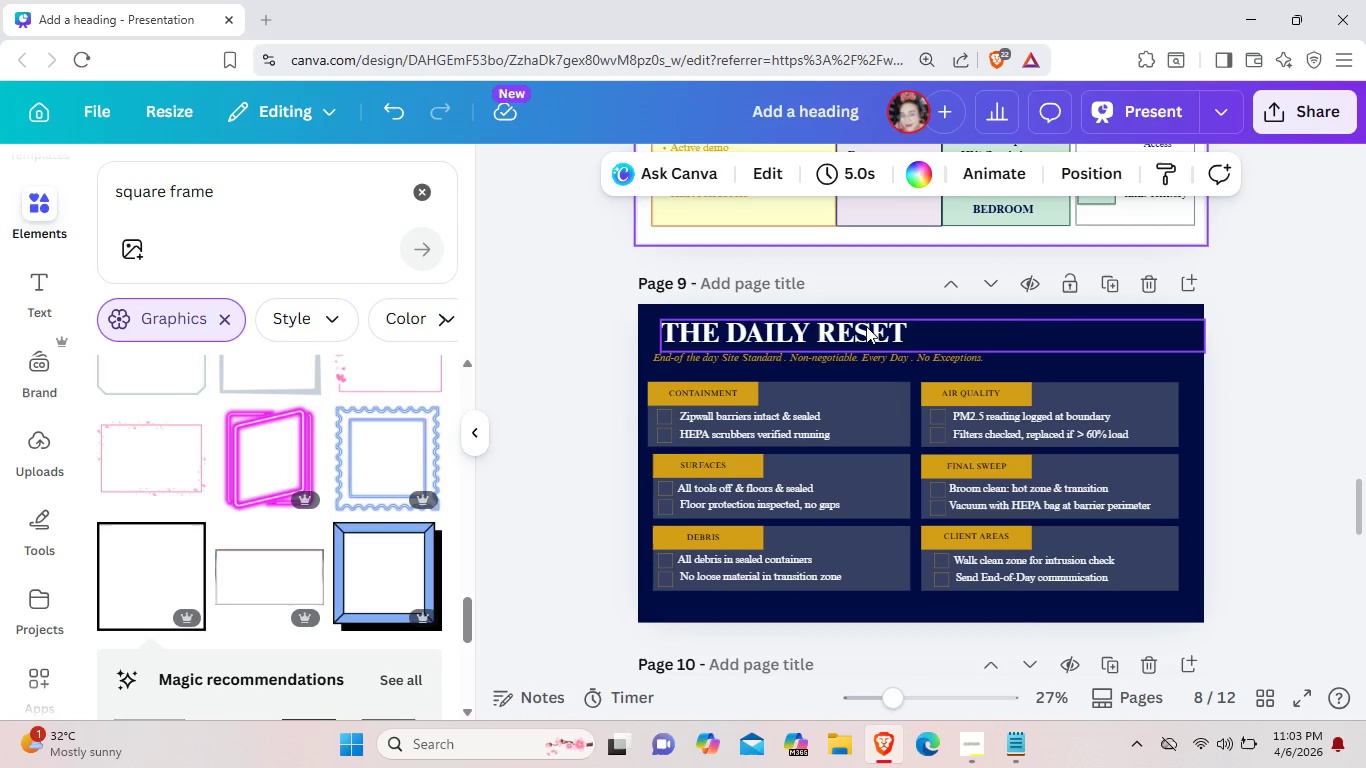 
left_click([866, 326])
 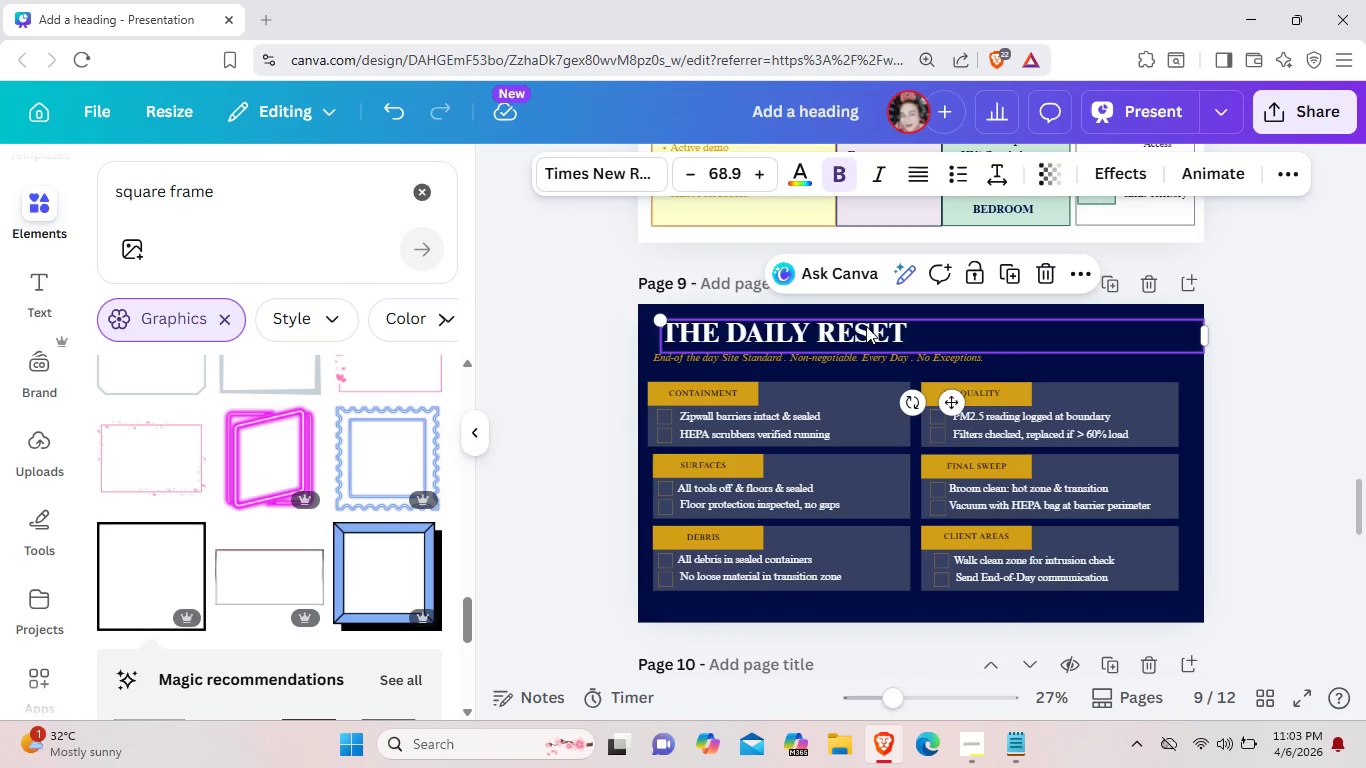 
key(Control+C)
 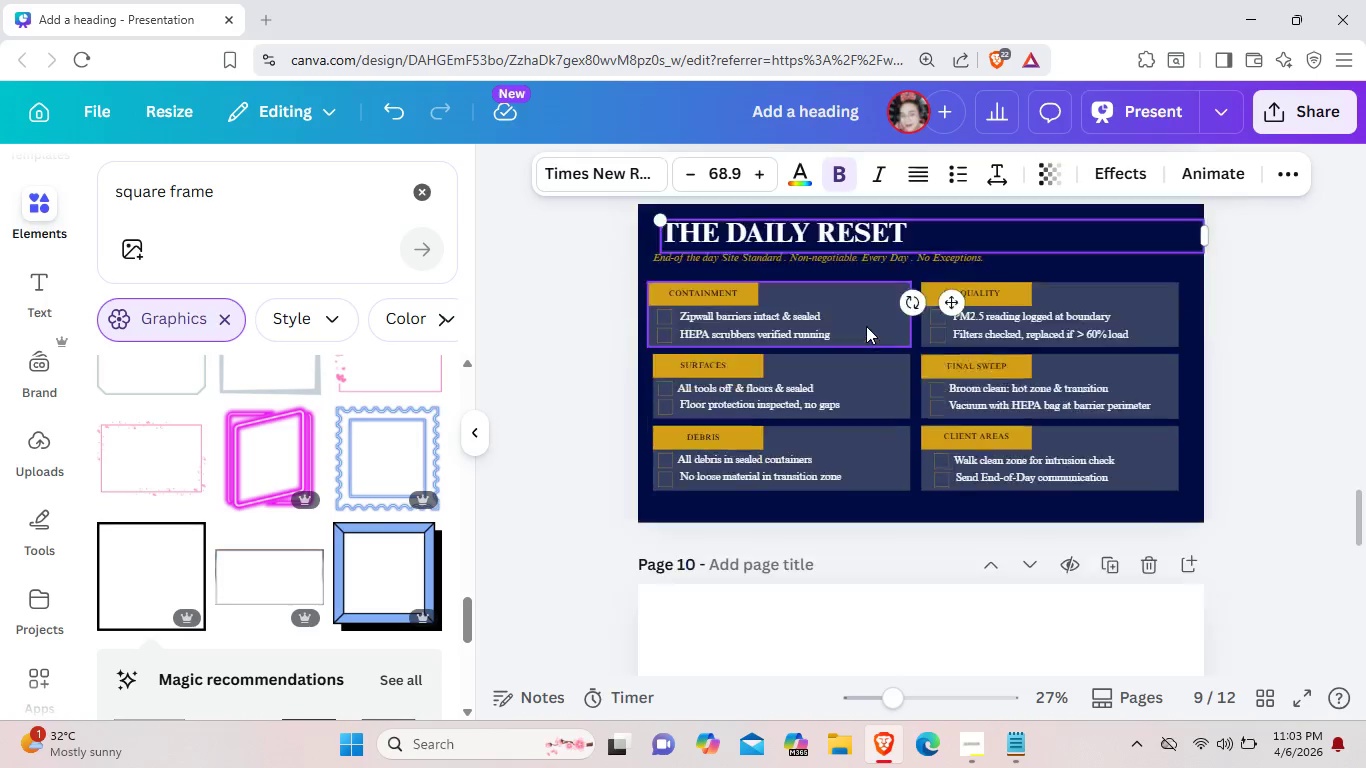 
scroll: coordinate [866, 326], scroll_direction: down, amount: 2.0
 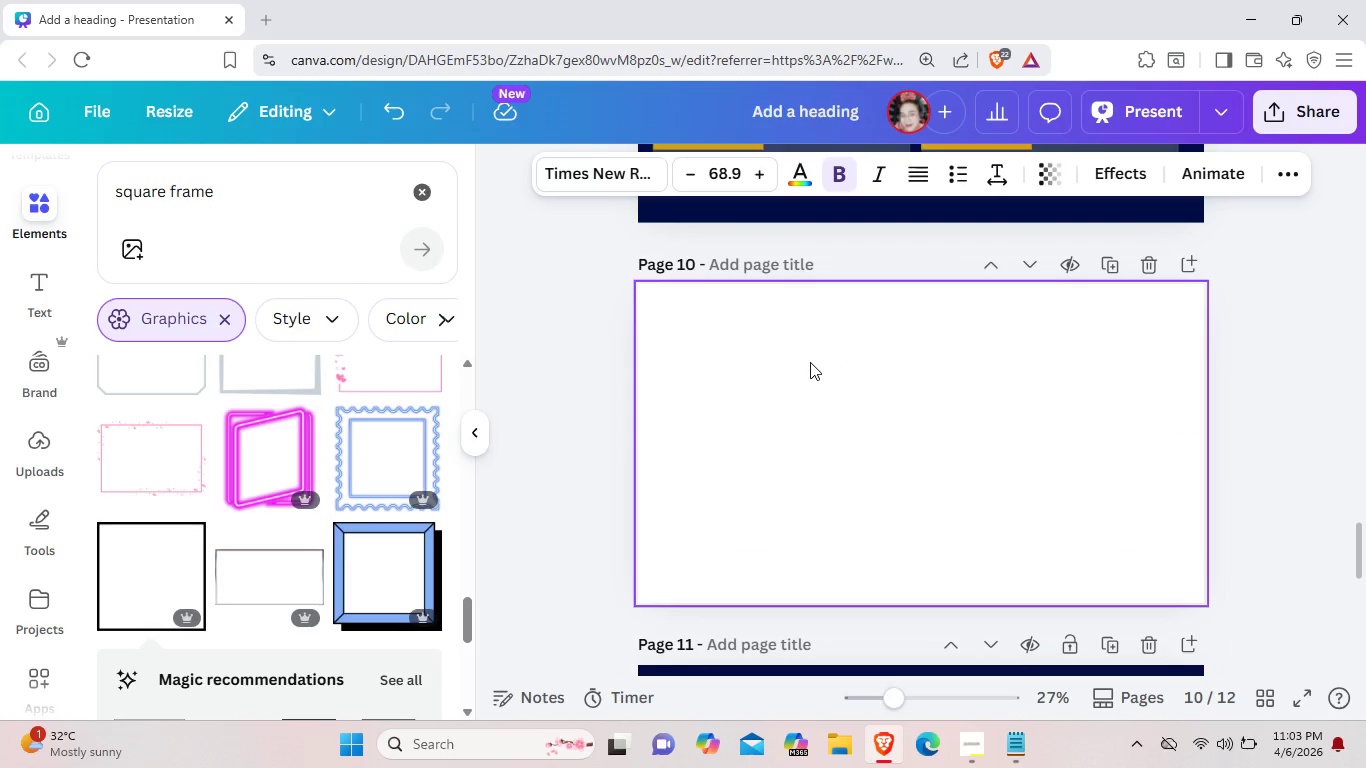 
key(Control+V)
 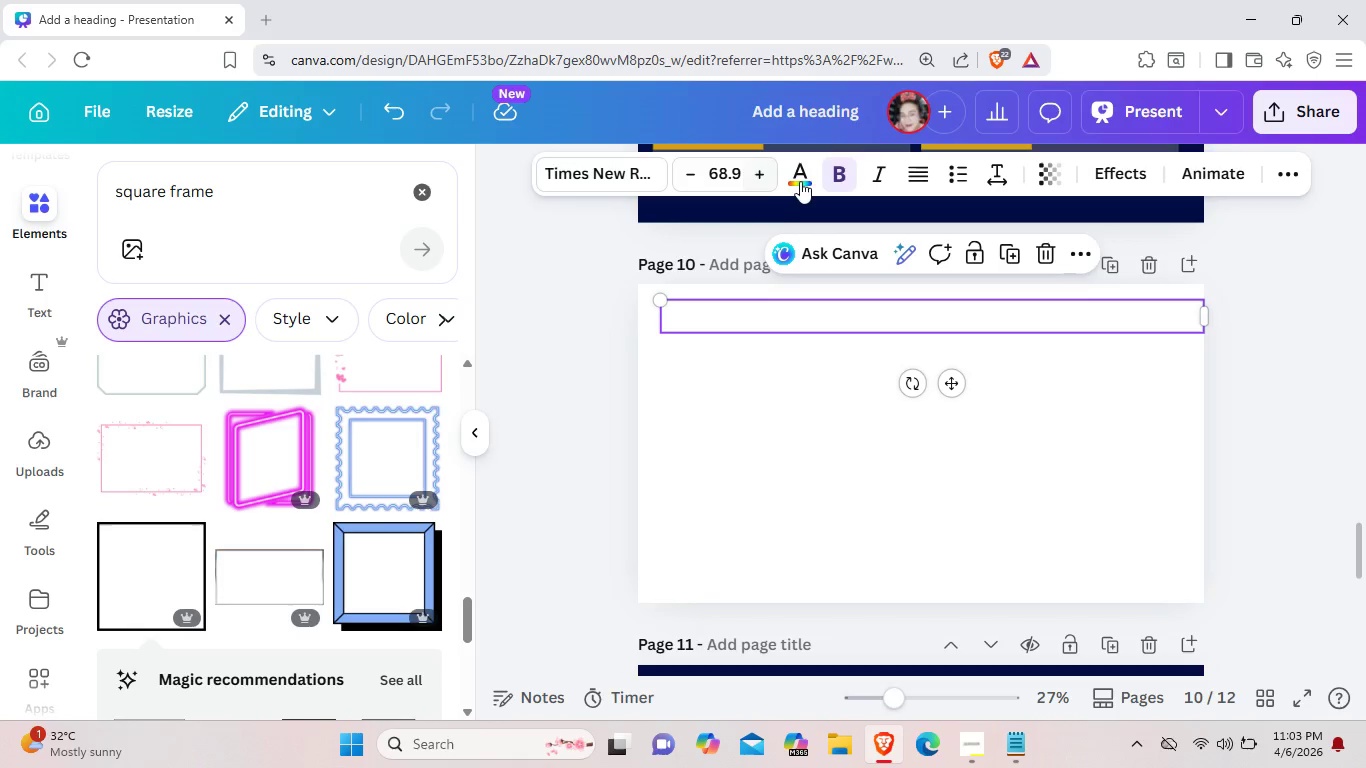 
left_click([804, 179])
 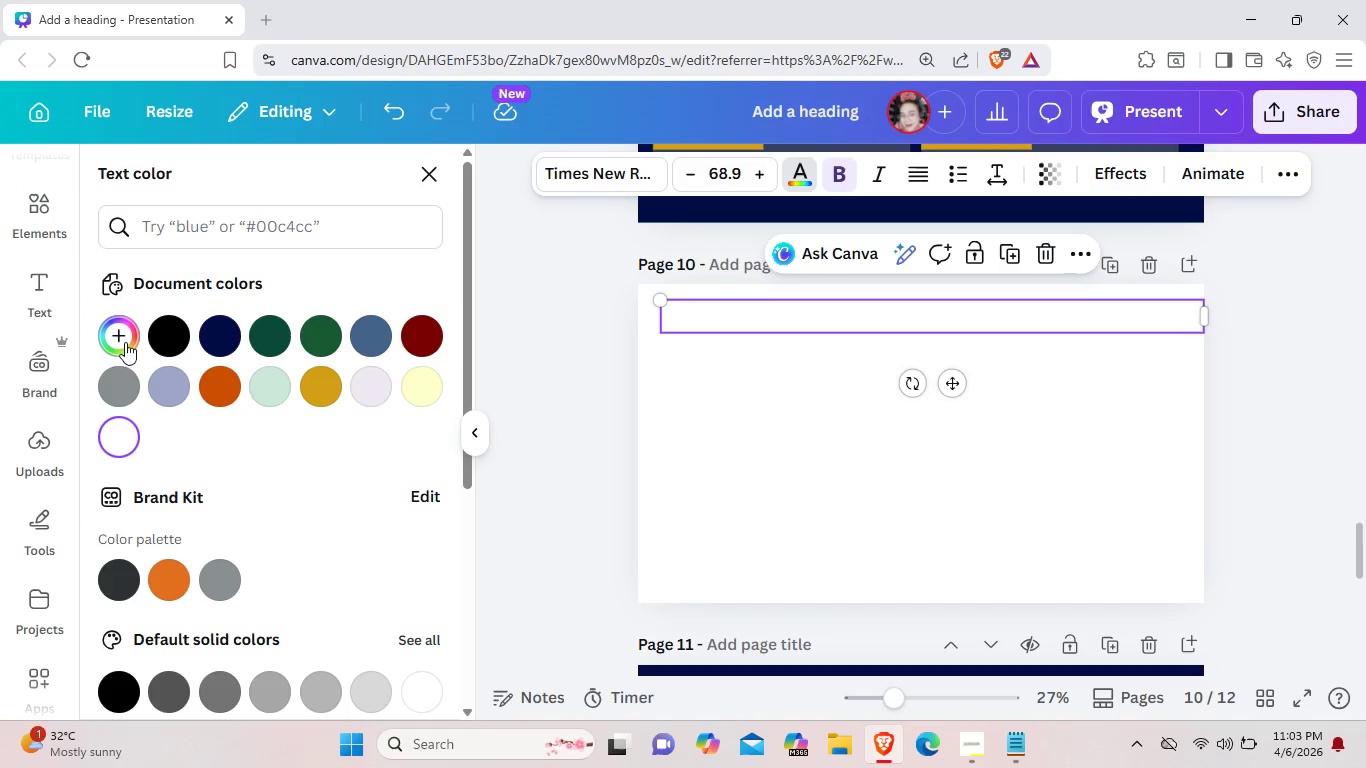 
left_click([160, 332])
 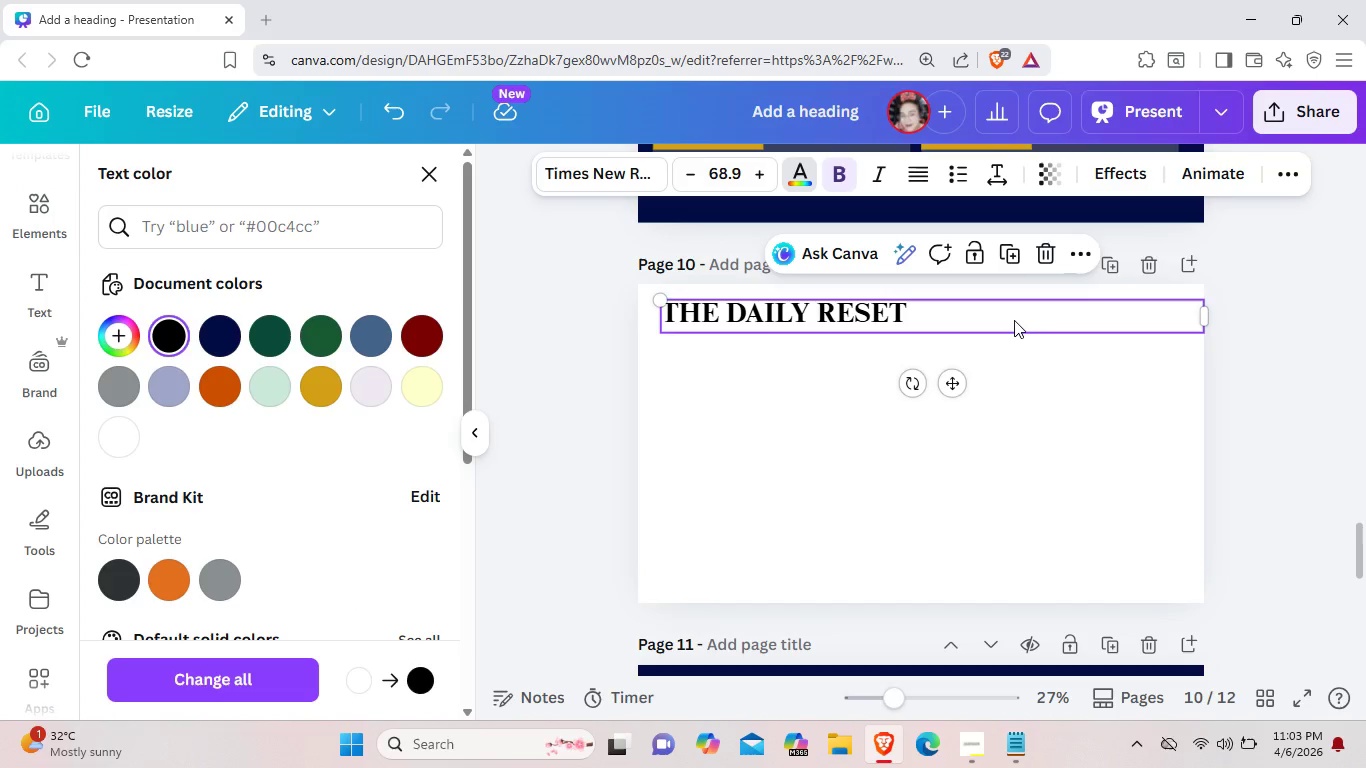 
left_click([1014, 320])
 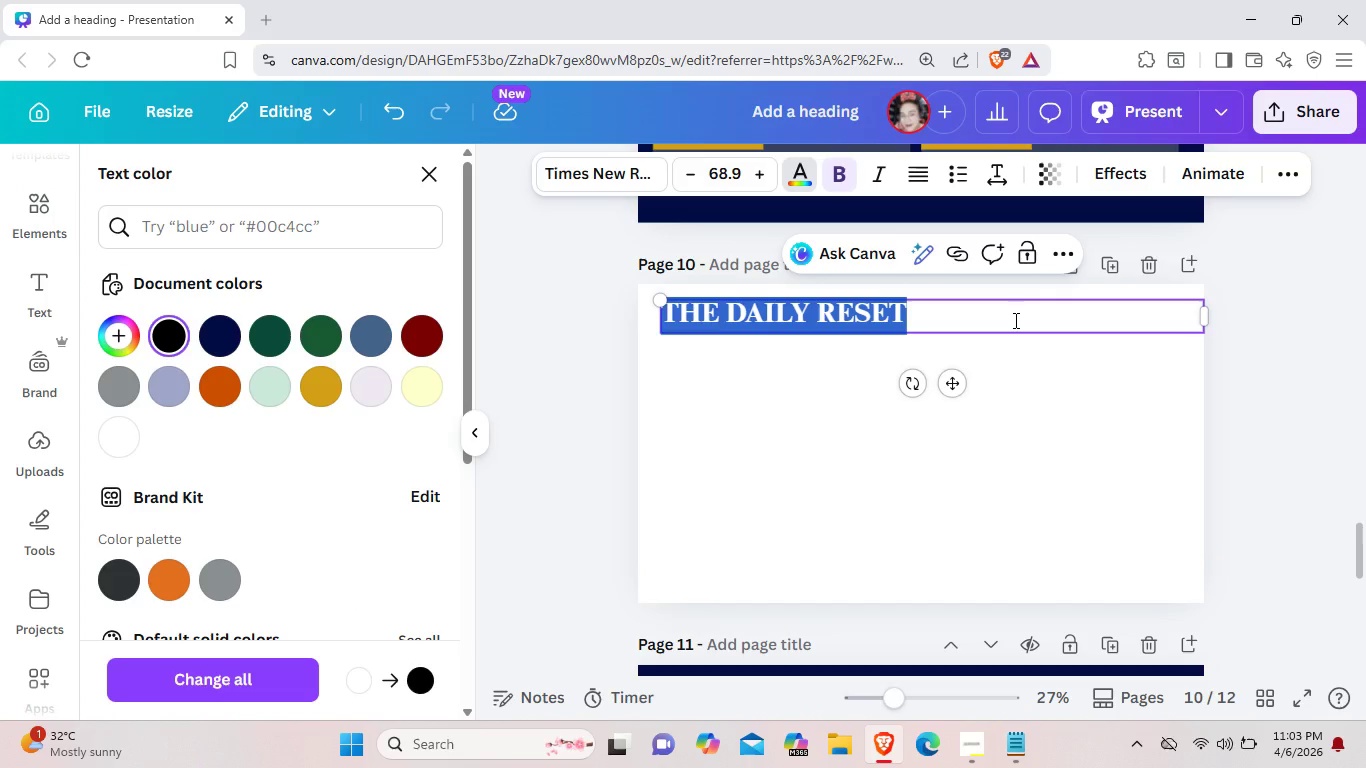 
key(Backspace)
type(co)
key(Backspace)
key(Backspace)
type(COMMUNICATION RHYTHMS)
 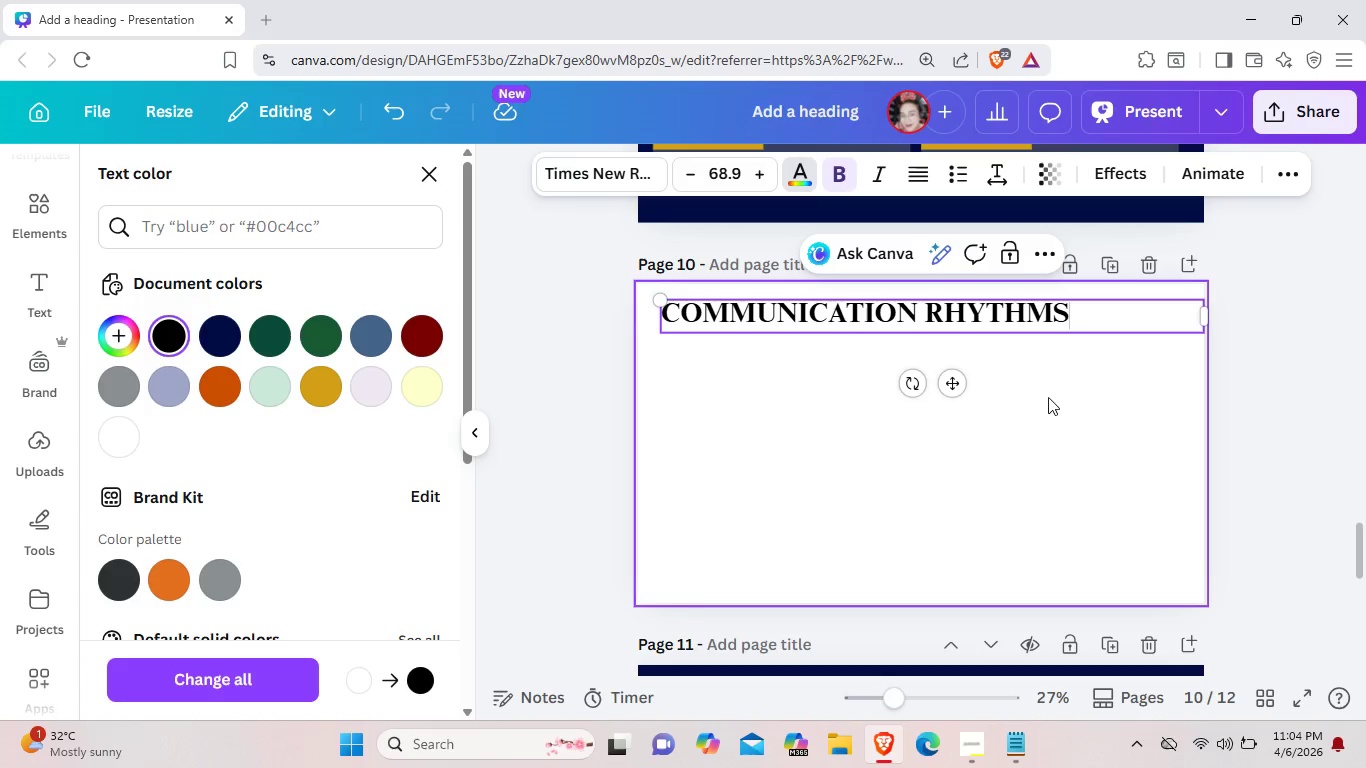 
left_click([1052, 415])
 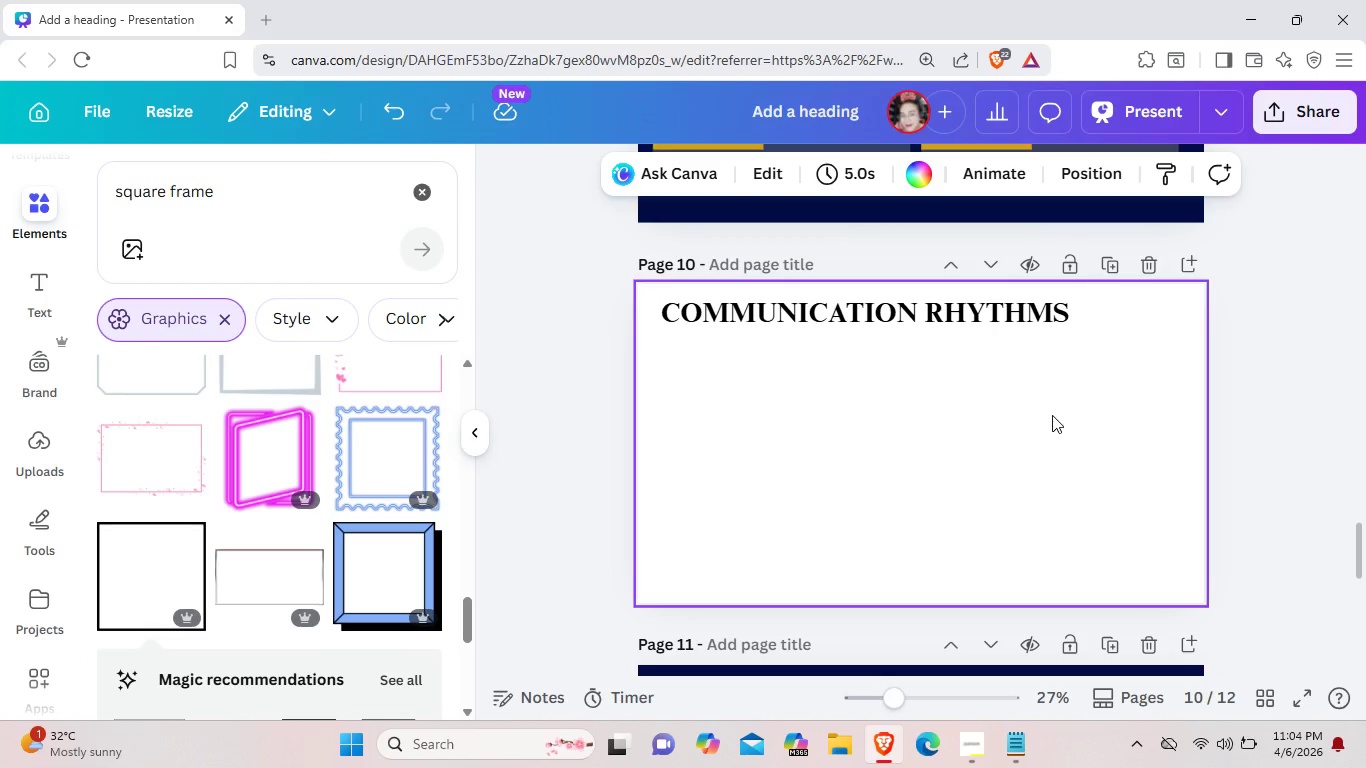 
left_click([1038, 310])
 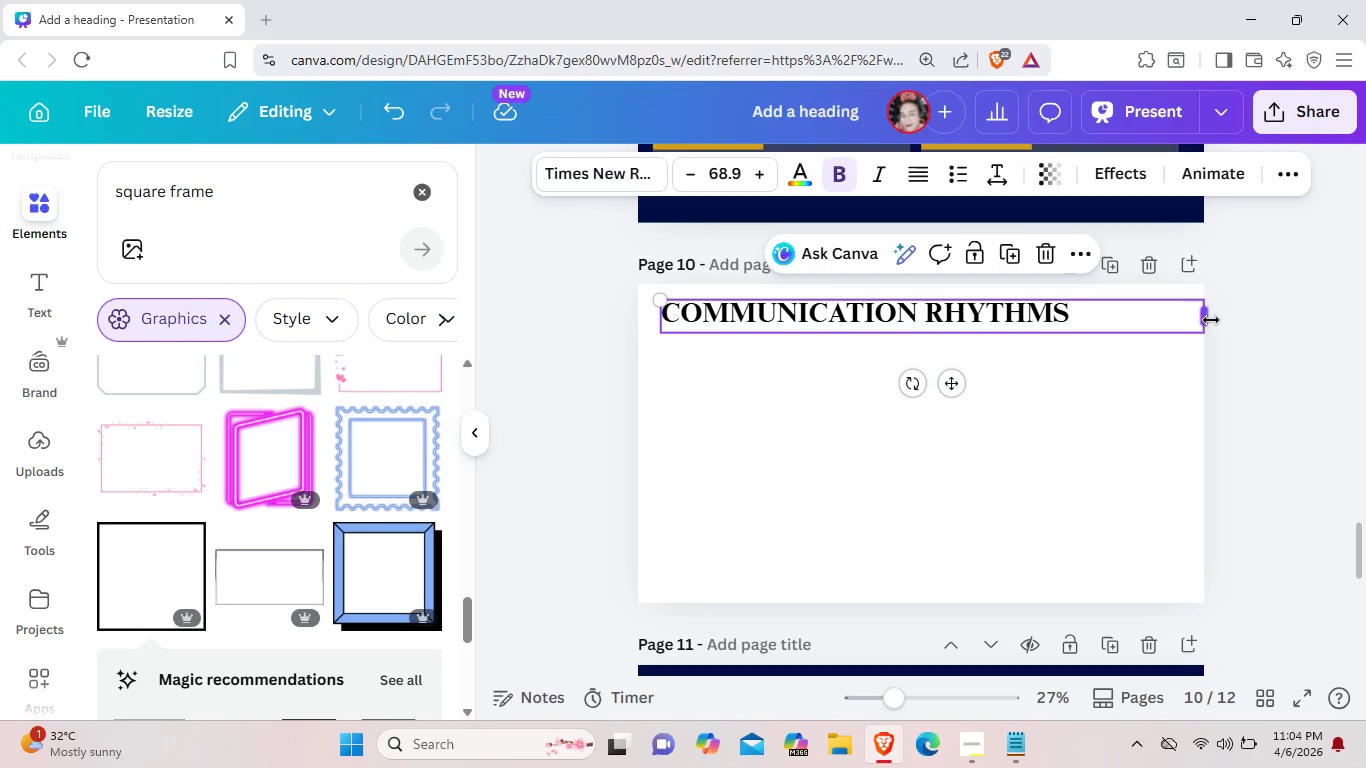 
left_click_drag(start_coordinate=[1210, 320], to_coordinate=[1078, 315])
 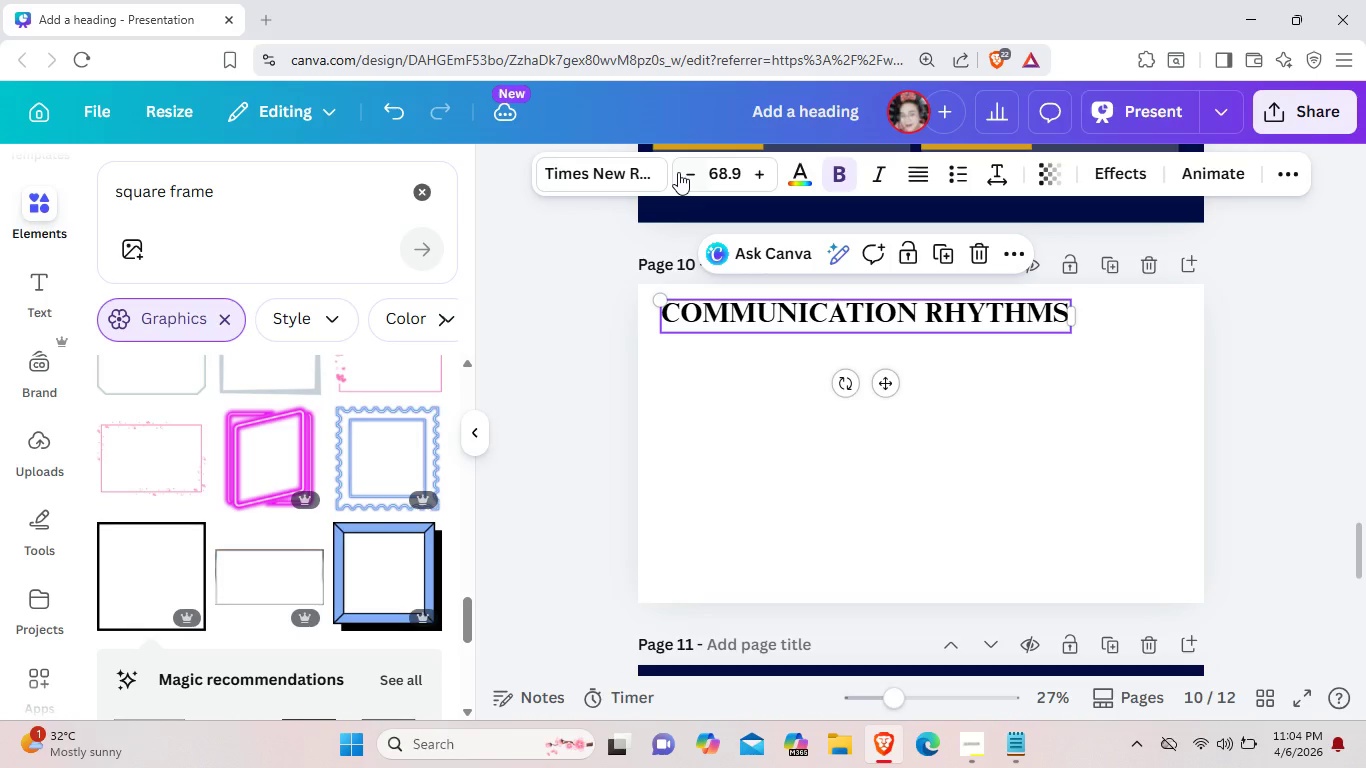 
left_click([678, 172])
 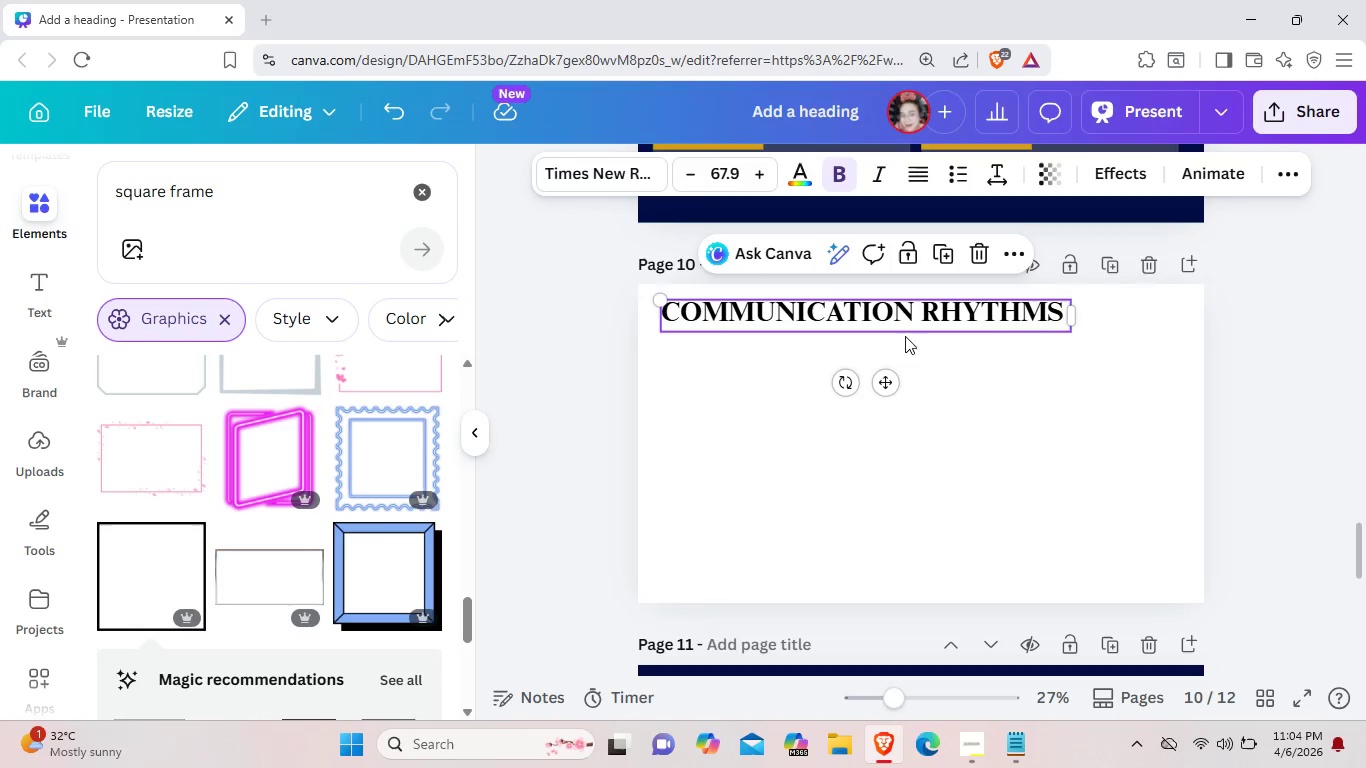 
wait(7.89)
 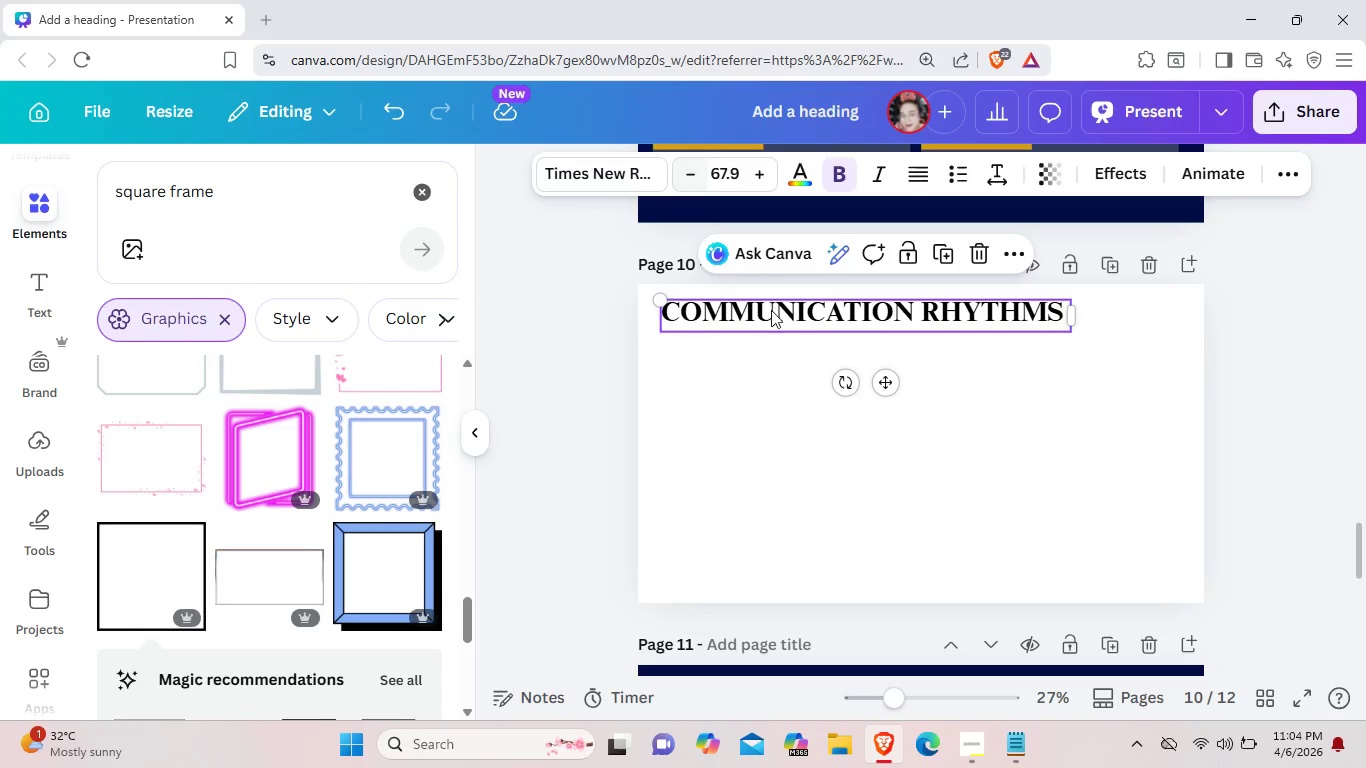 
left_click([1055, 345])
 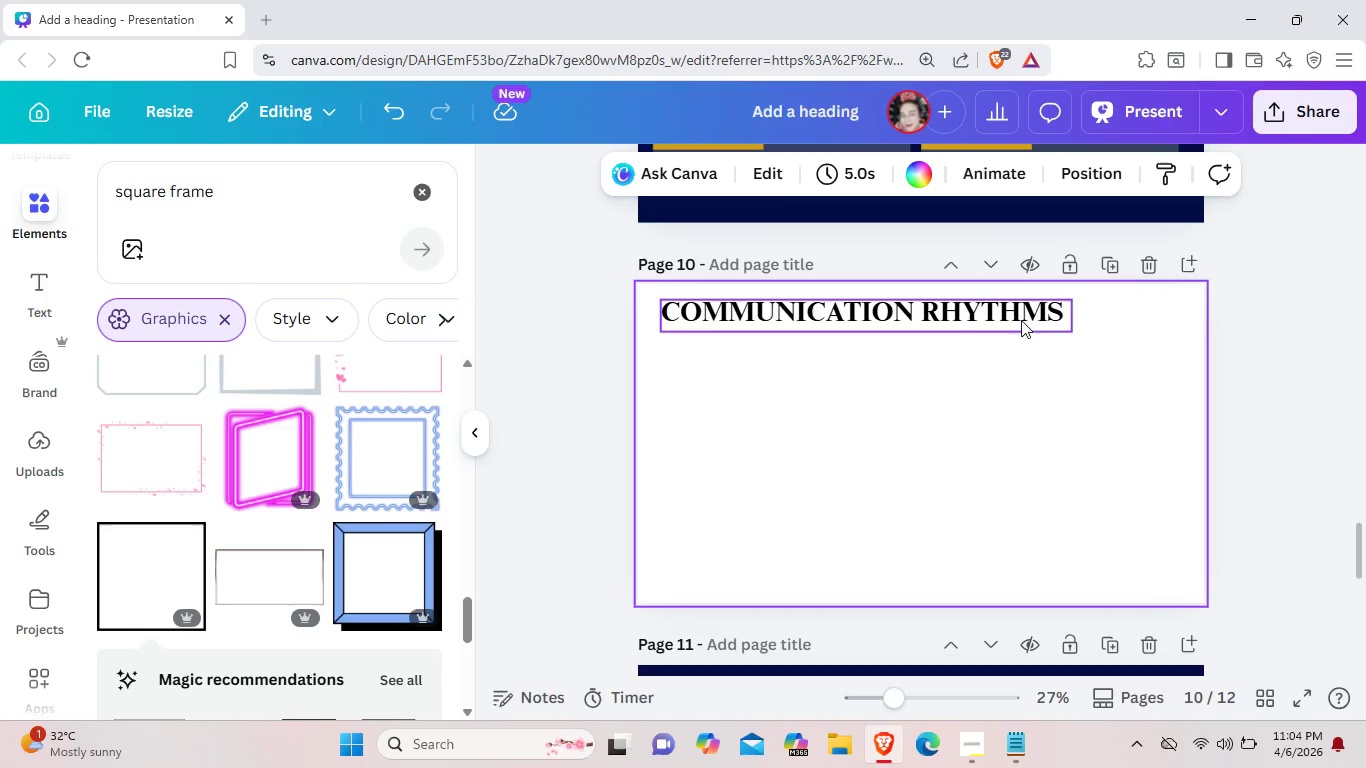 
left_click_drag(start_coordinate=[1021, 320], to_coordinate=[1011, 315])
 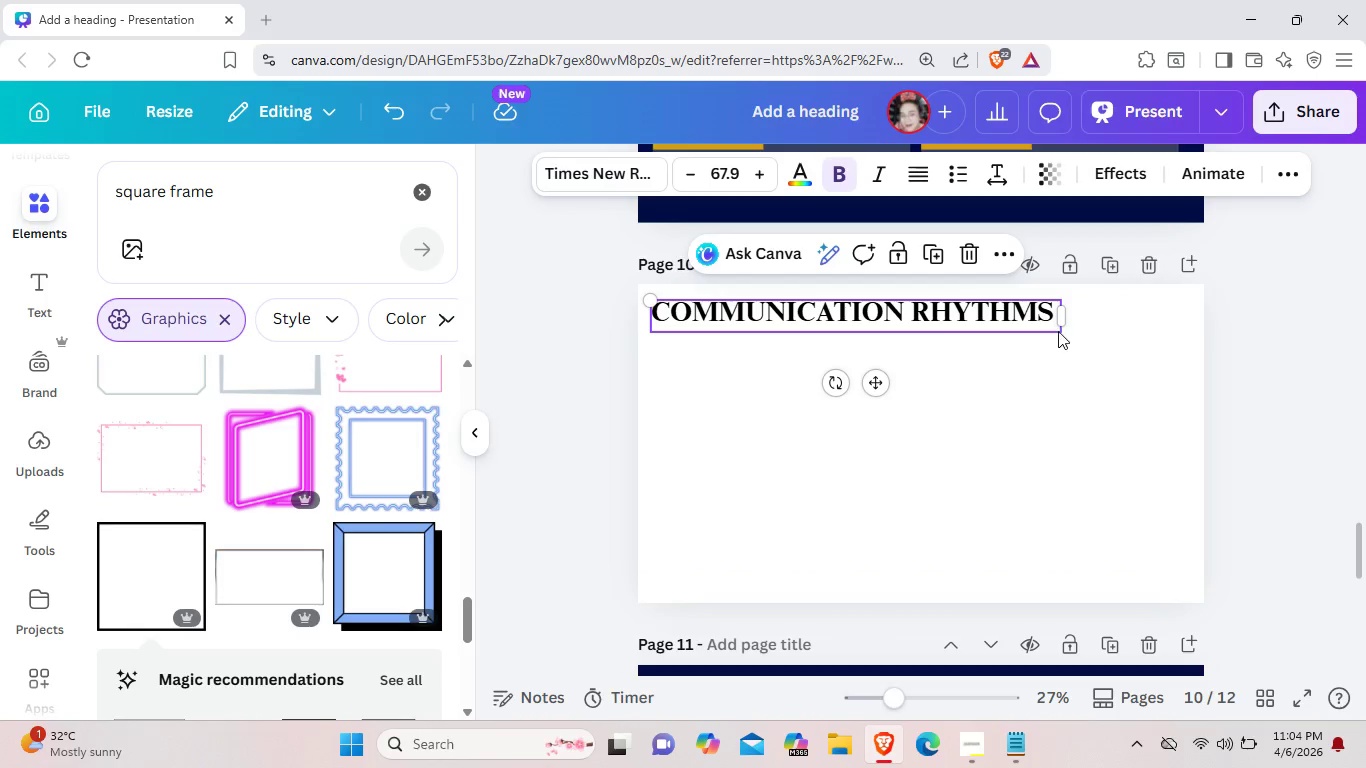 
left_click_drag(start_coordinate=[1062, 333], to_coordinate=[1045, 325])
 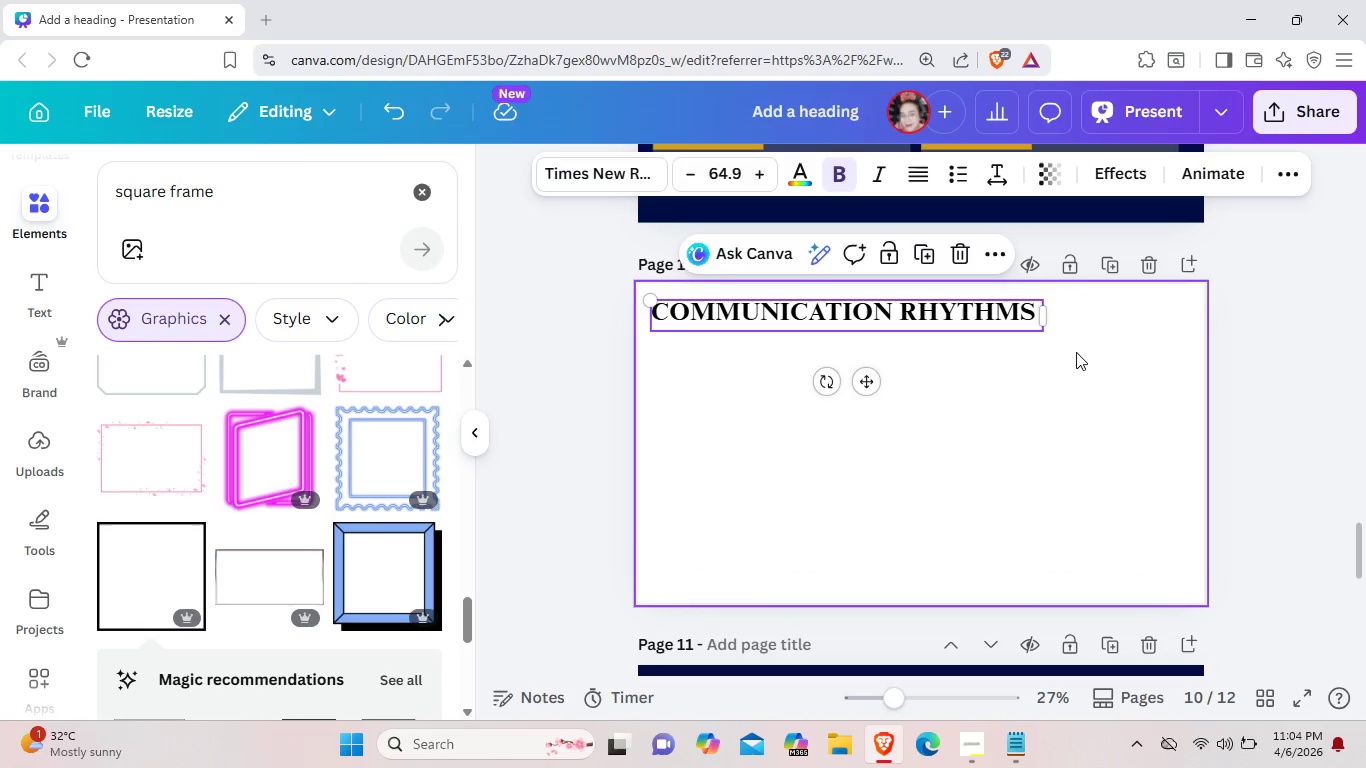 
left_click([1076, 352])
 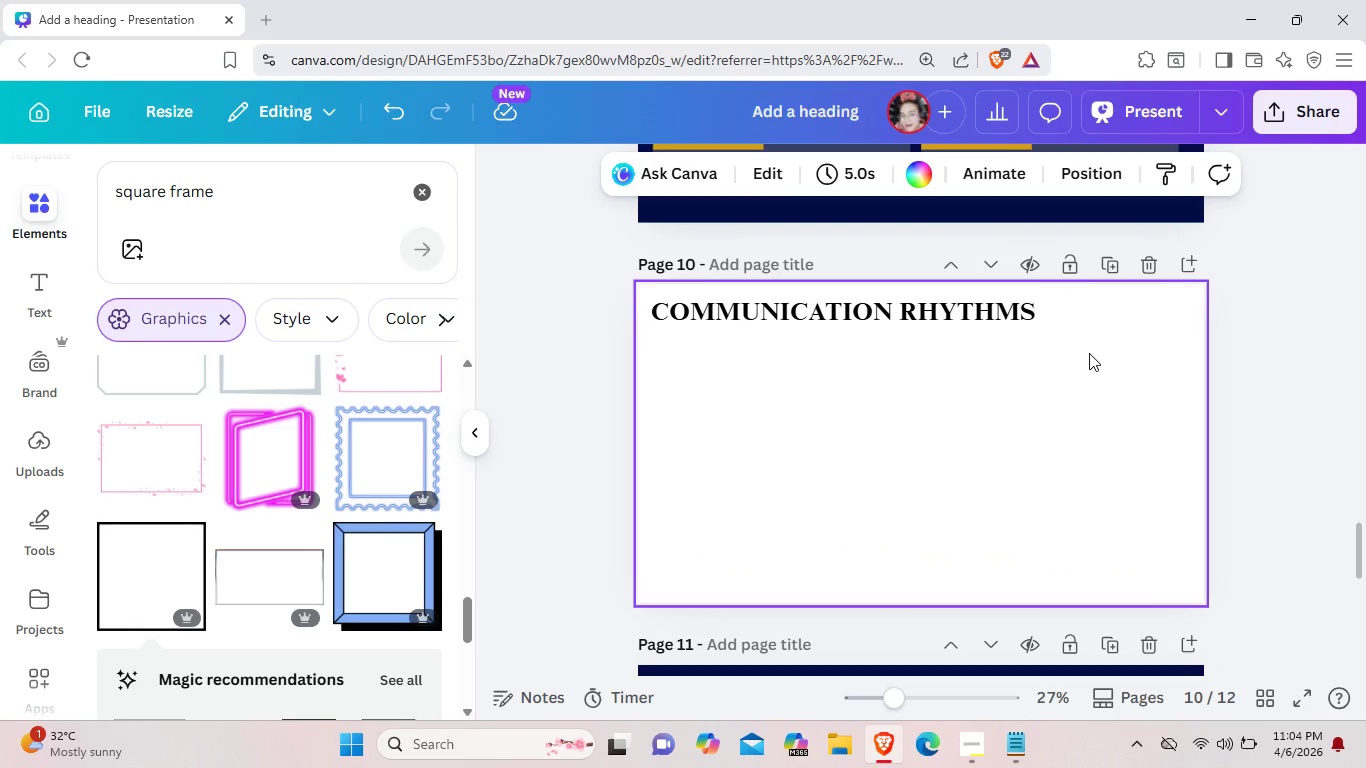 
wait(7.81)
 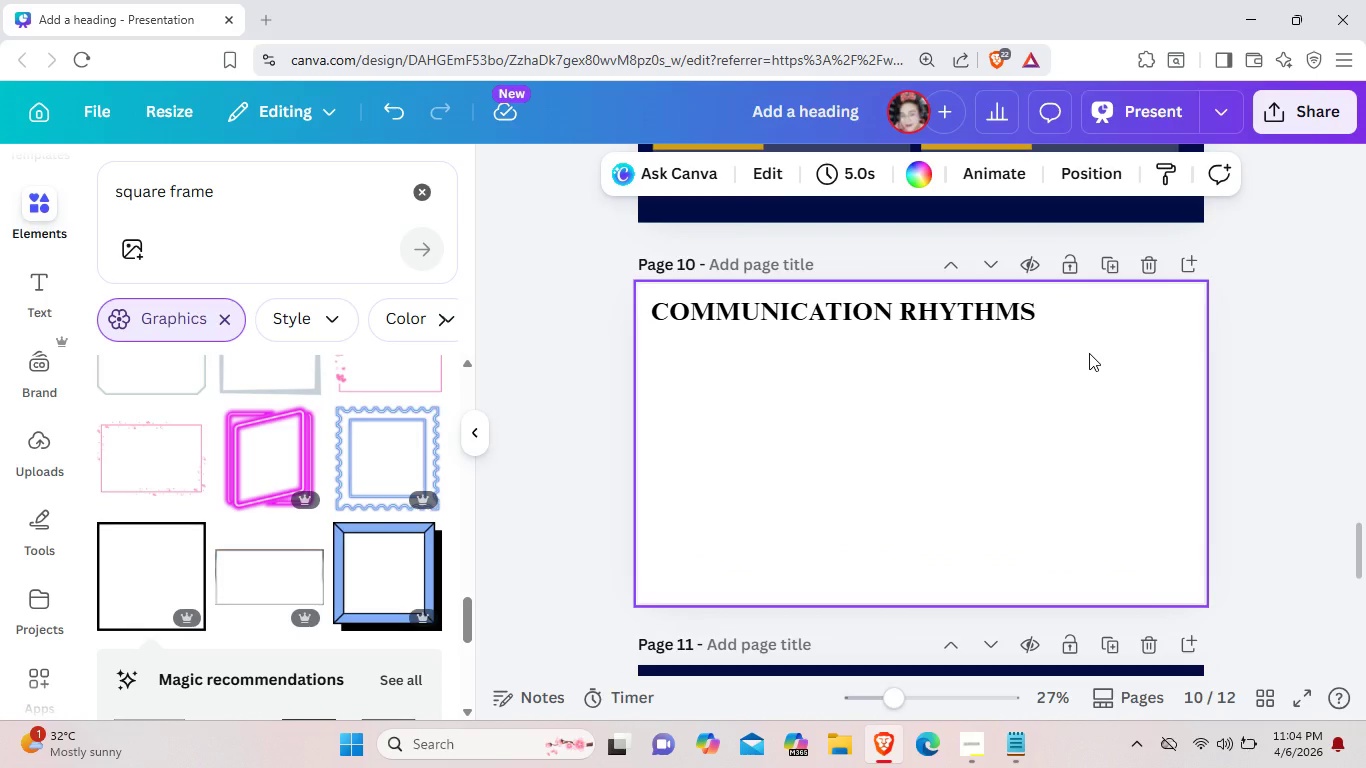 
scroll: coordinate [972, 439], scroll_direction: up, amount: 4.0
 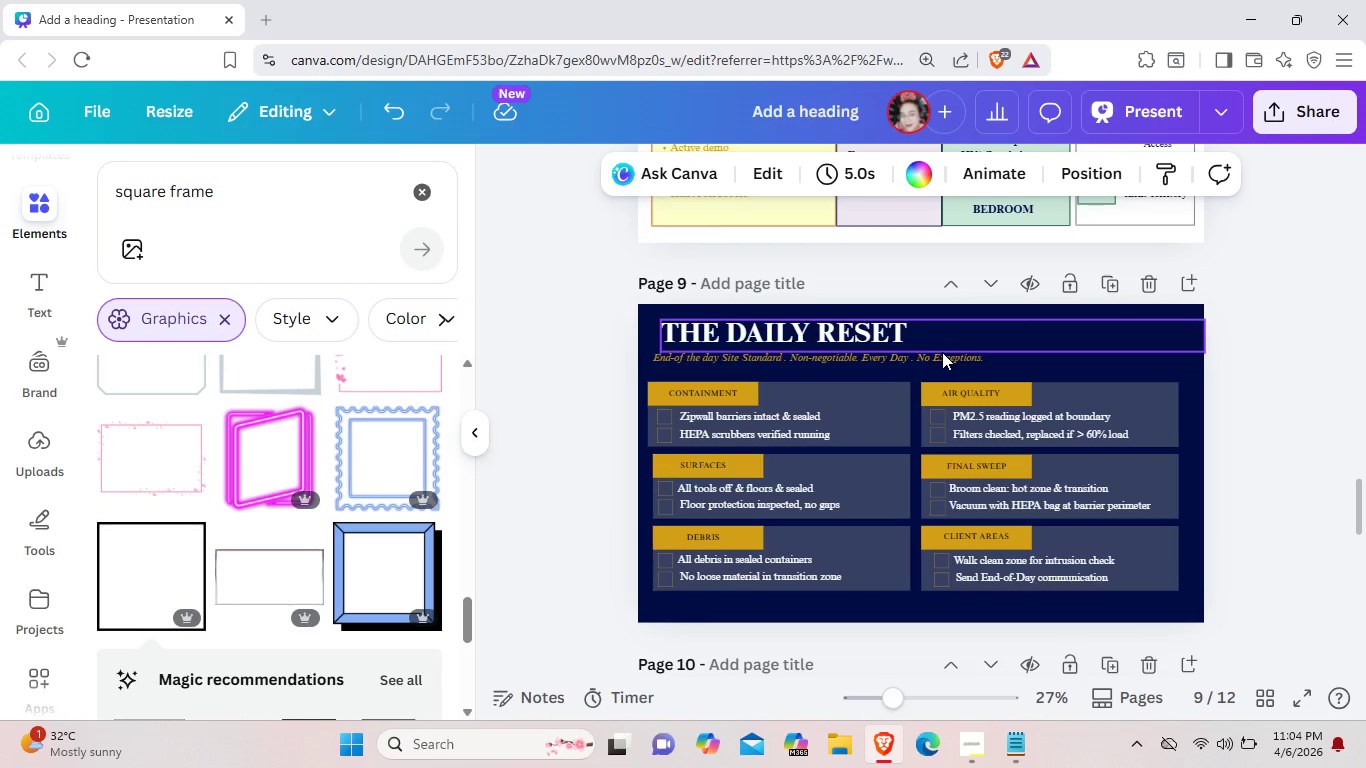 
left_click([944, 358])
 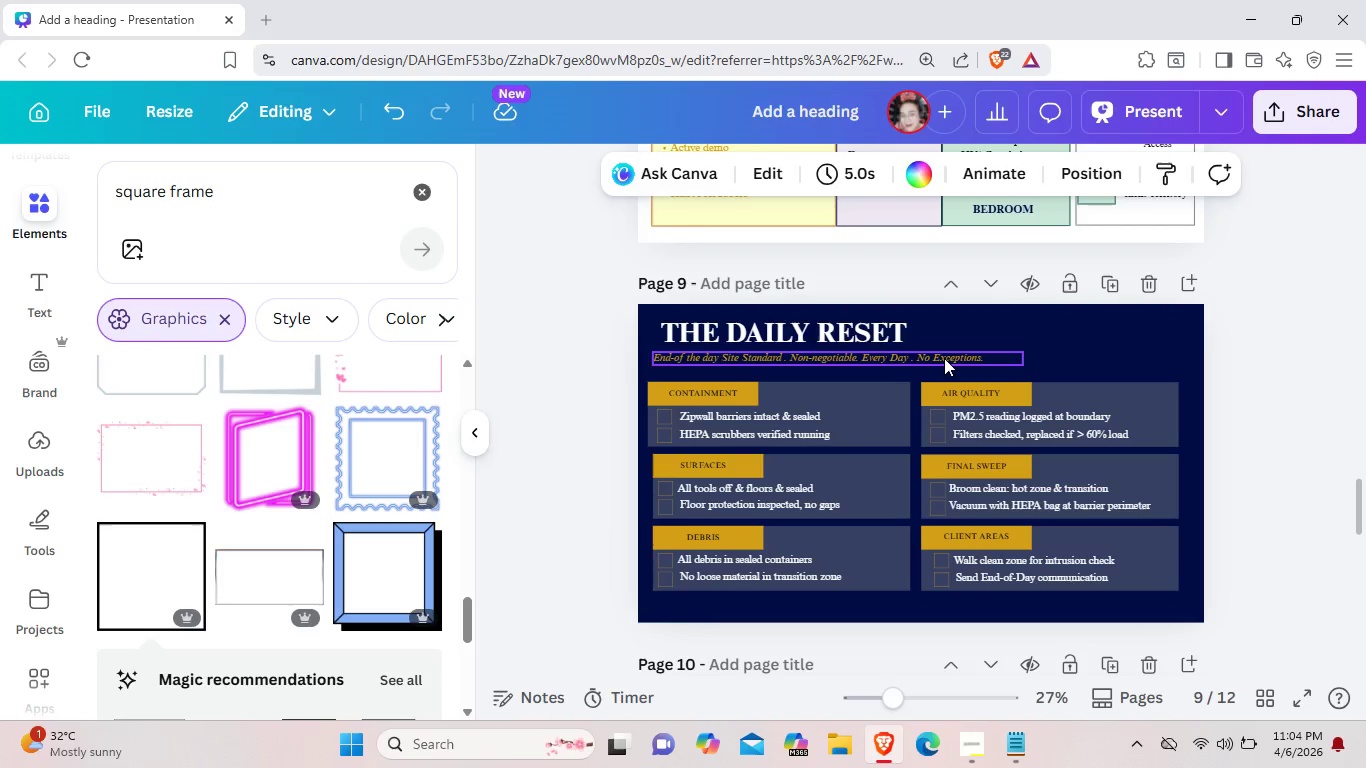 
key(Control+C)
 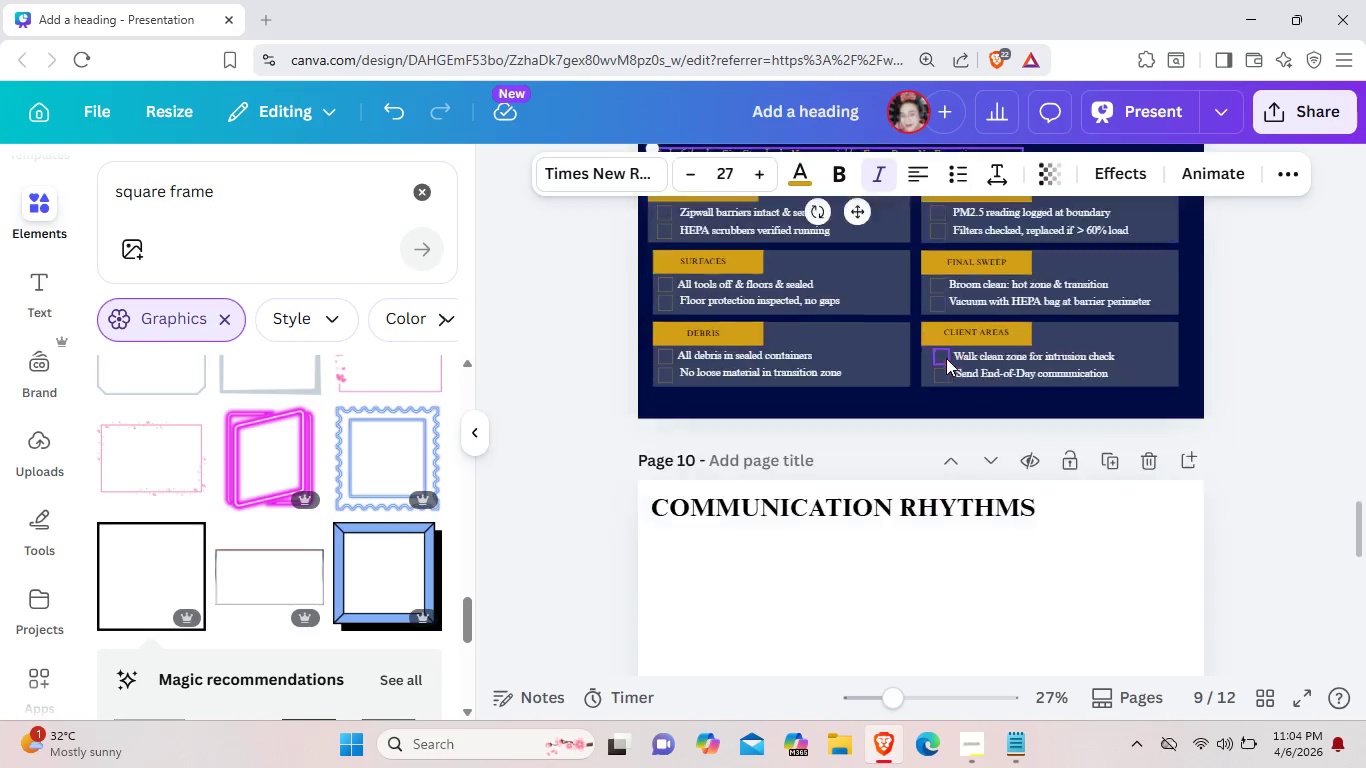 
scroll: coordinate [946, 358], scroll_direction: down, amount: 2.0
 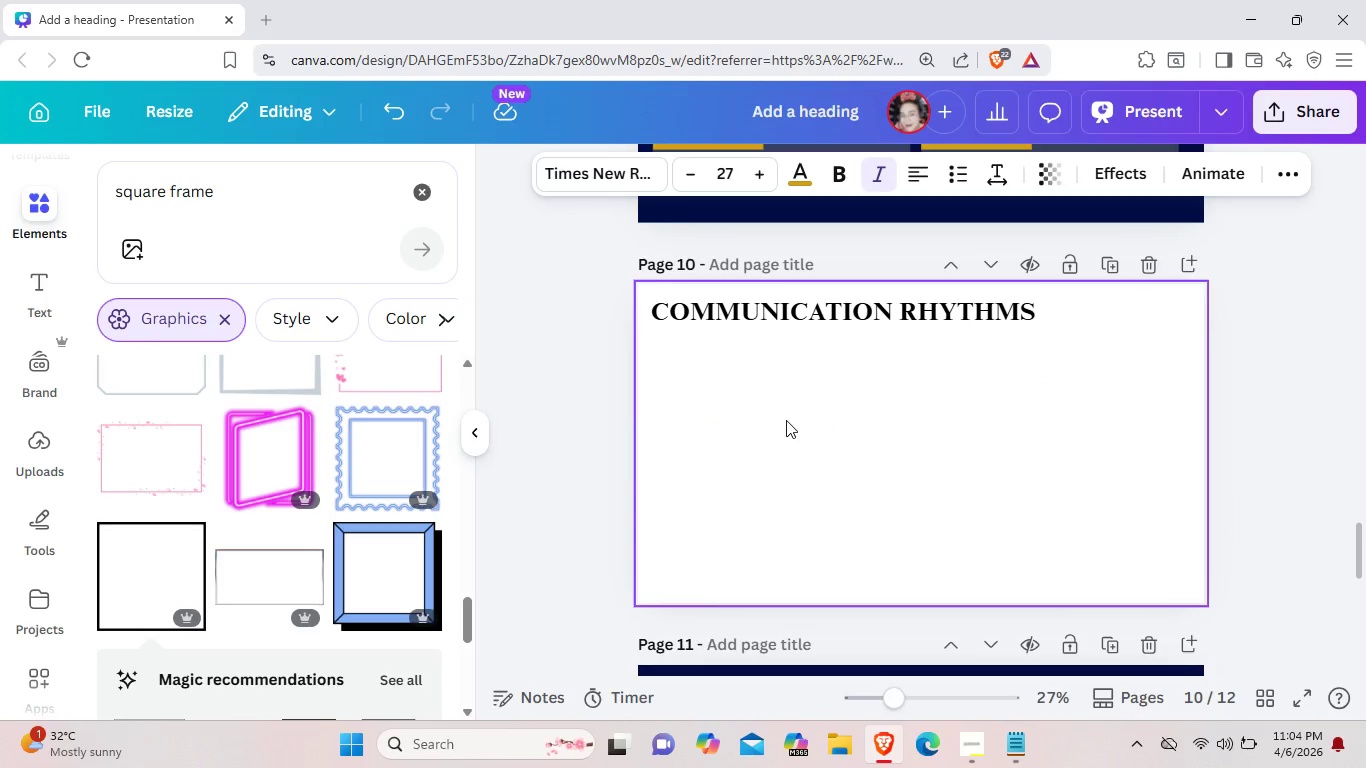 
key(Control+V)
 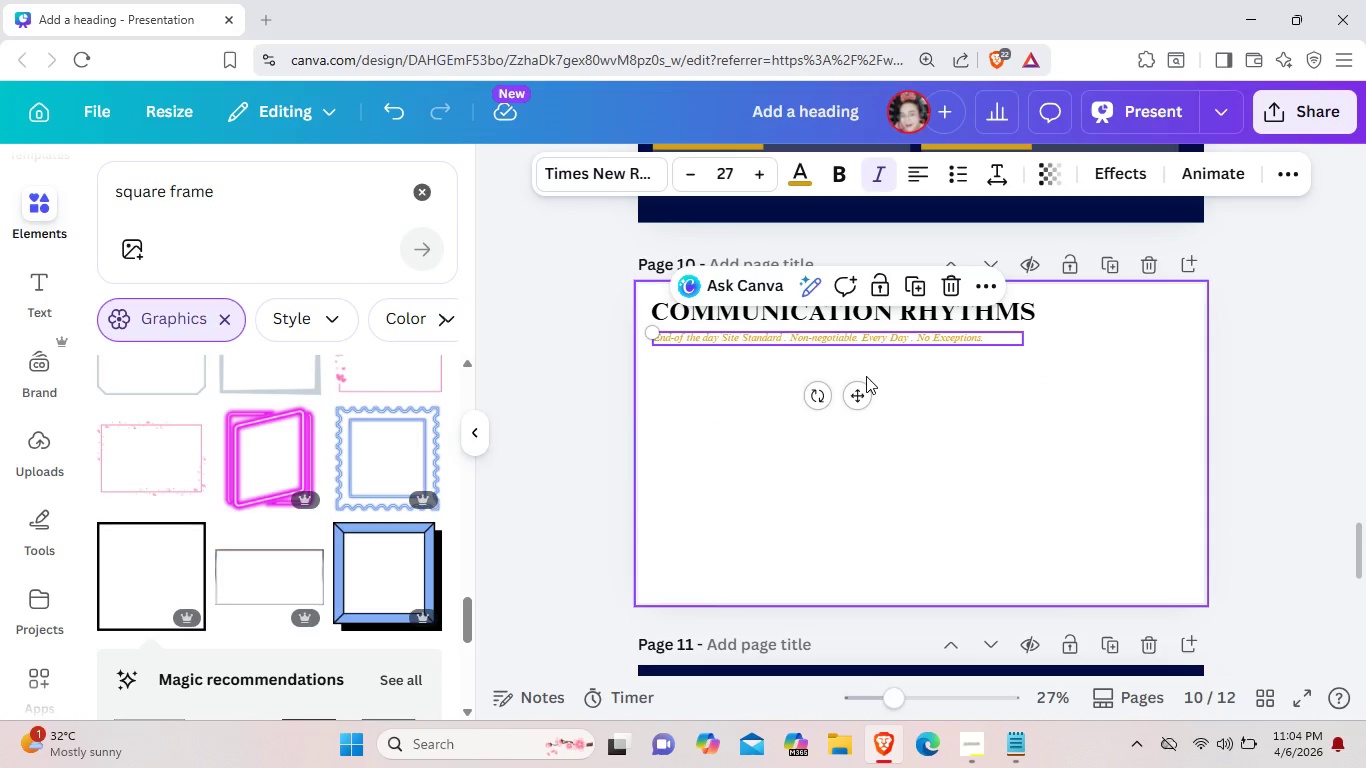 
left_click([810, 180])
 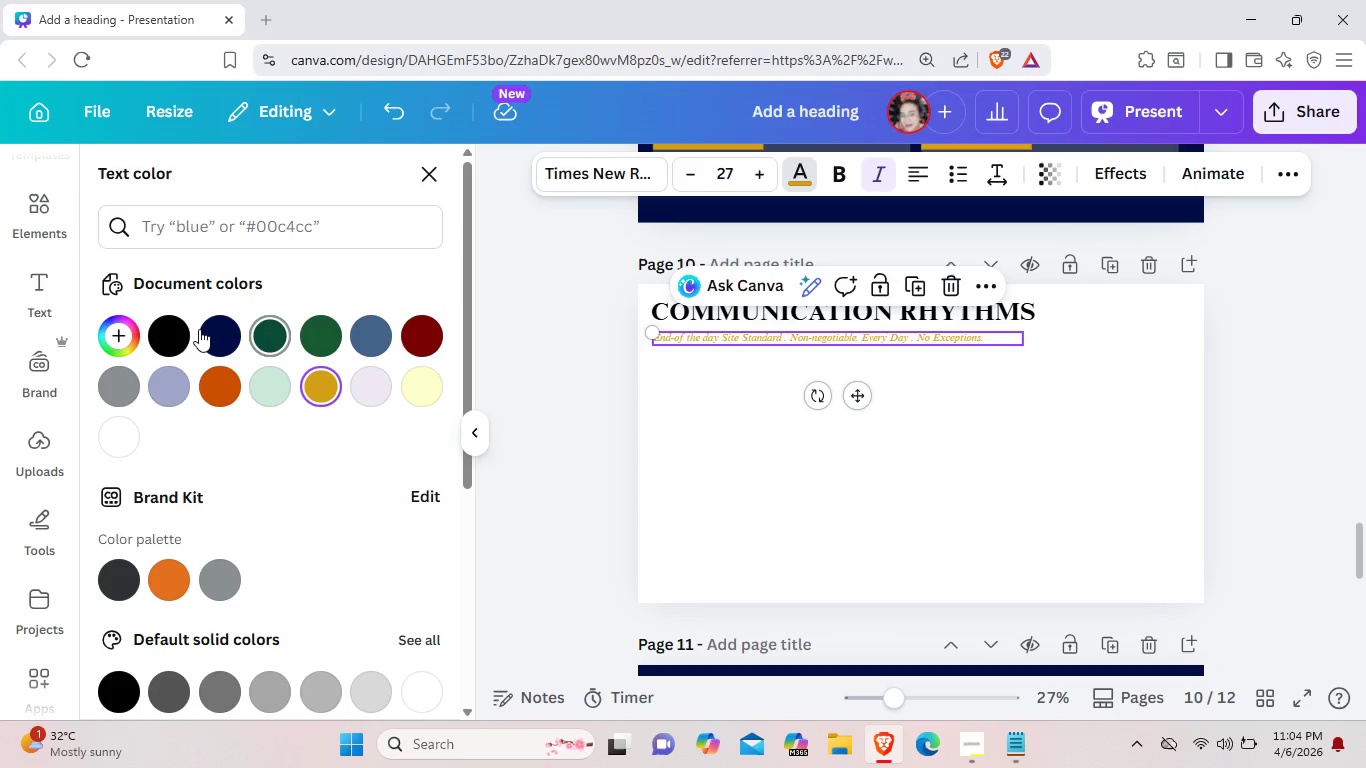 
left_click([187, 331])
 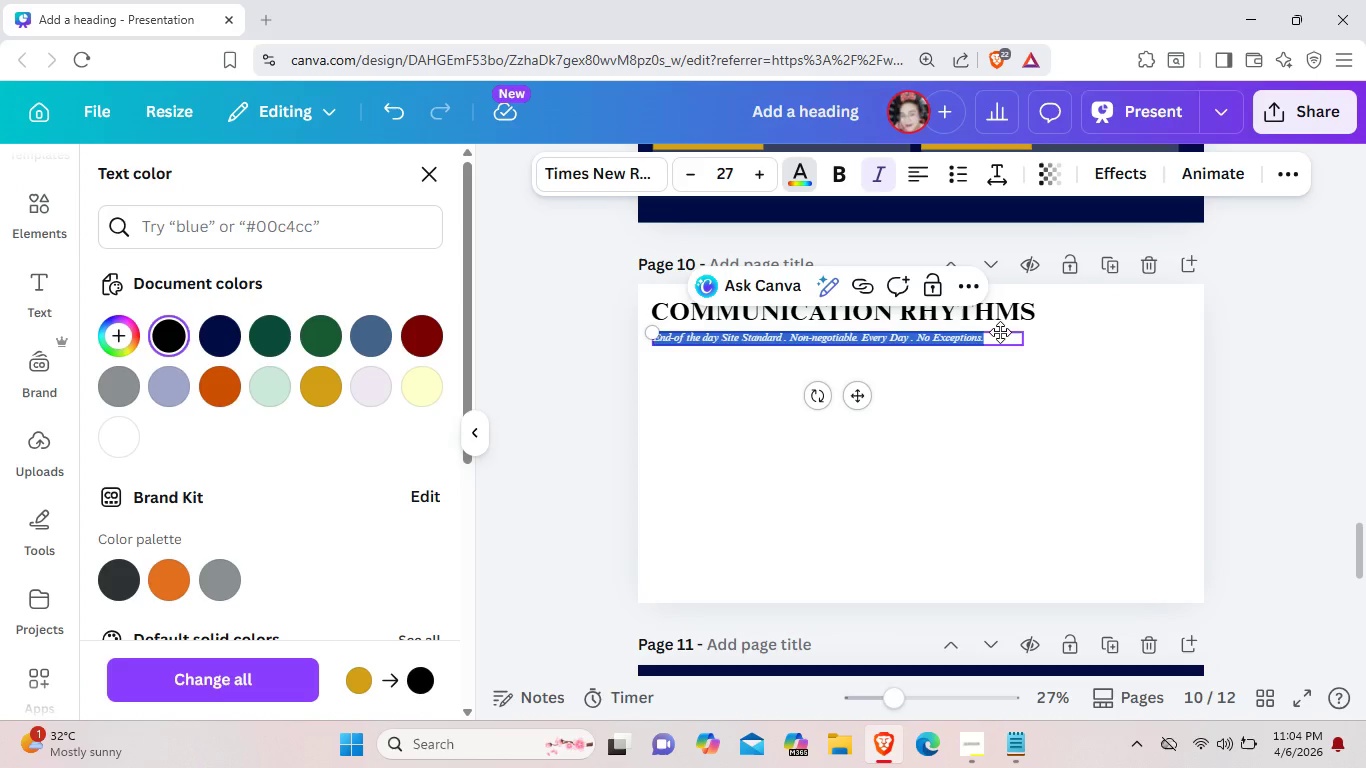 
wait(12.53)
 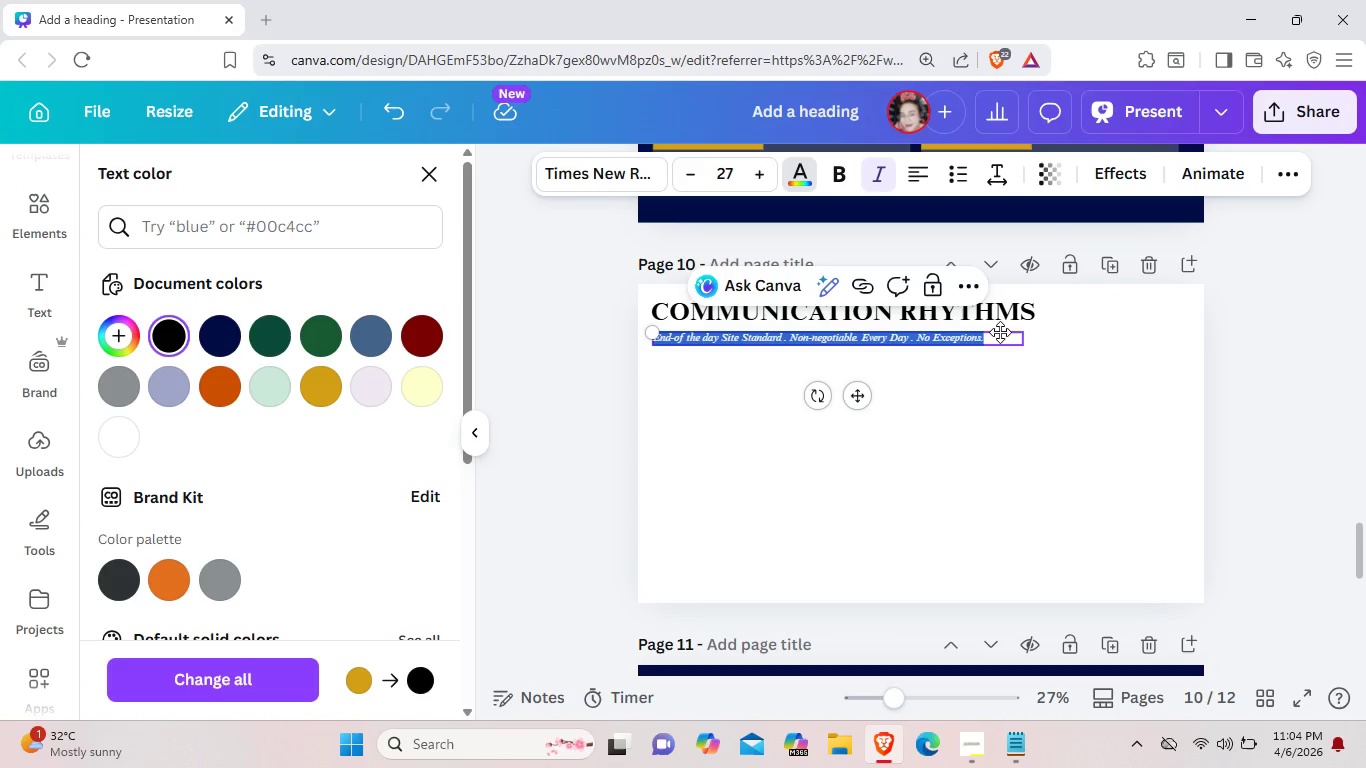 
left_click([914, 699])
 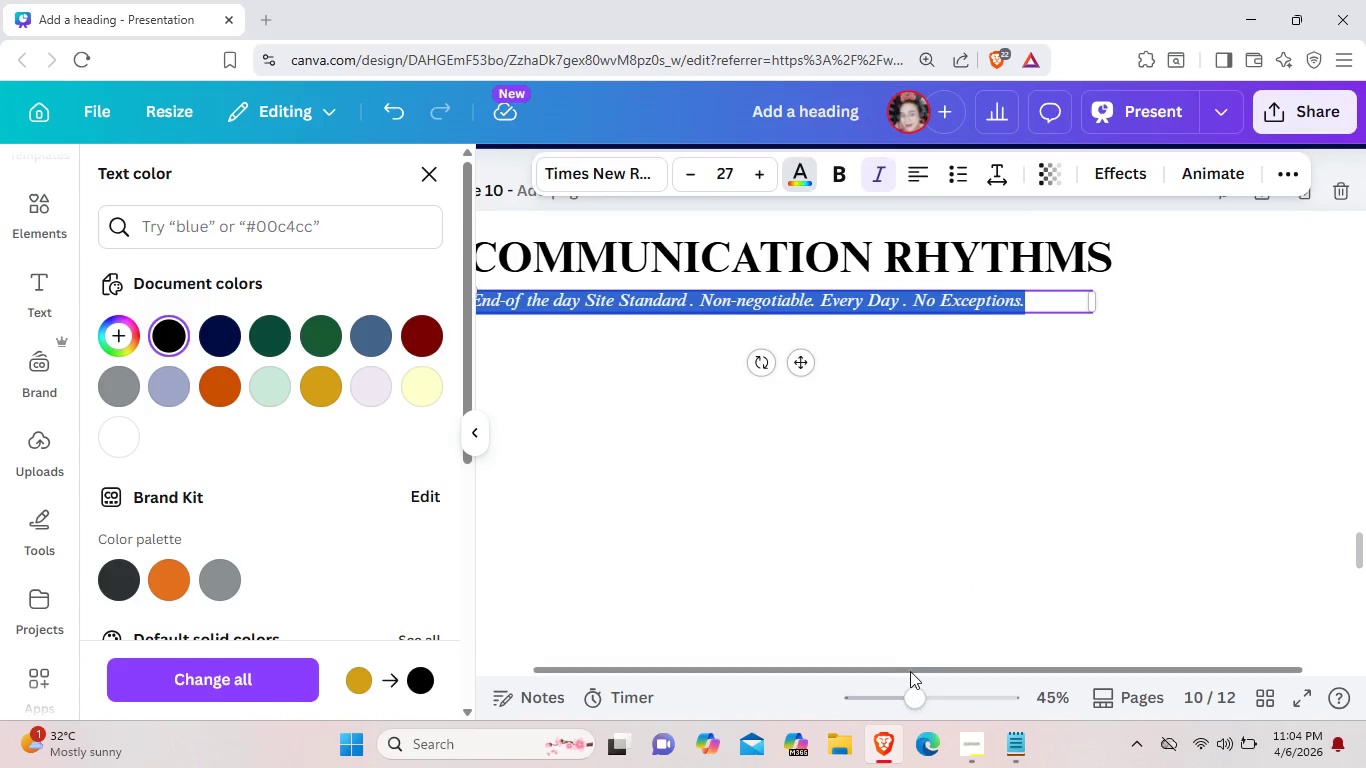 
left_click_drag(start_coordinate=[910, 671], to_coordinate=[853, 664])
 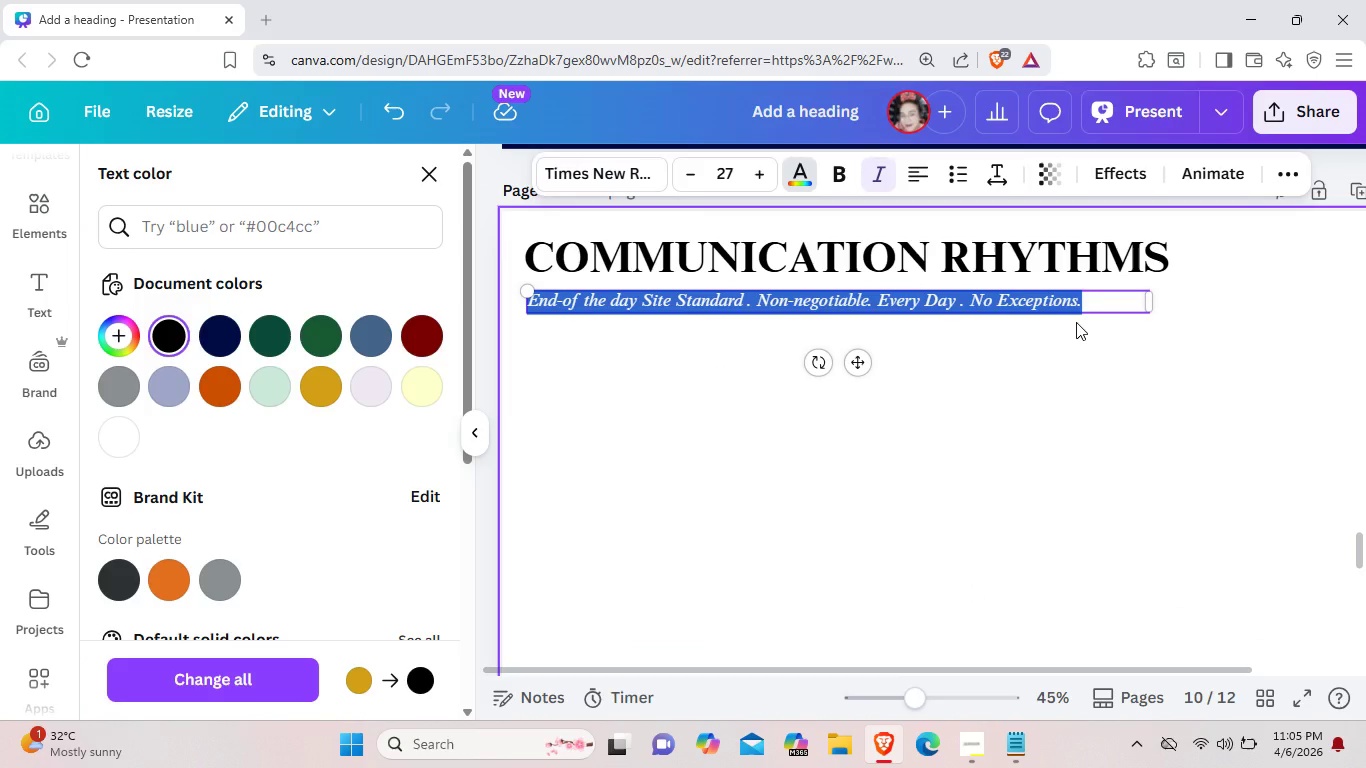 
key(Backspace)
 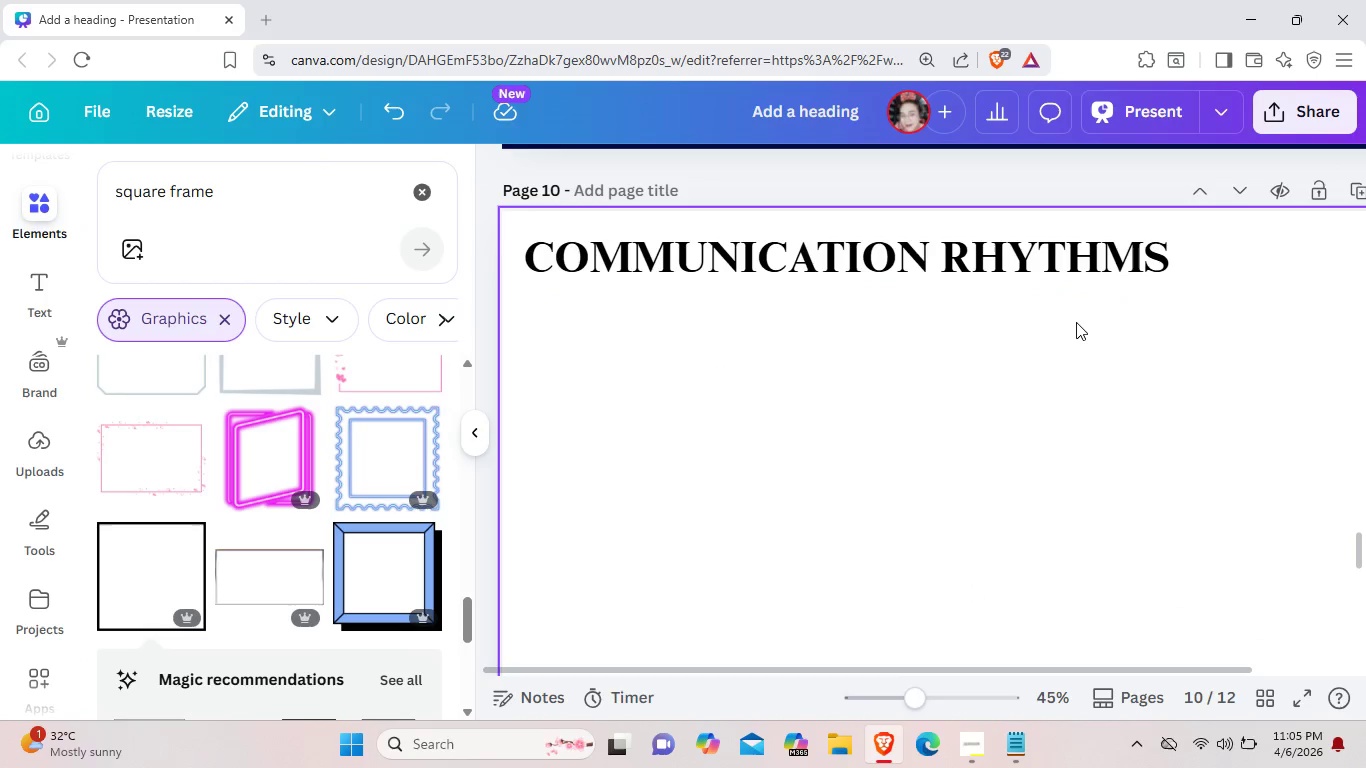 
key(Control+ControlLeft)
 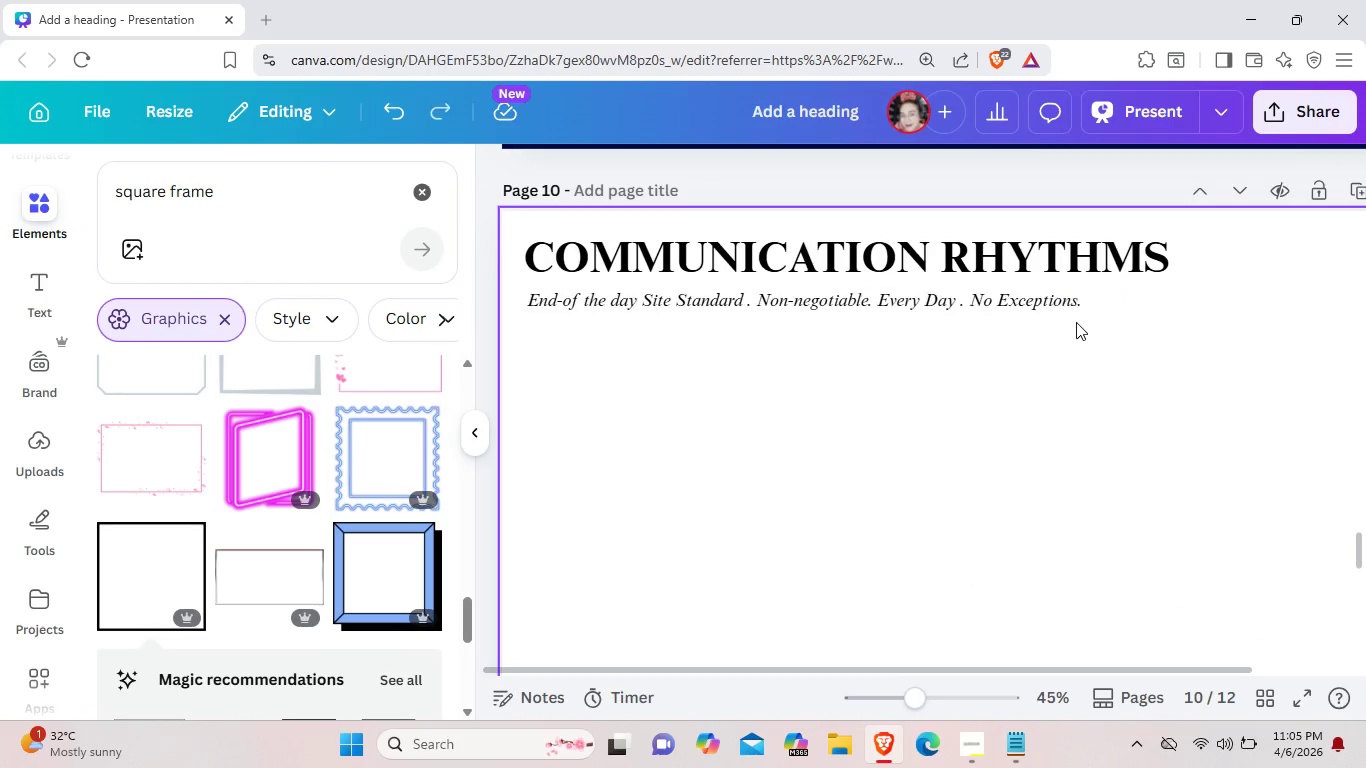 
key(Control+Z)
 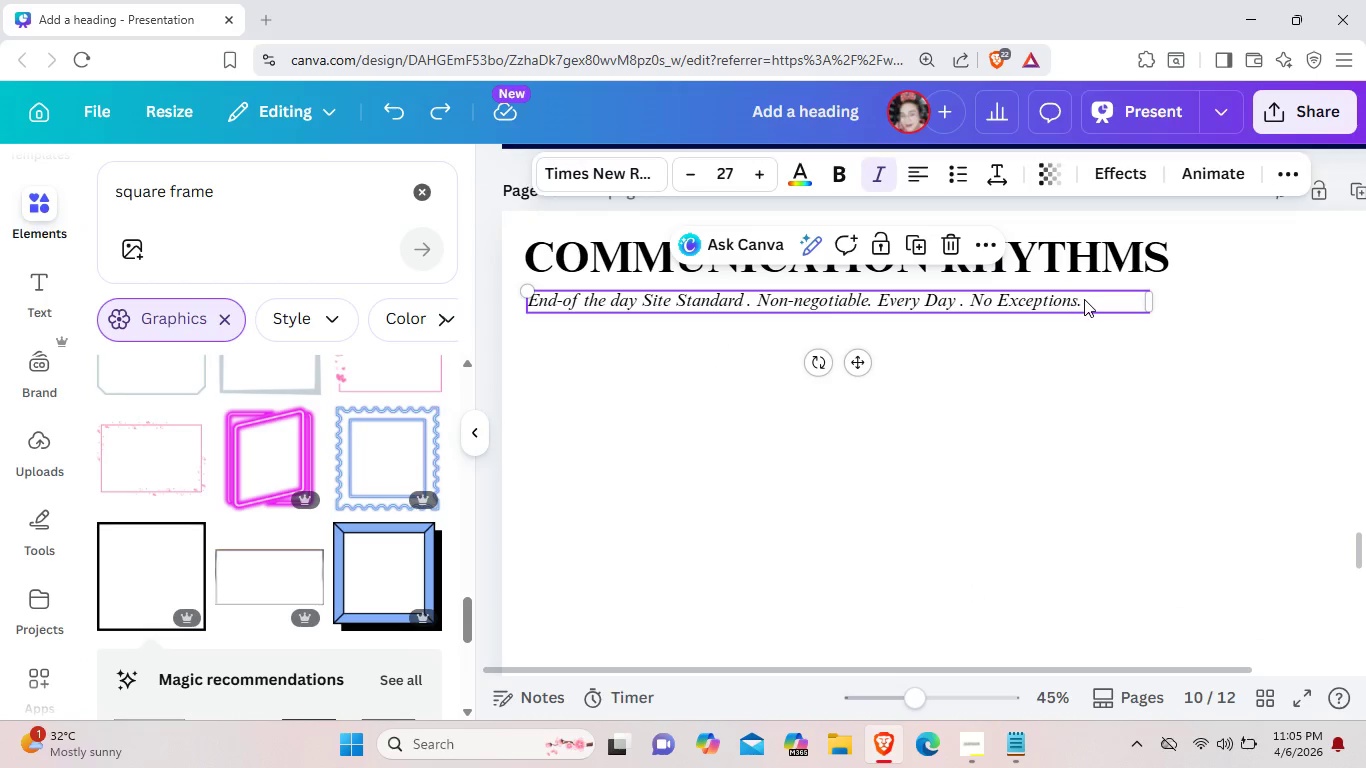 
double_click([1084, 299])
 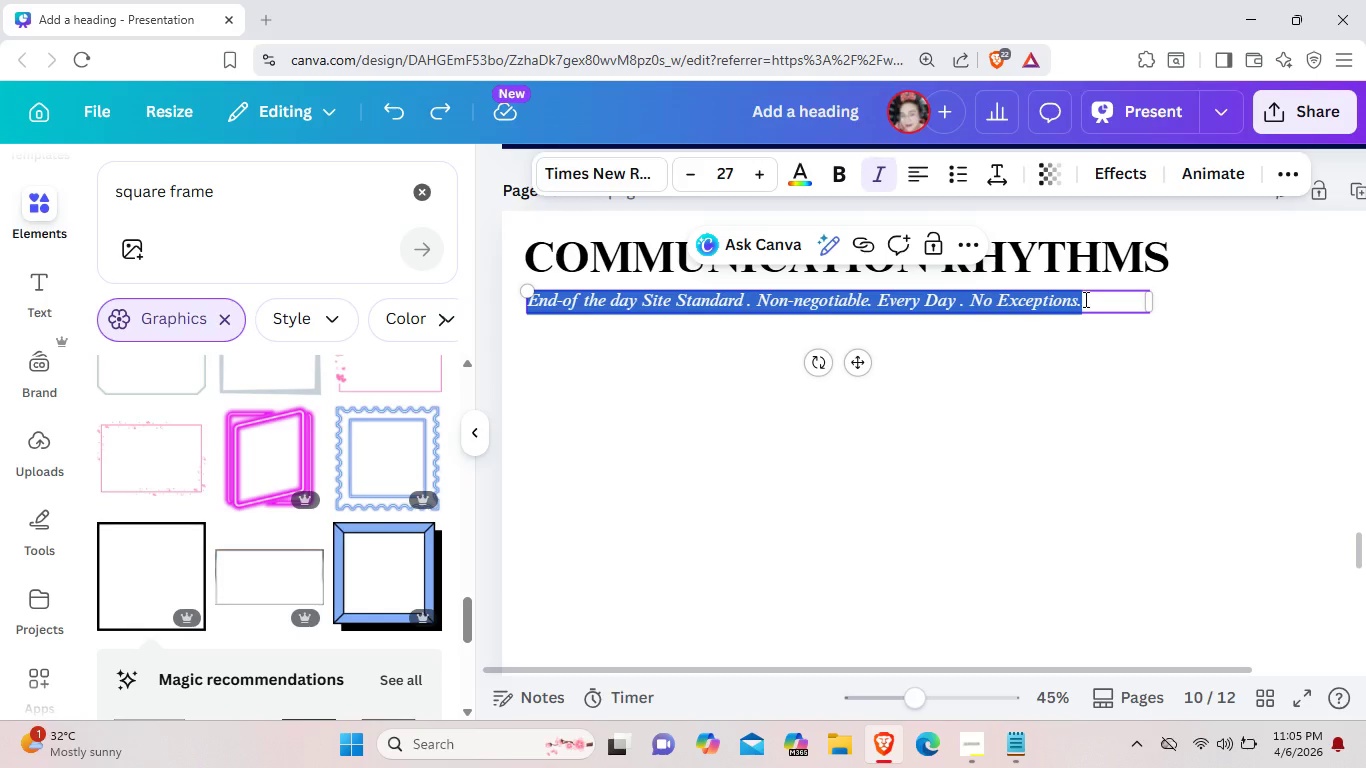 
key(Backspace)
type(STAN)
key(Backspace)
key(Backspace)
key(Backspace)
type(tandard)
 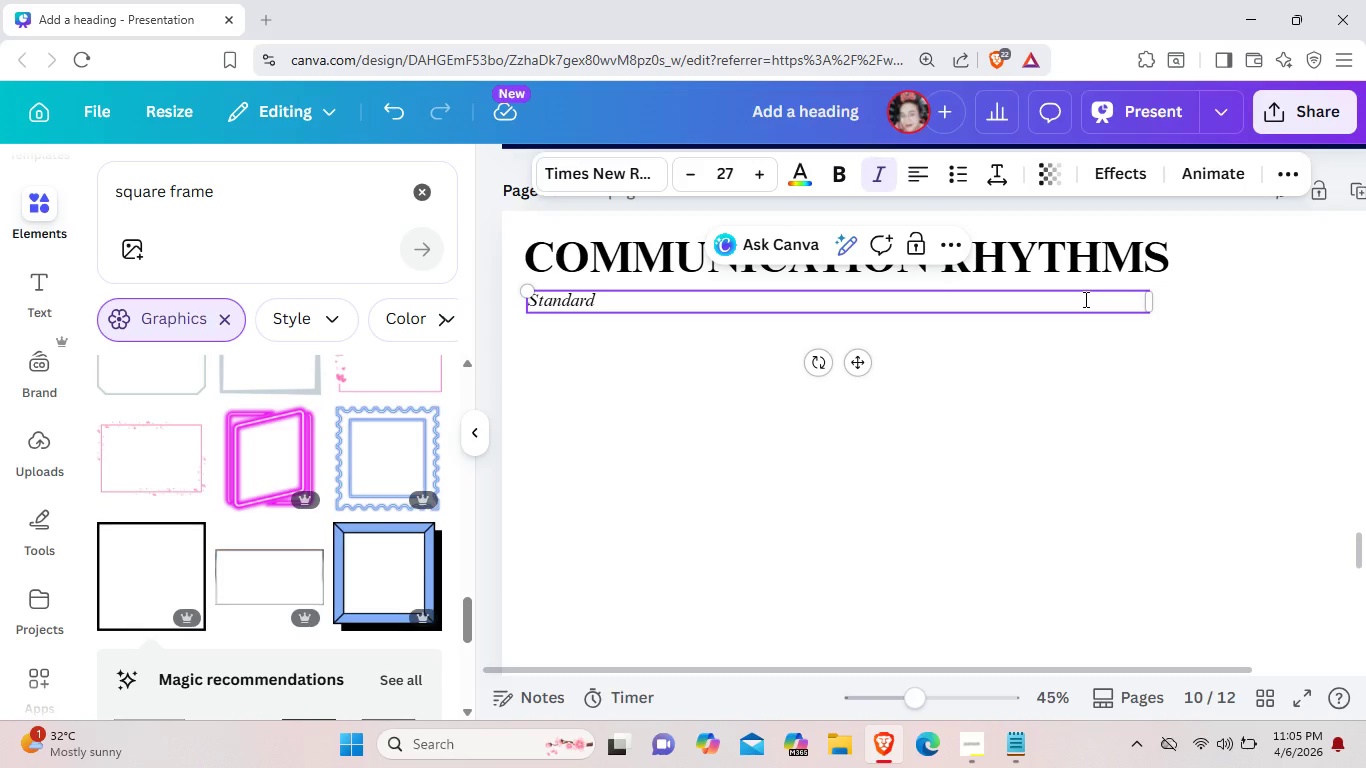 
type(izing the End-of )
key(Backspace)
type(-the)
 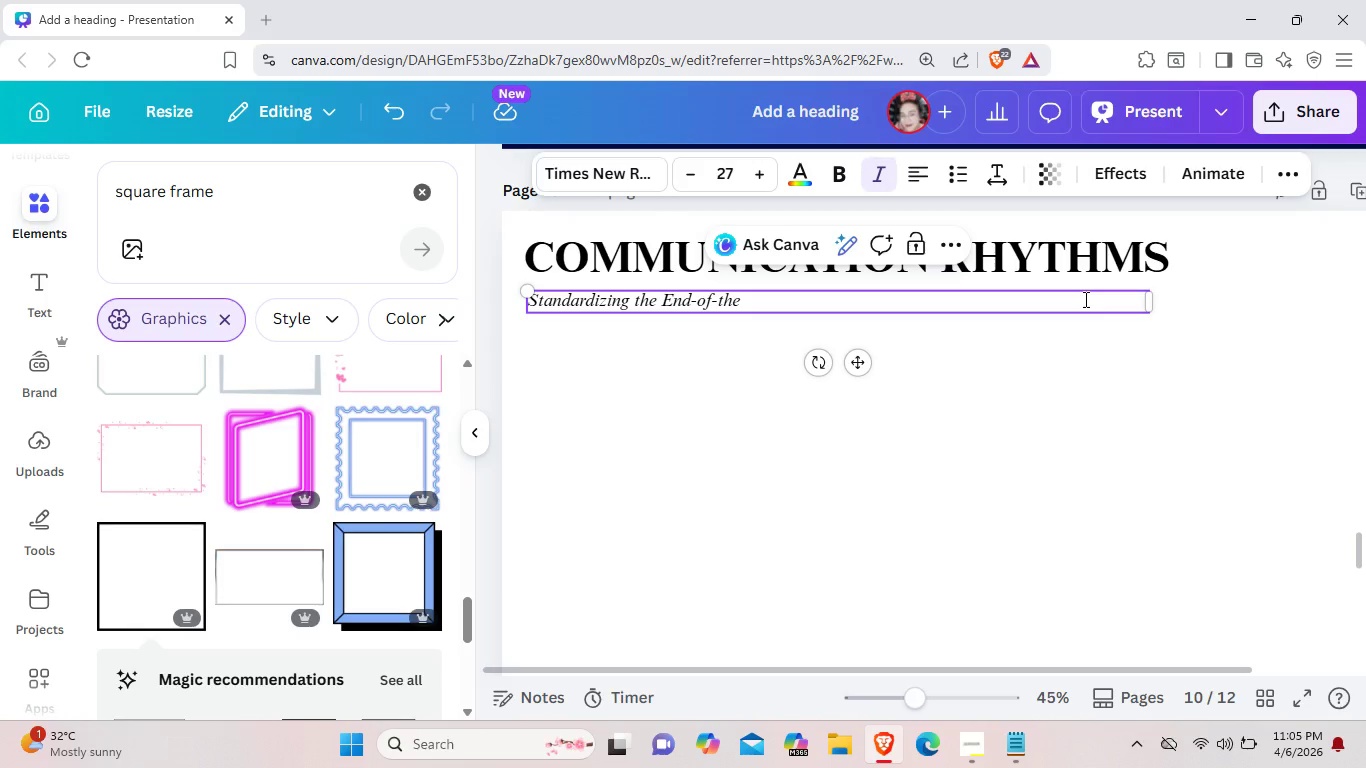 
type(Day Client Update)
 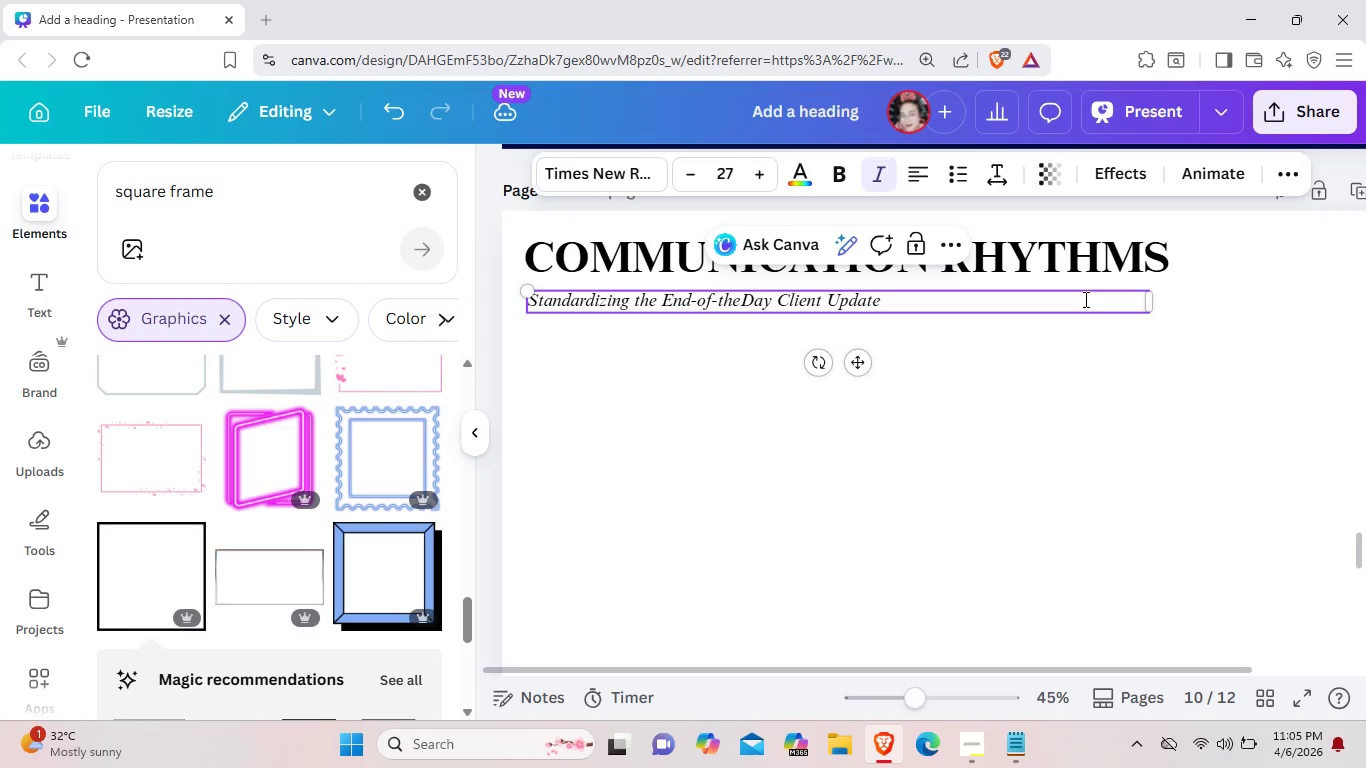 
left_click([1011, 521])
 